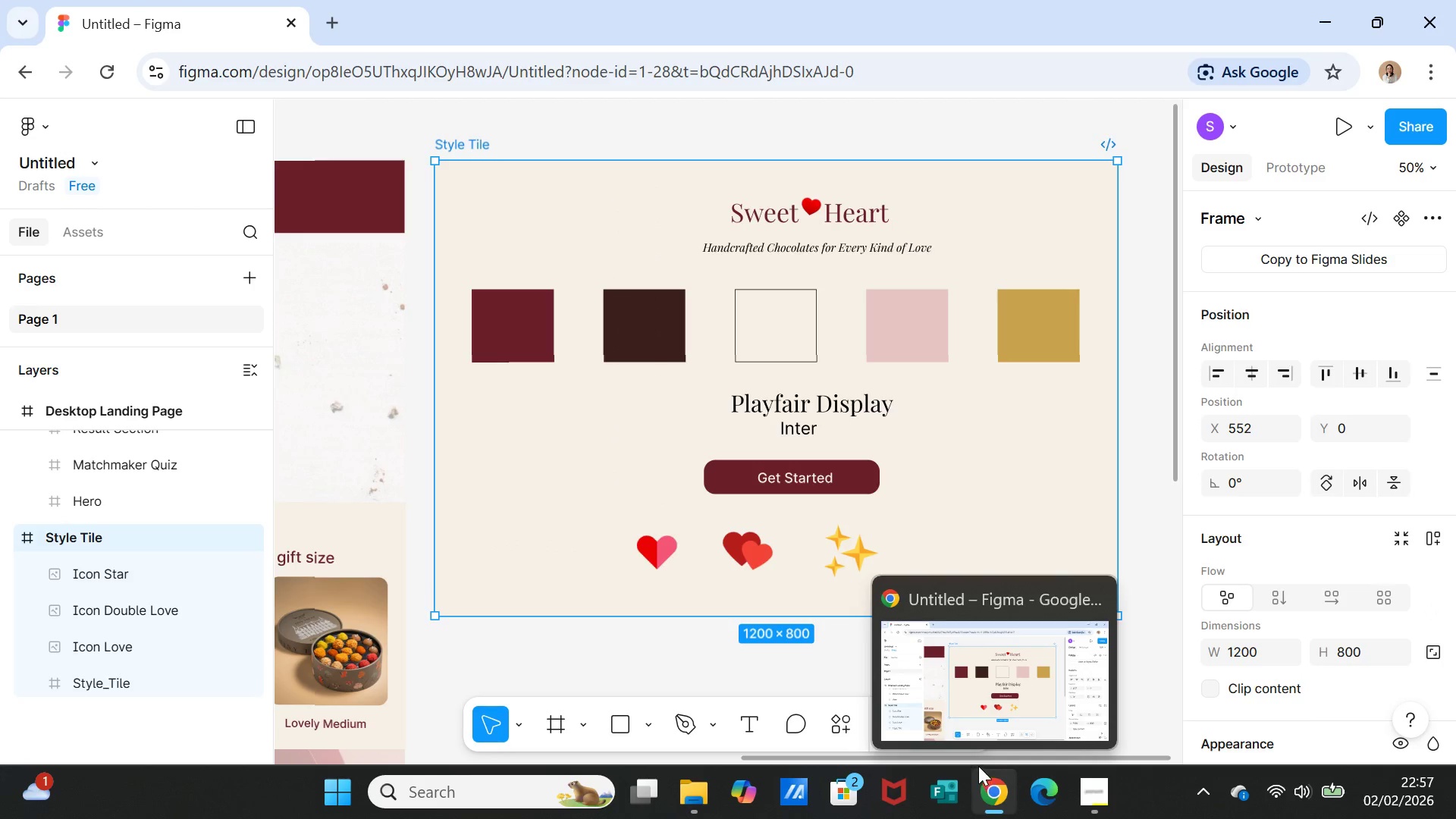 
left_click_drag(start_coordinate=[979, 758], to_coordinate=[839, 758])
 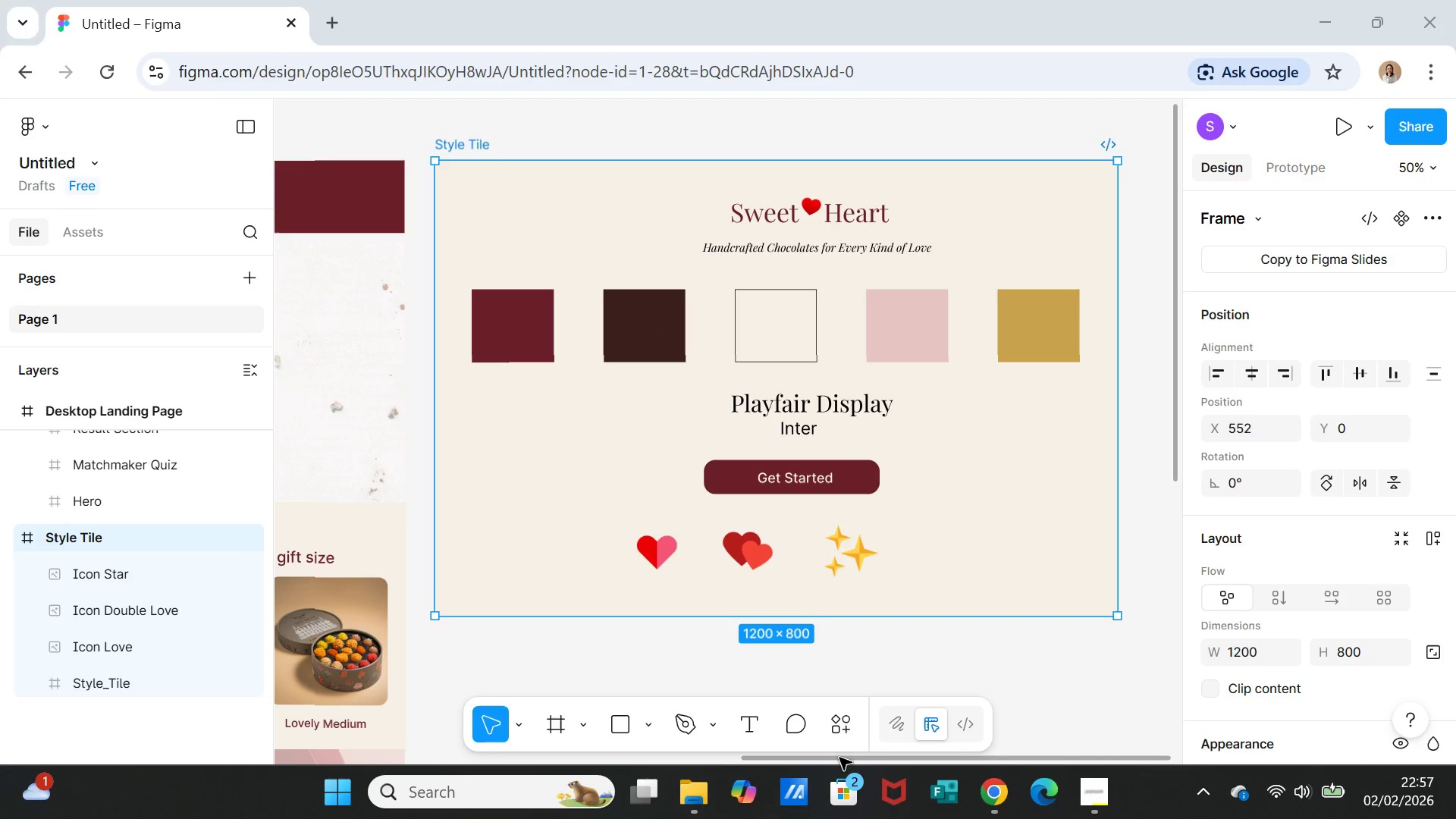 
left_click_drag(start_coordinate=[839, 758], to_coordinate=[289, 724])
 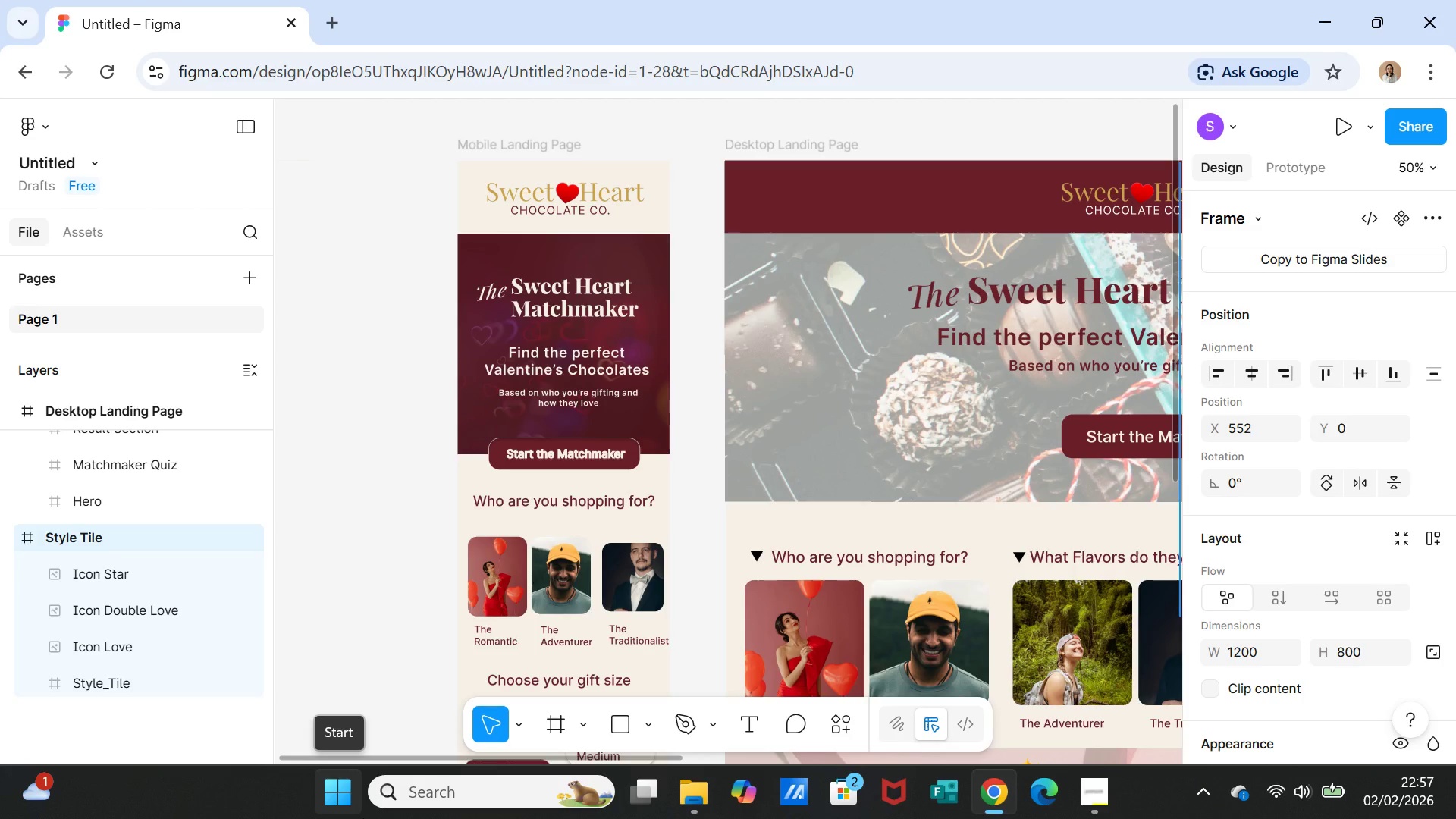 
wait(11.2)
 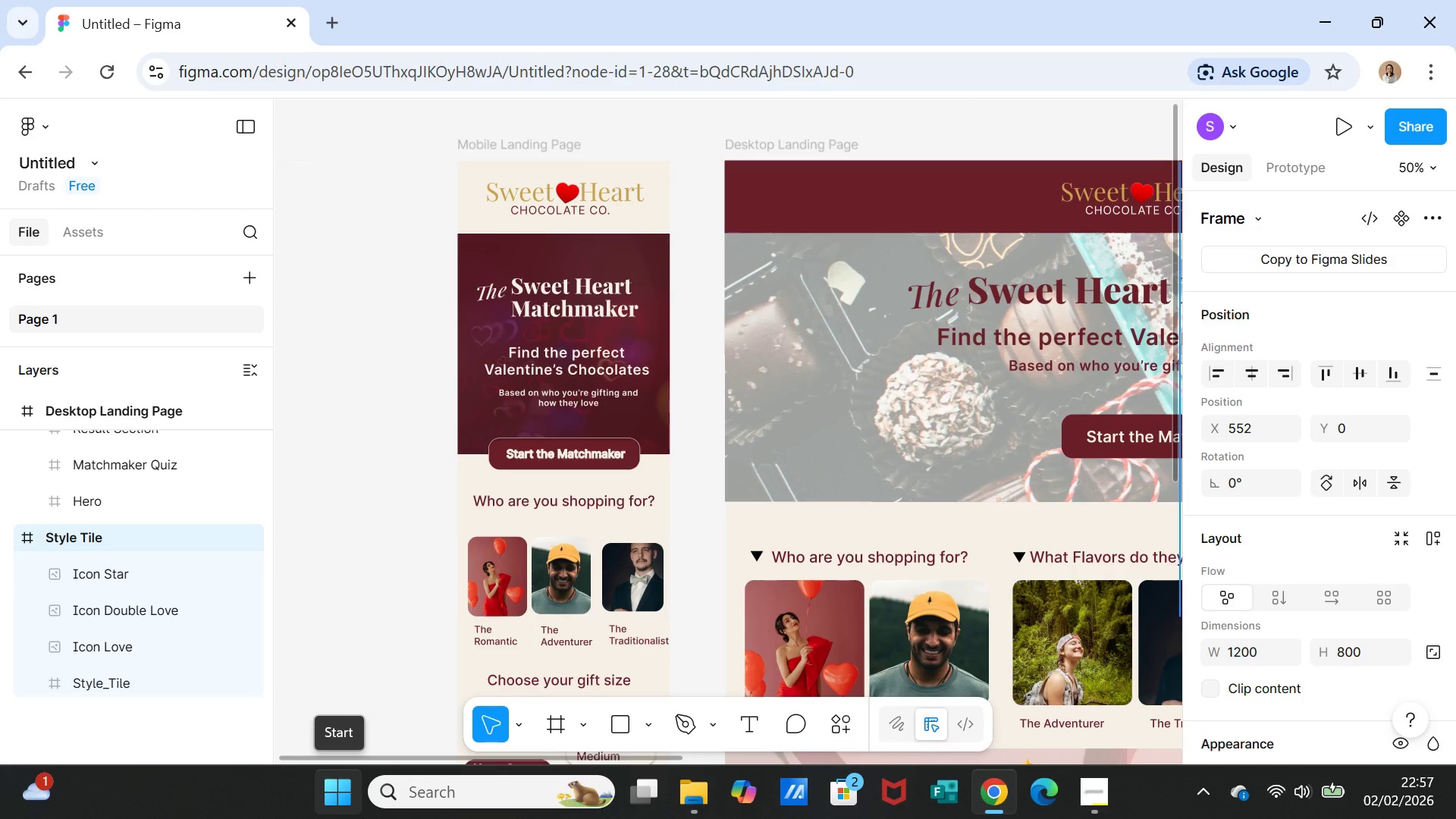 
left_click_drag(start_coordinate=[452, 759], to_coordinate=[340, 748])
 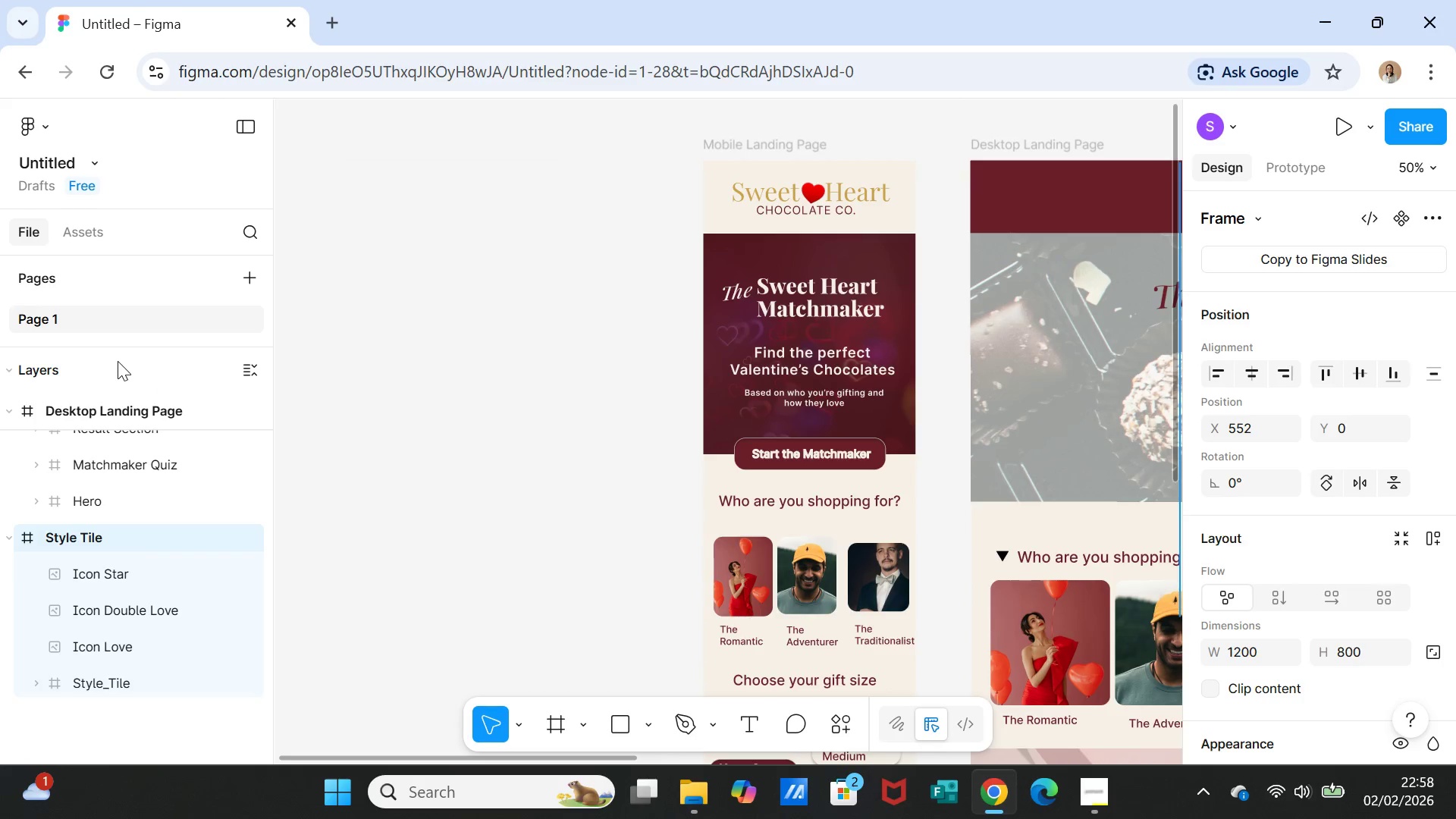 
left_click([117, 363])
 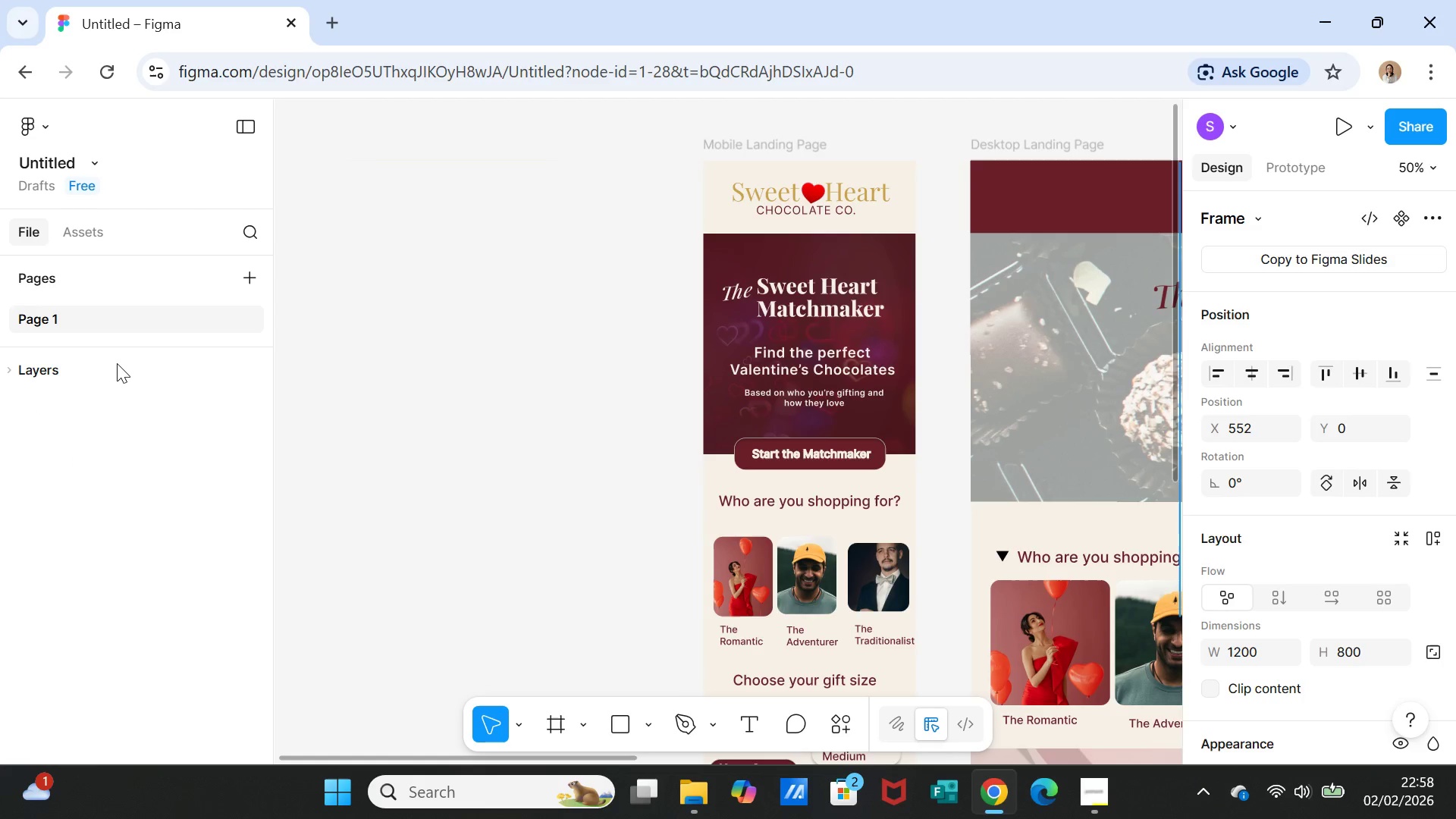 
left_click([117, 363])
 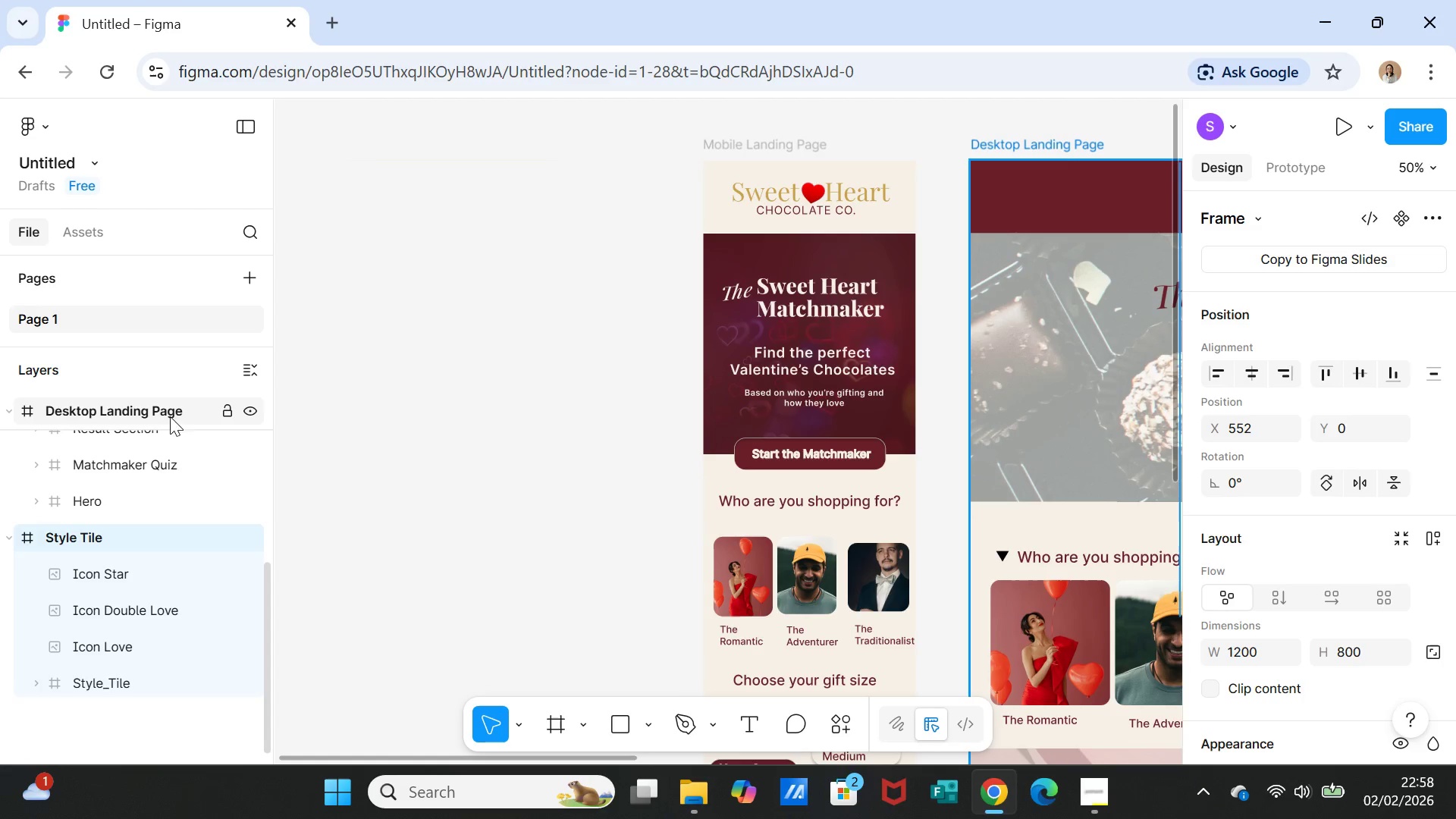 
left_click([168, 414])
 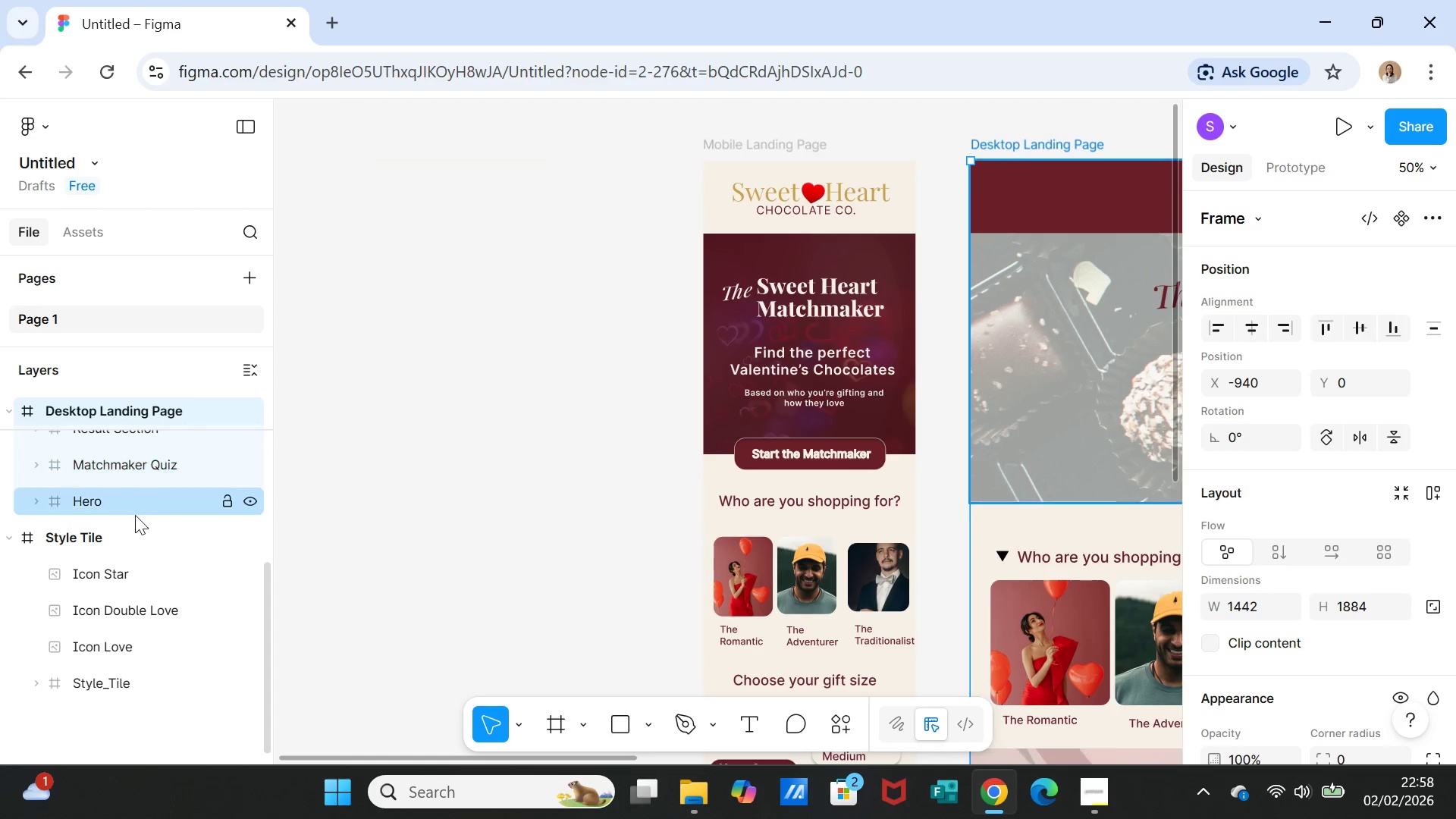 
scroll: coordinate [159, 500], scroll_direction: up, amount: 8.0
 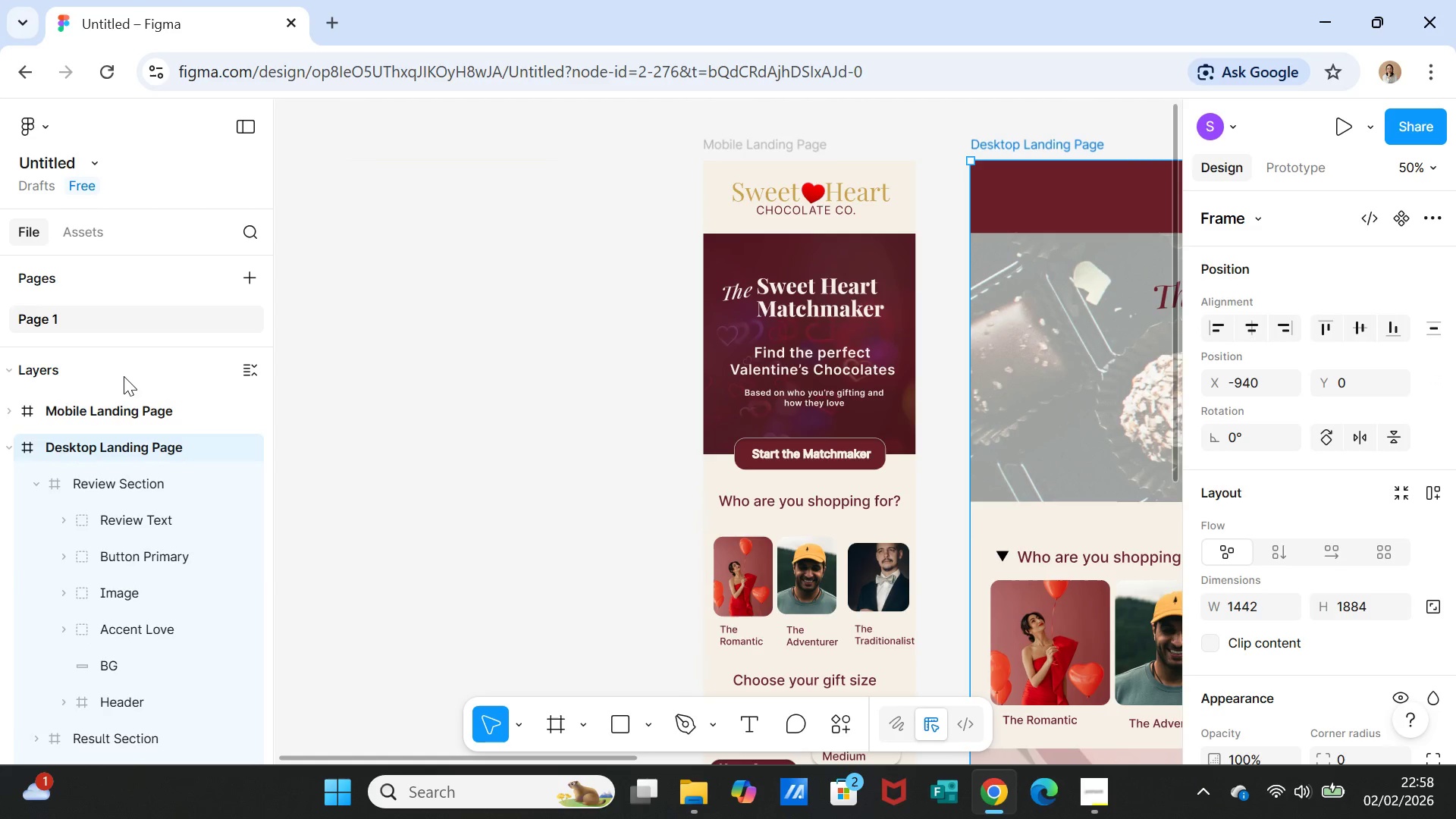 
left_click([124, 375])
 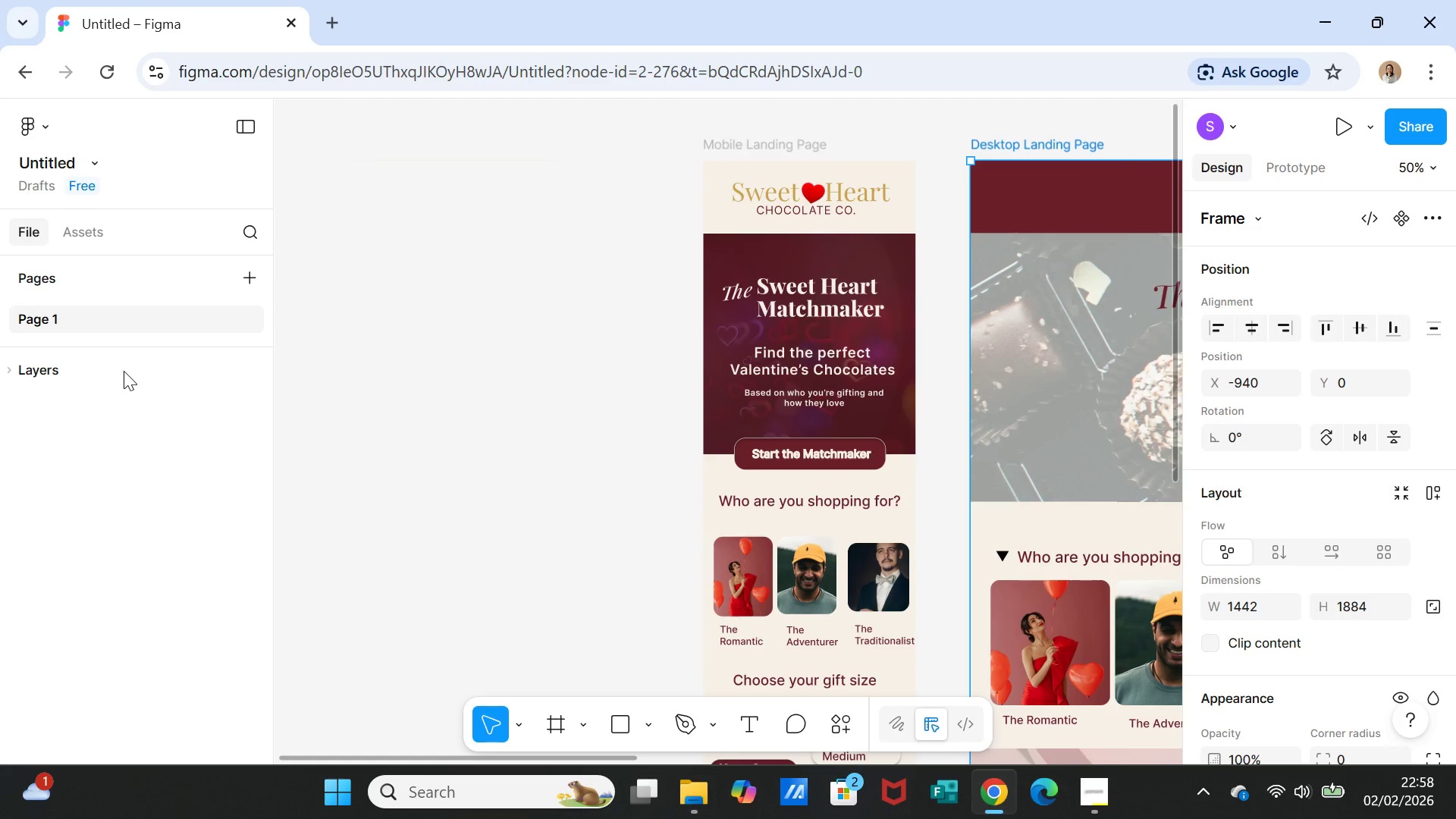 
left_click([124, 371])
 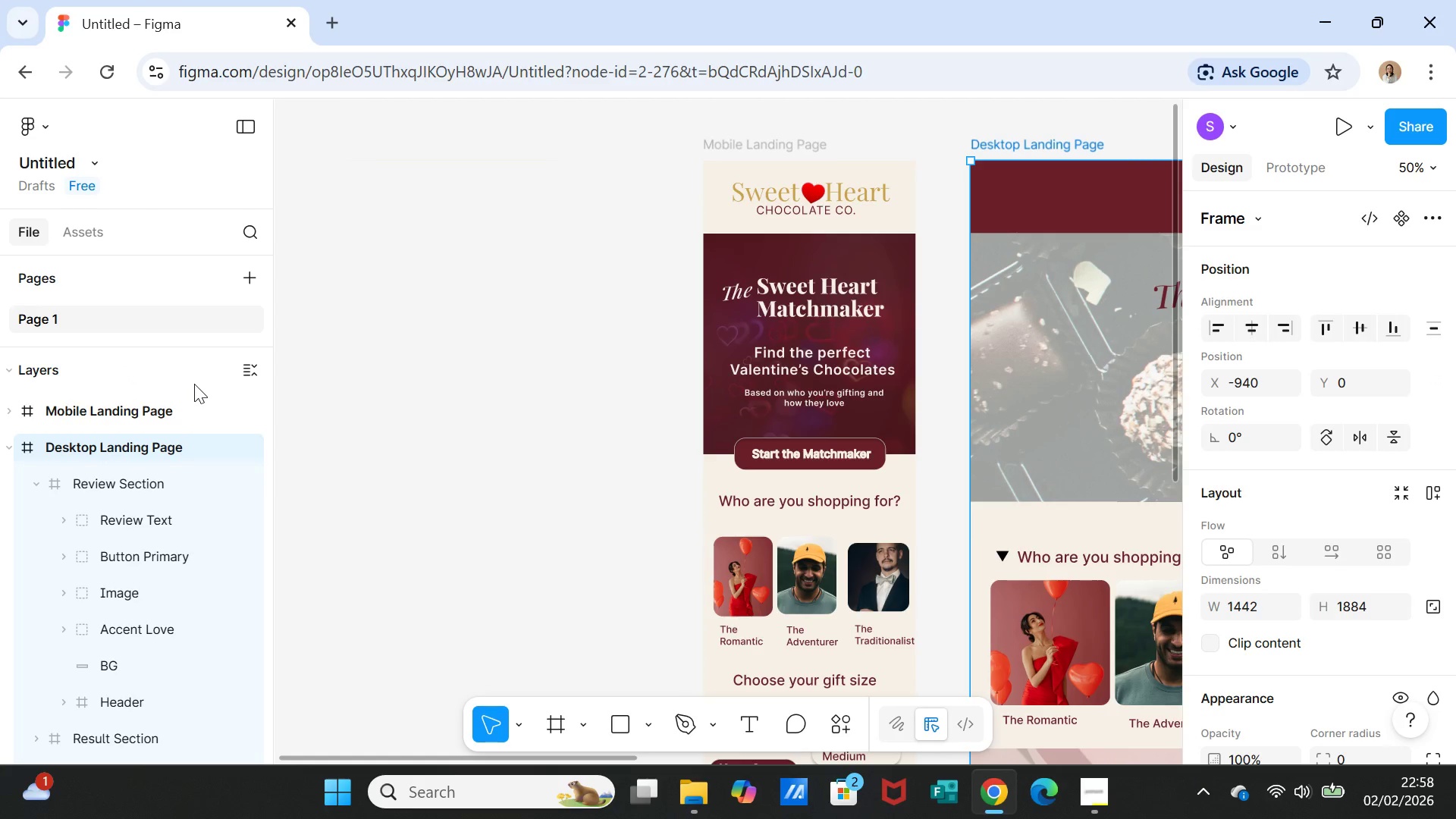 
left_click([244, 368])
 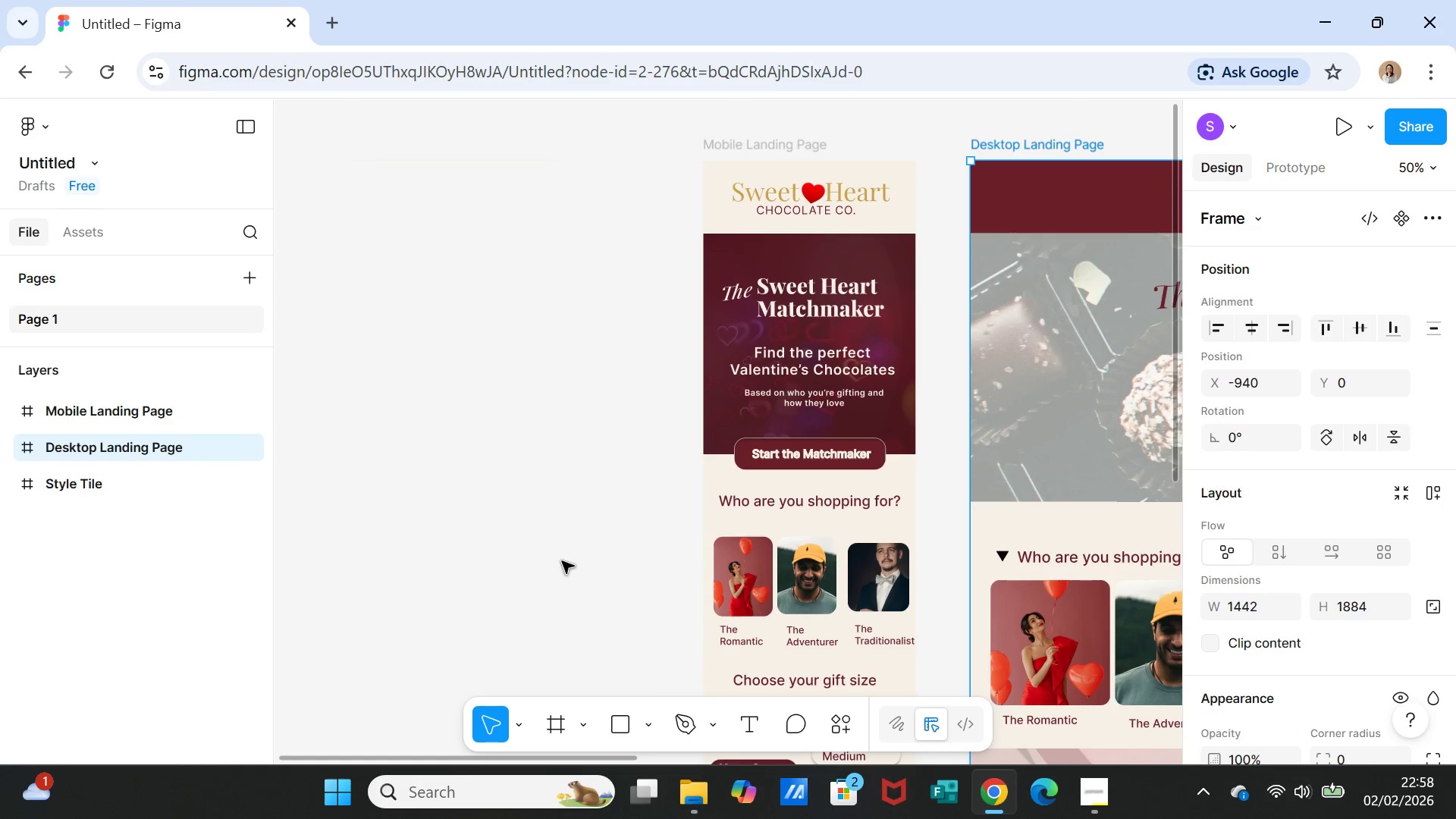 
wait(5.28)
 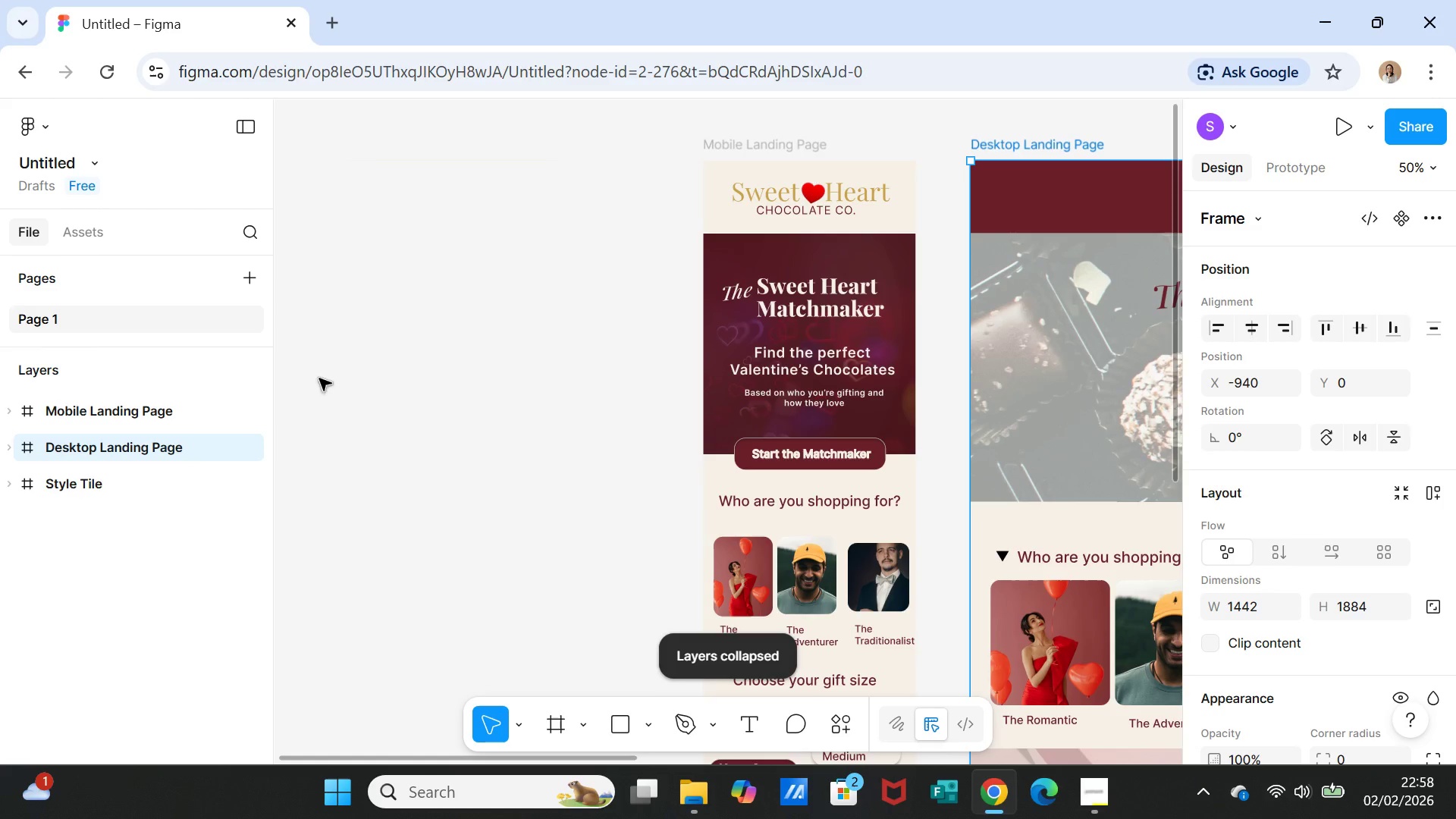 
key(F)
 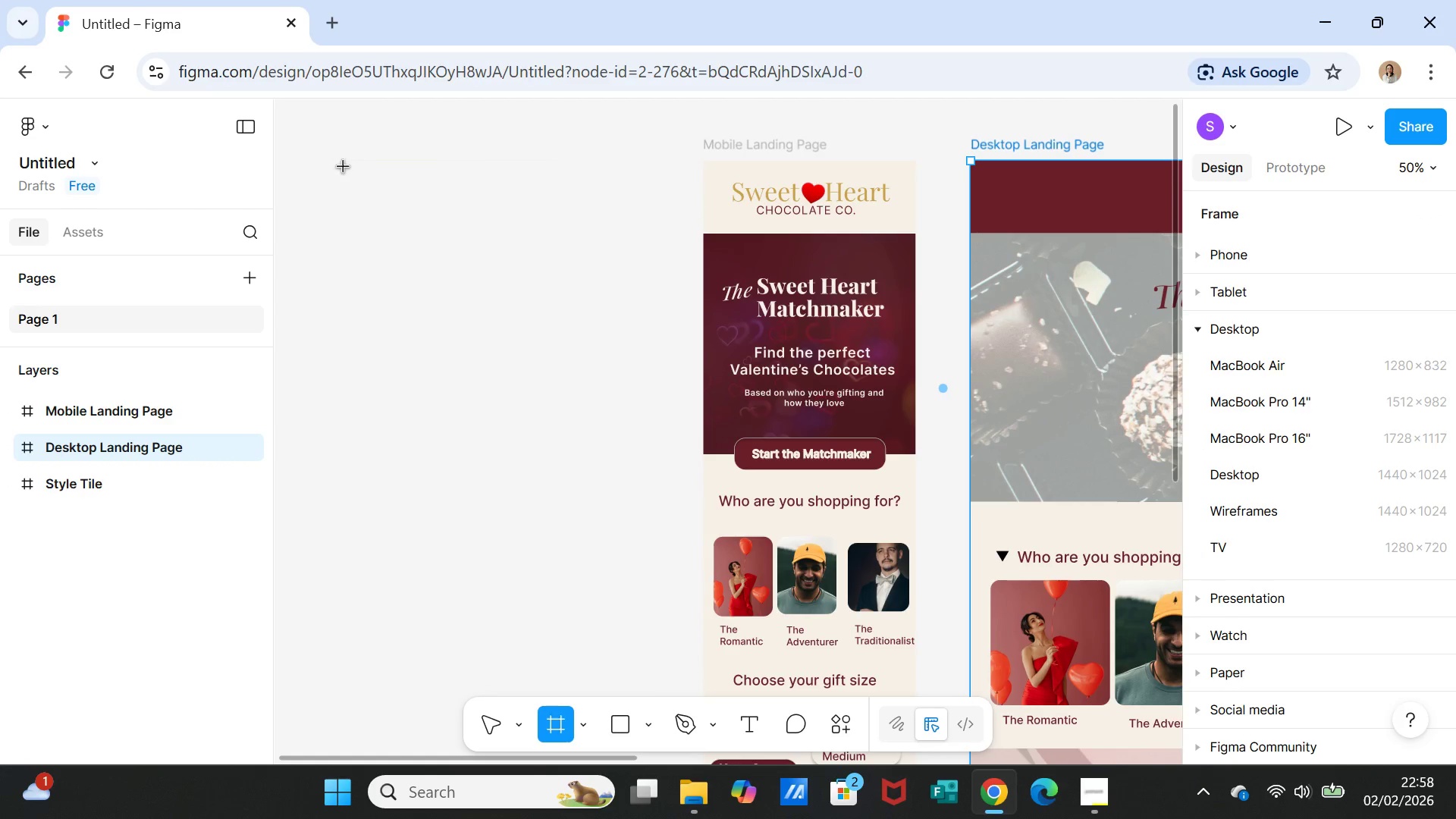 
left_click_drag(start_coordinate=[310, 162], to_coordinate=[656, 695])
 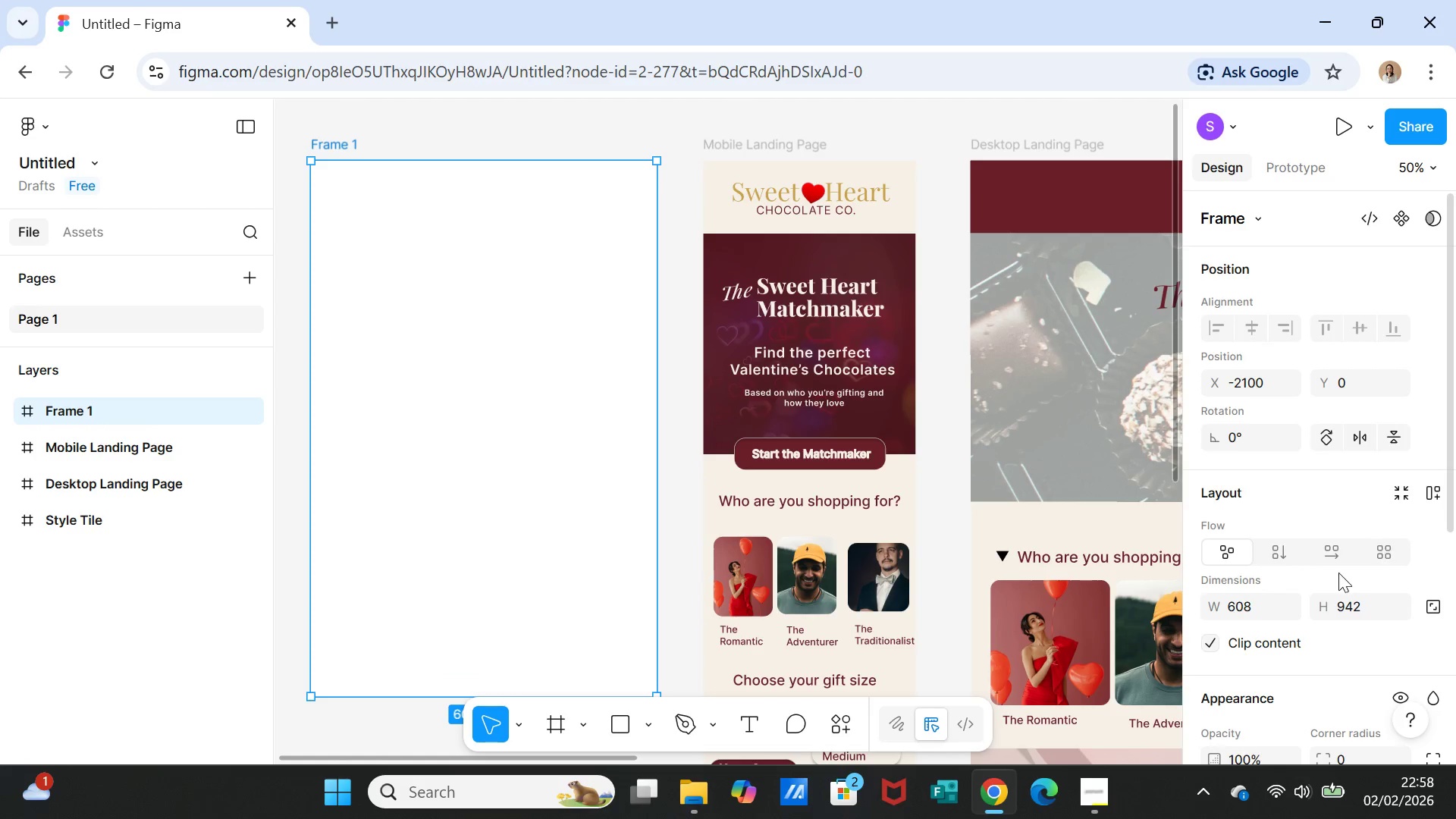 
scroll: coordinate [1316, 576], scroll_direction: down, amount: 2.0
 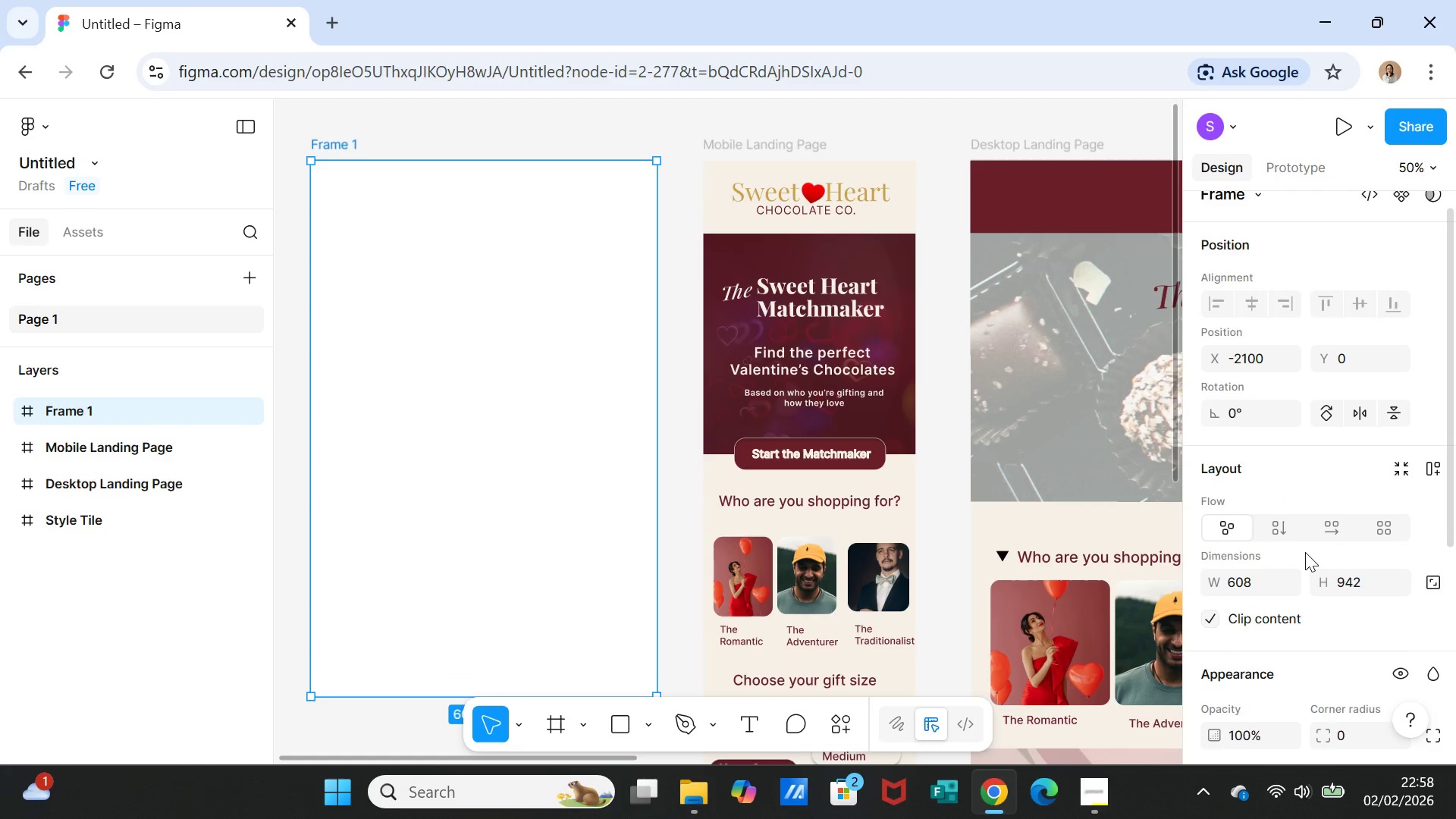 
scroll: coordinate [1305, 552], scroll_direction: up, amount: 2.0
 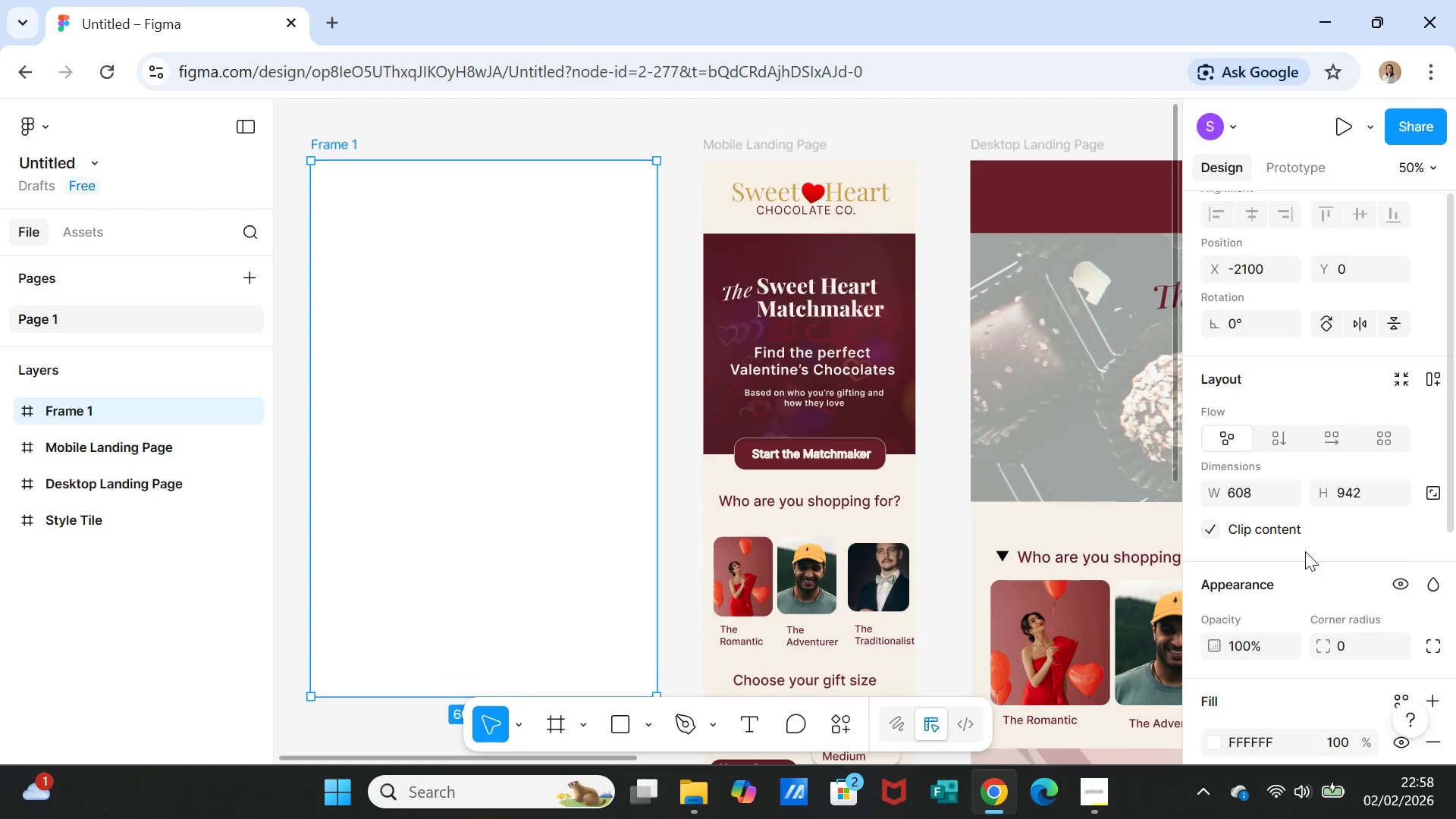 
scroll: coordinate [1305, 548], scroll_direction: down, amount: 4.0
 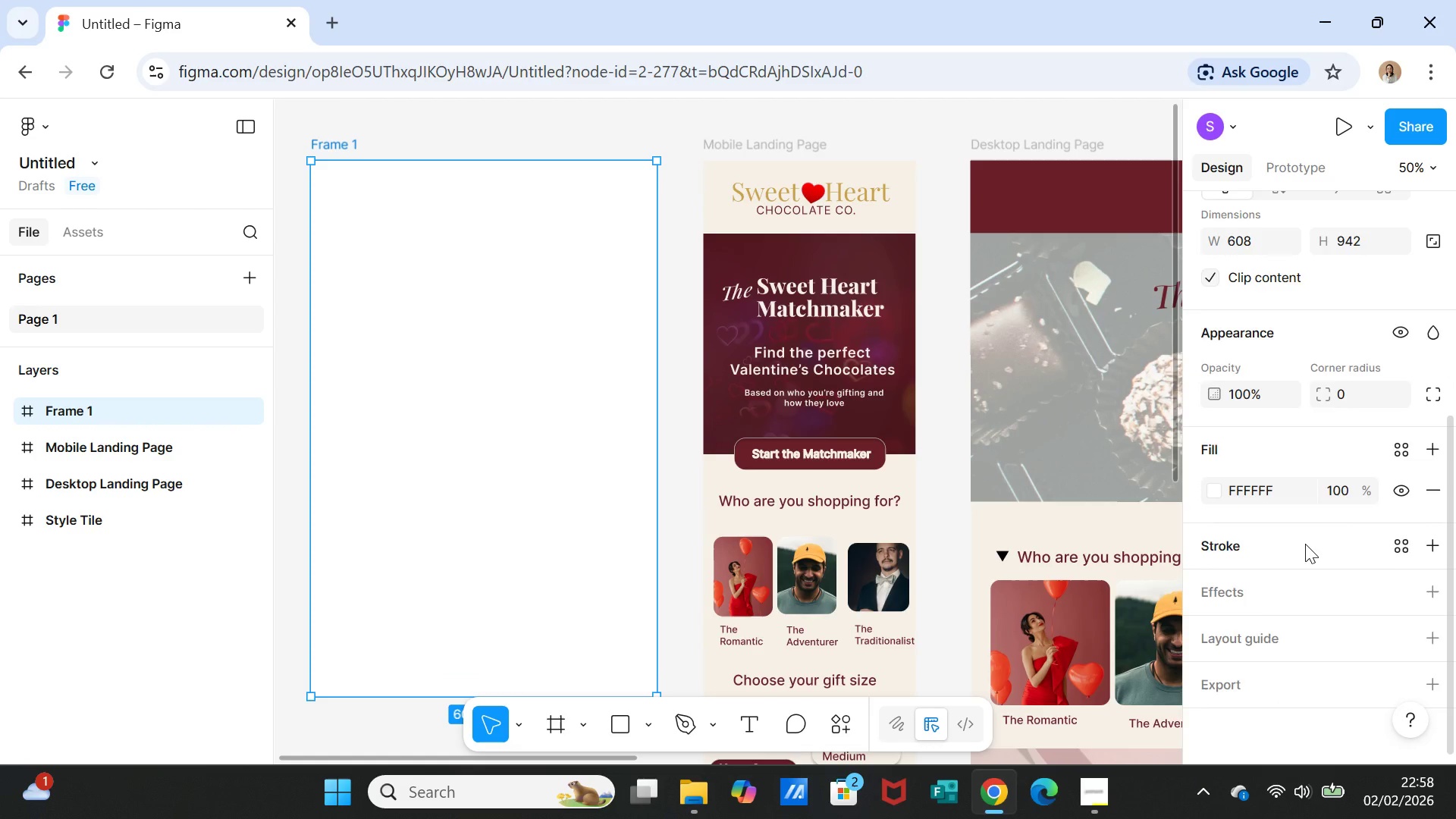 
scroll: coordinate [1305, 544], scroll_direction: up, amount: 2.0
 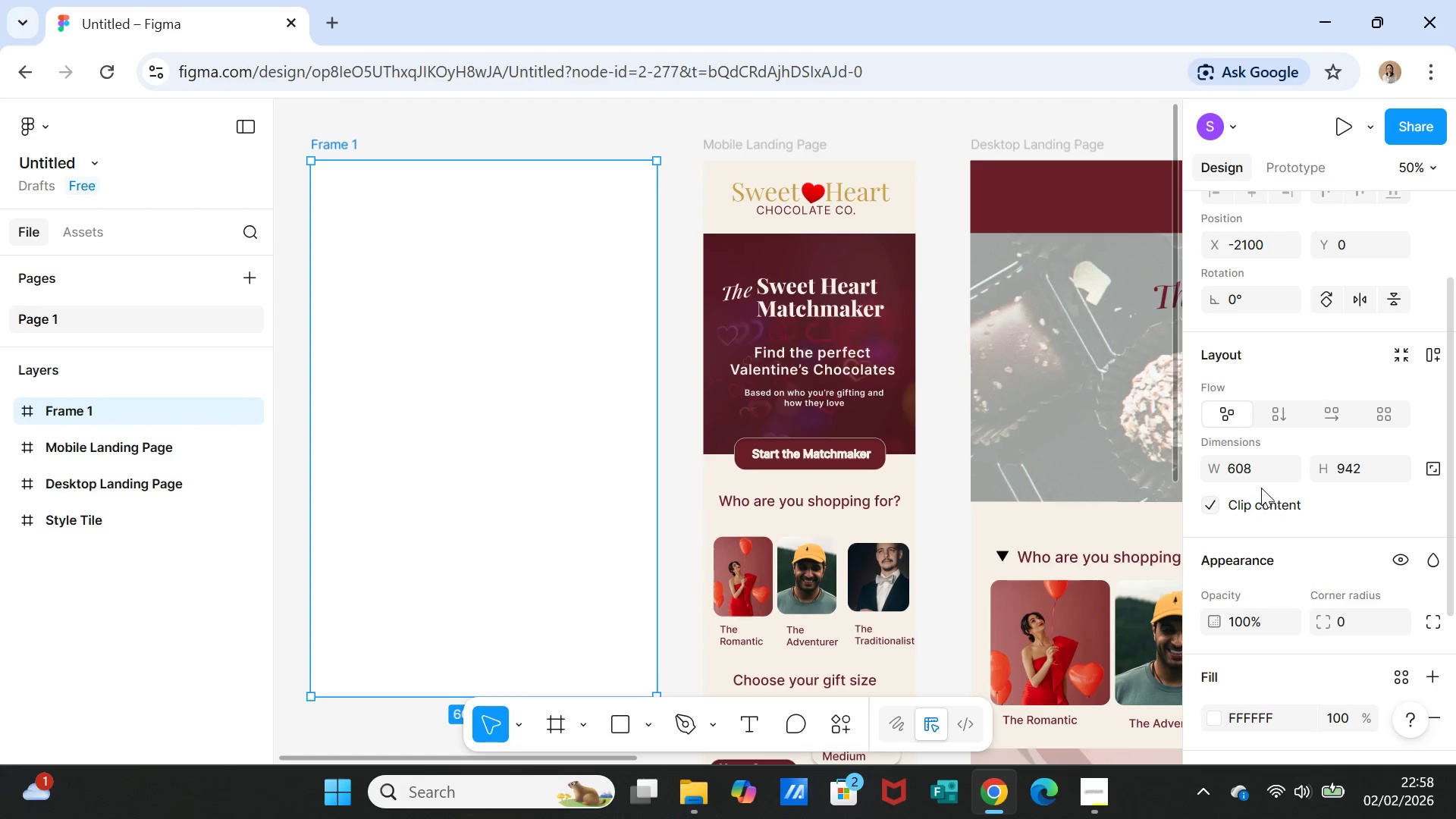 
left_click([1259, 470])
 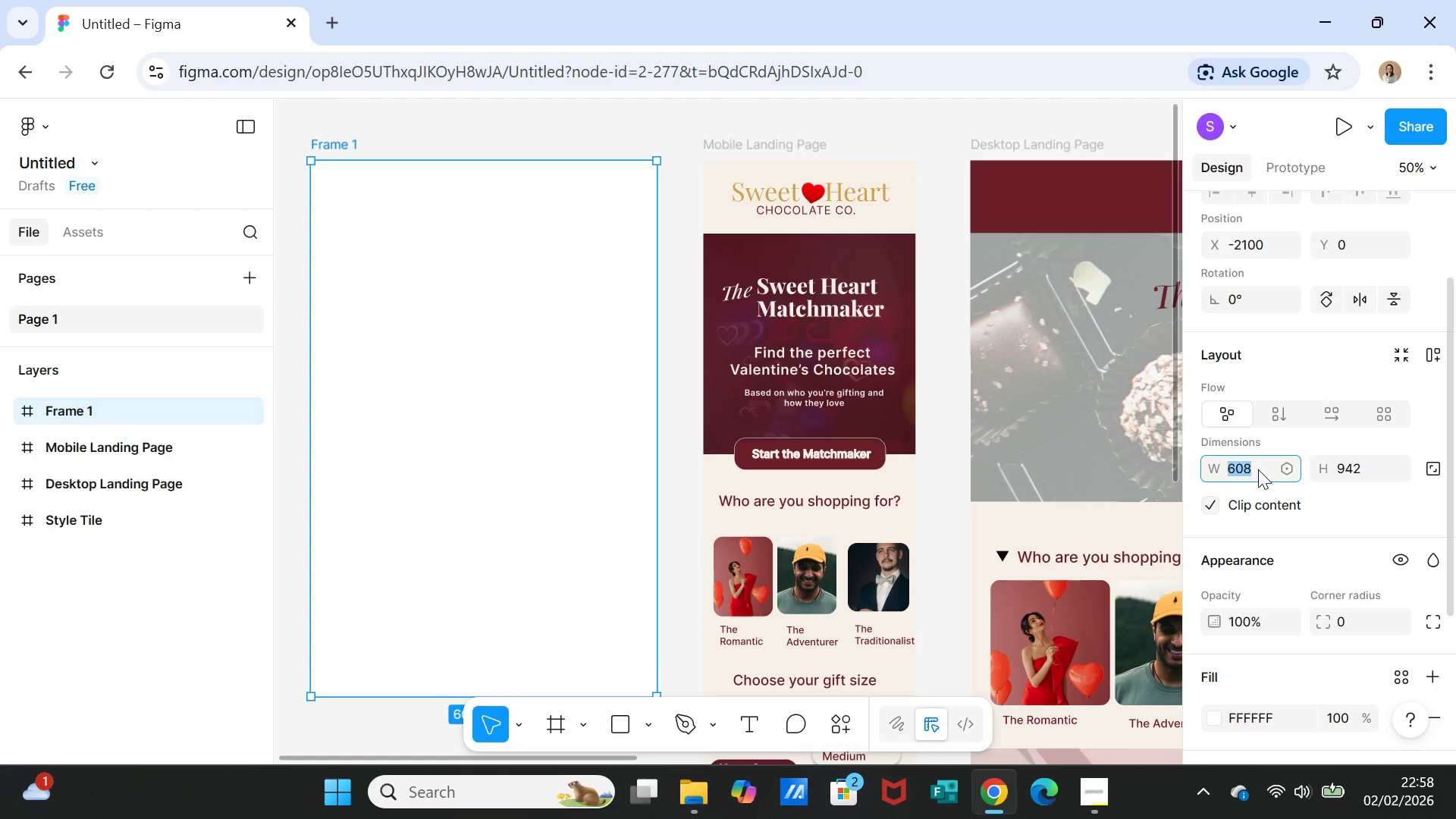 
type(1440)
 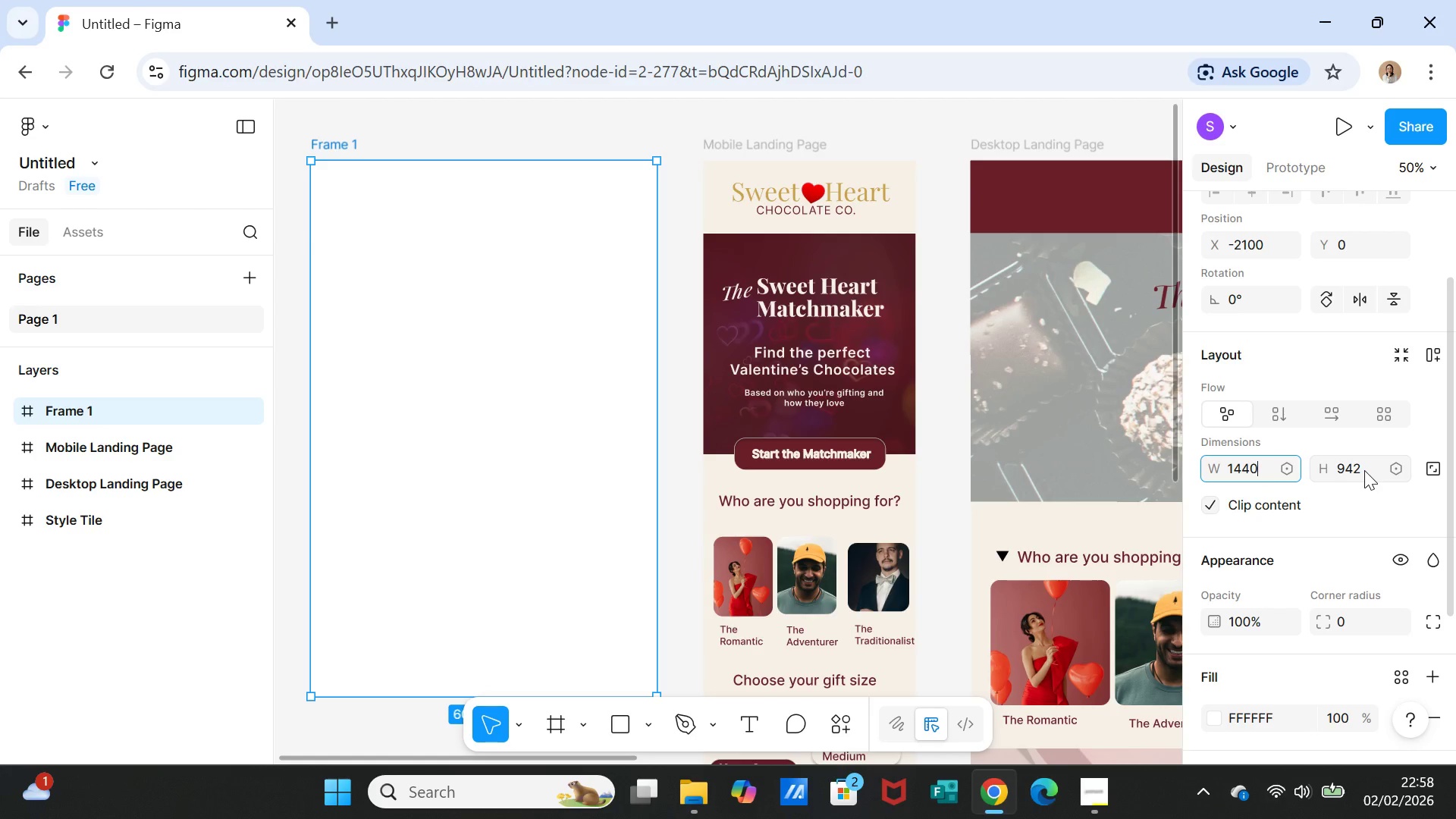 
left_click([1364, 470])
 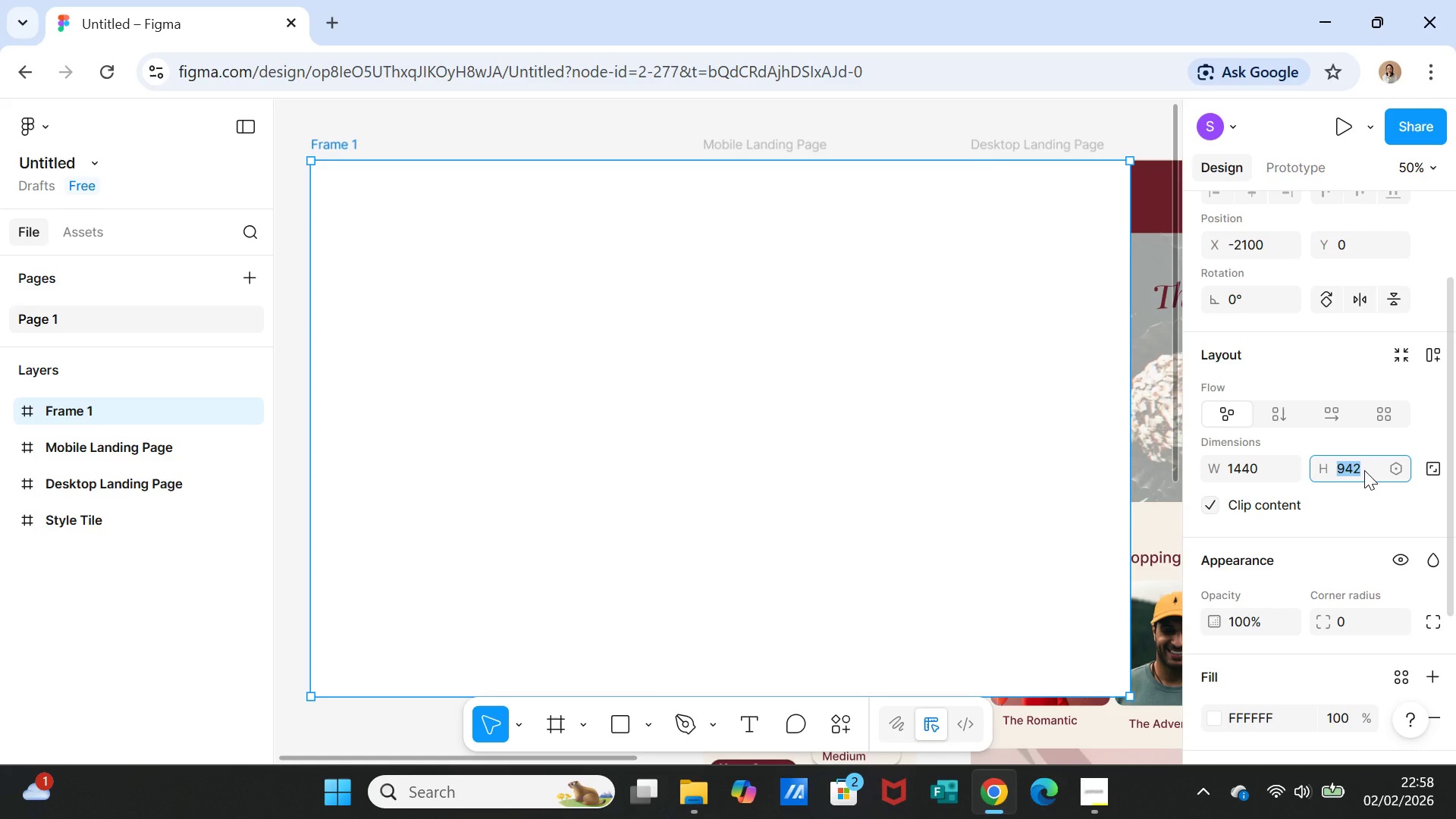 
type(1024)
 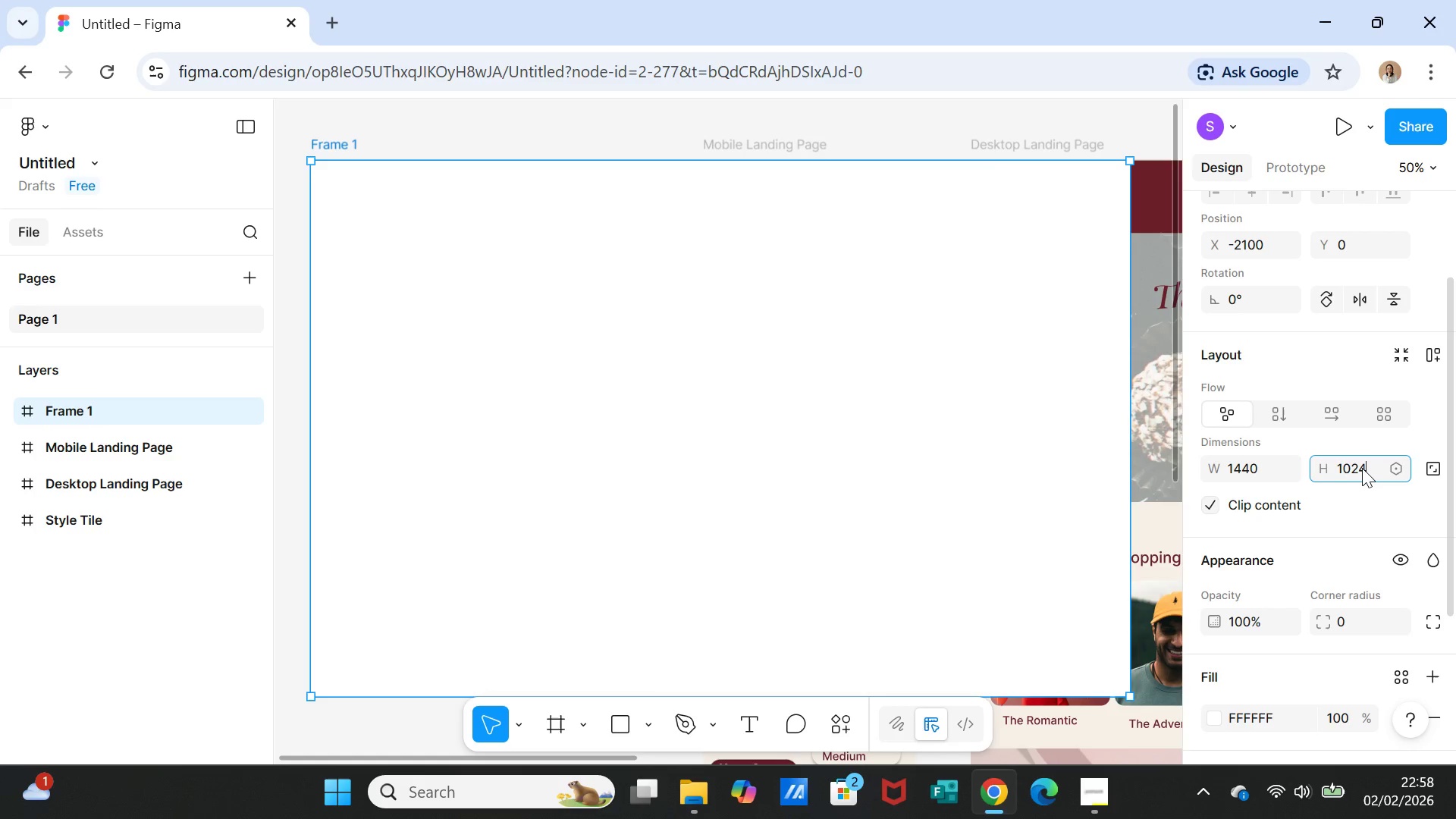 
key(Enter)
 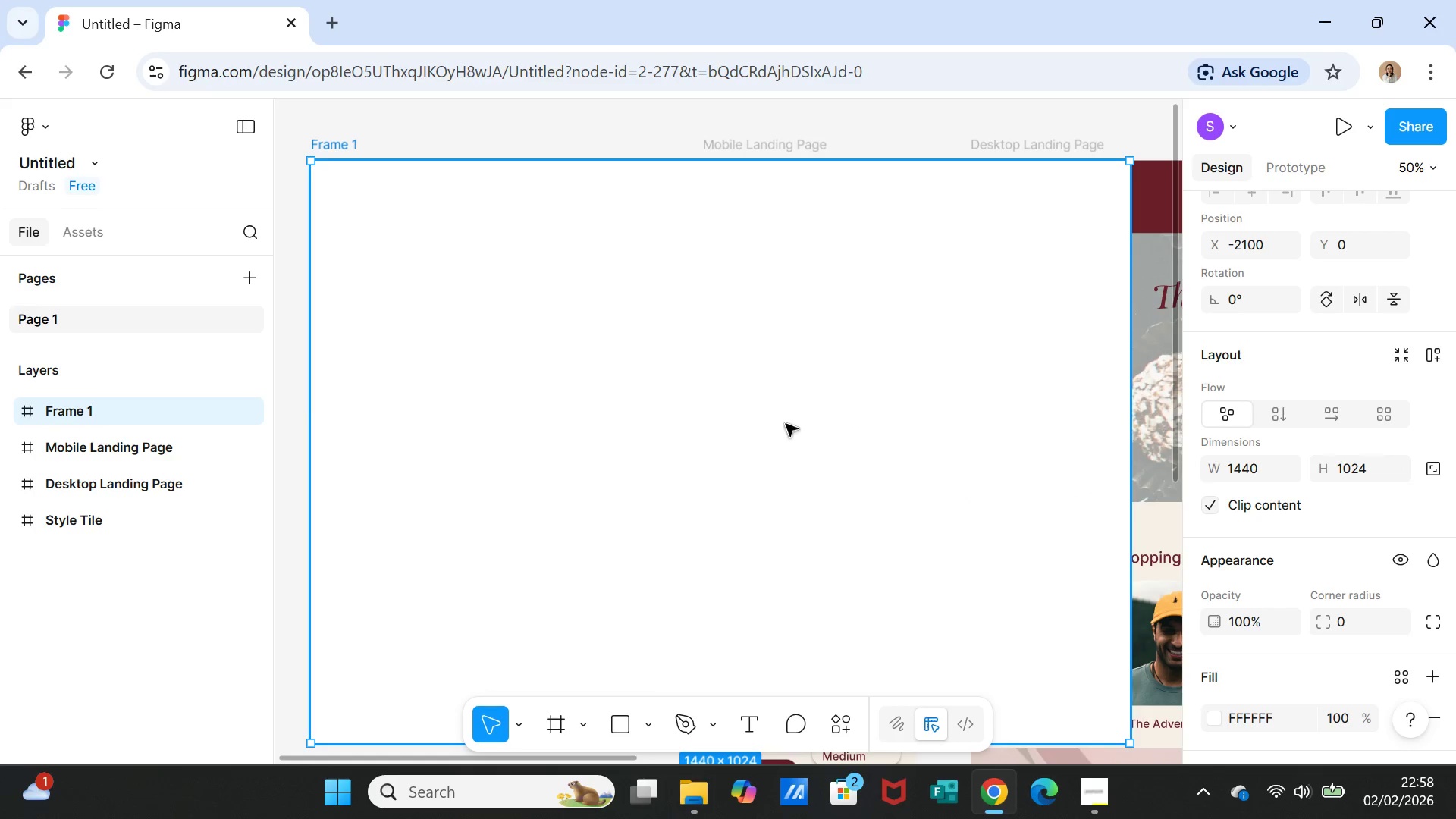 
left_click_drag(start_coordinate=[771, 435], to_coordinate=[500, 425])
 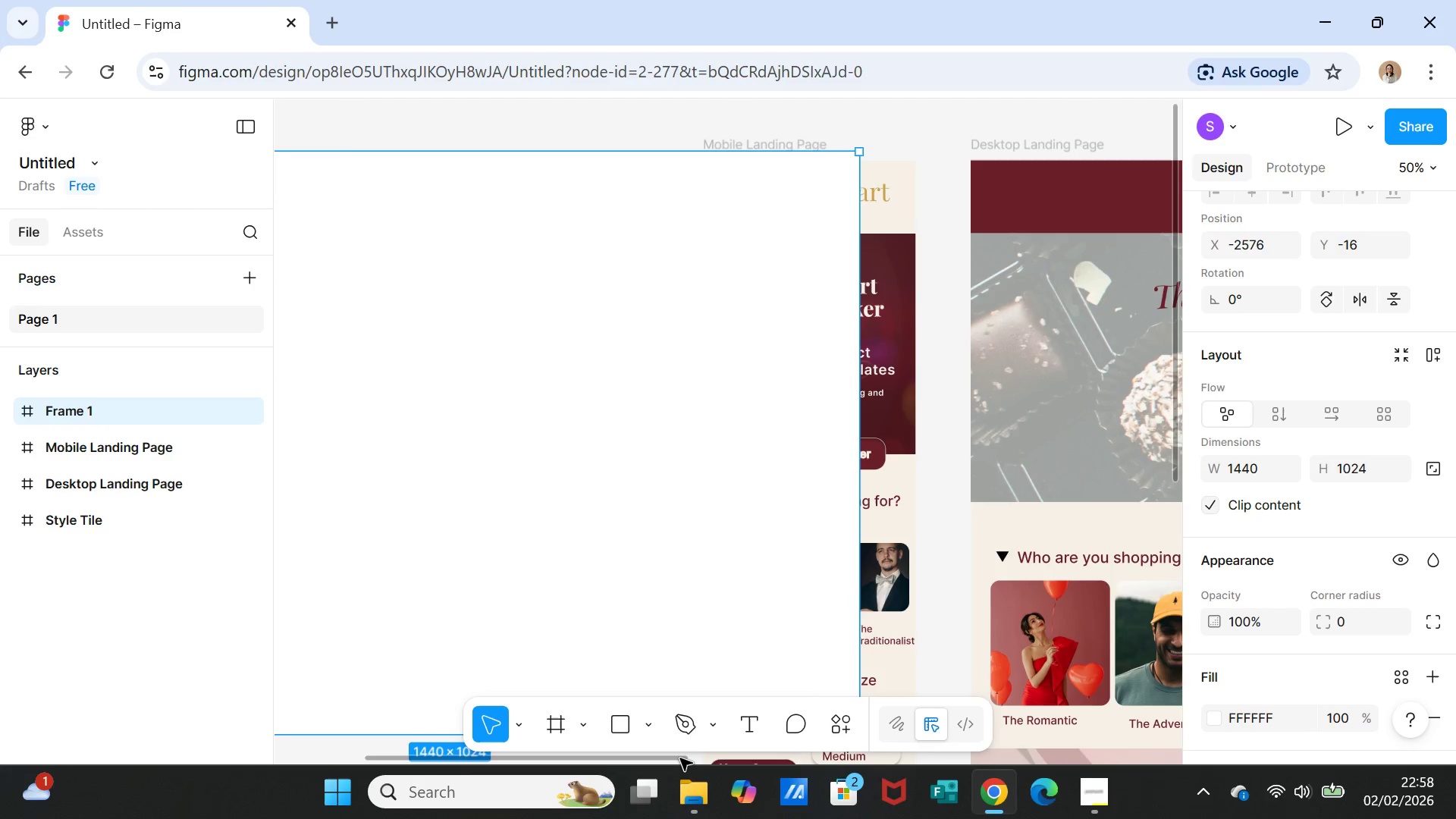 
left_click_drag(start_coordinate=[679, 758], to_coordinate=[514, 762])
 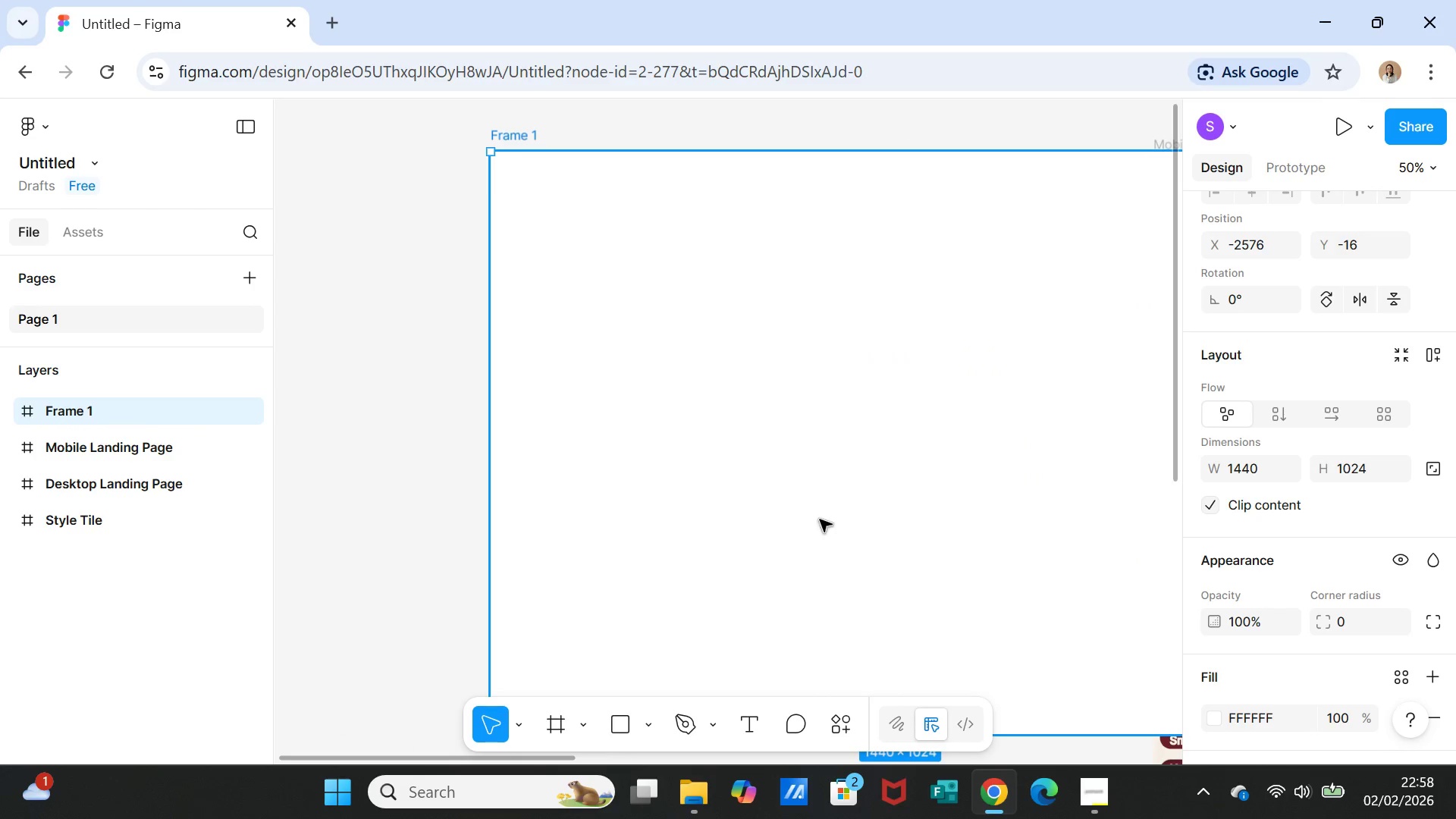 
left_click_drag(start_coordinate=[820, 519], to_coordinate=[632, 532])
 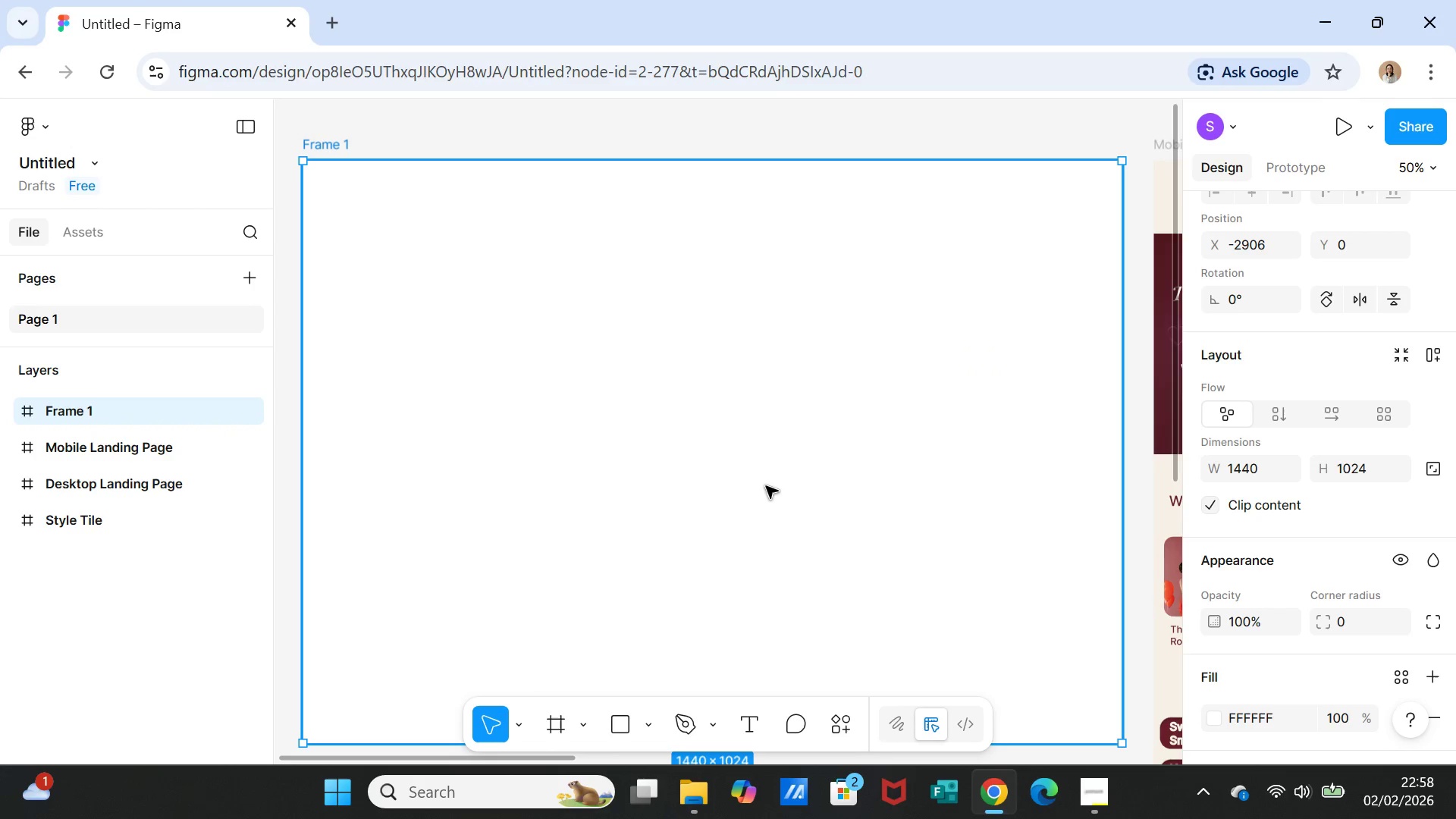 
left_click([766, 486])
 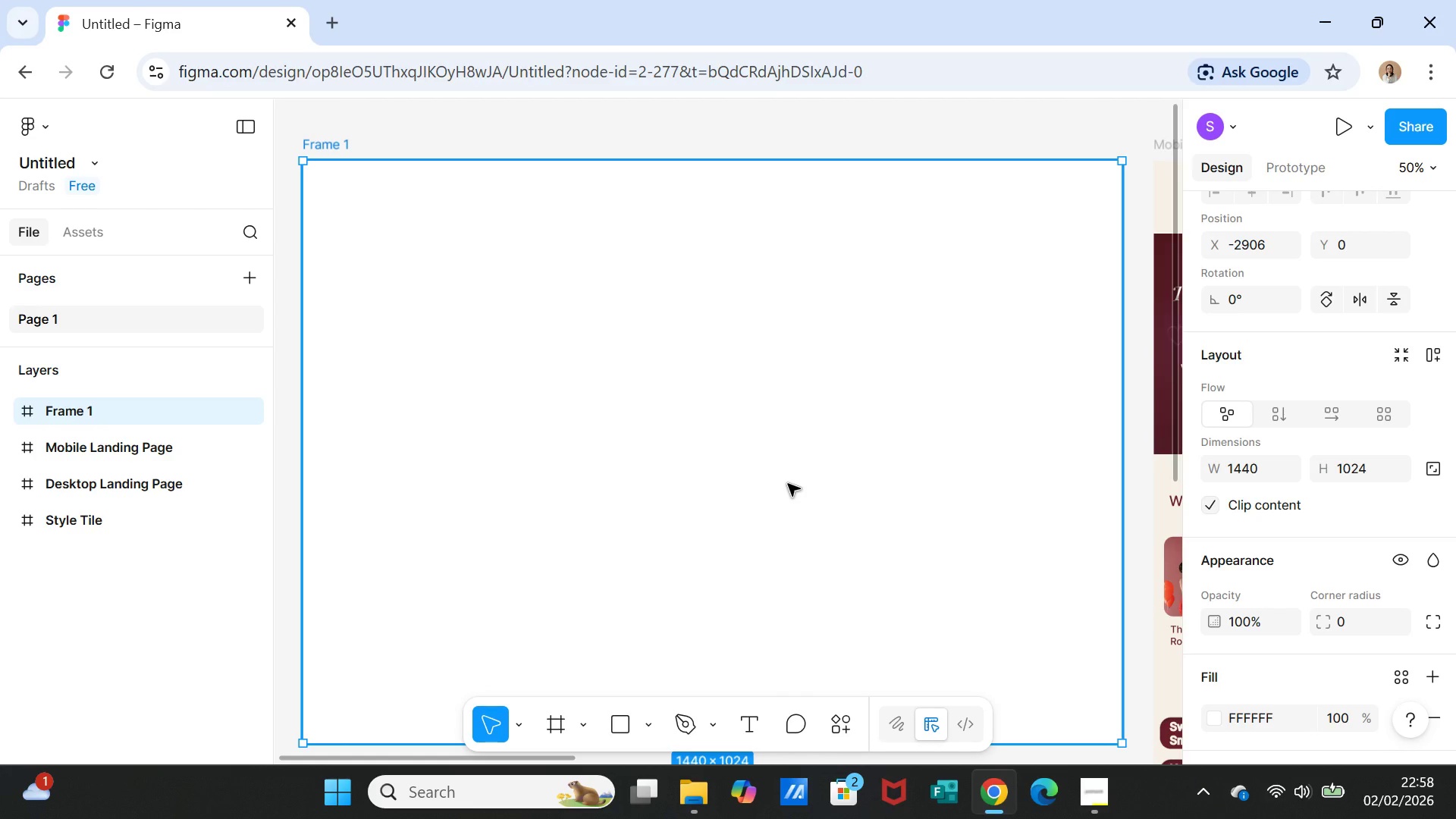 
wait(11.44)
 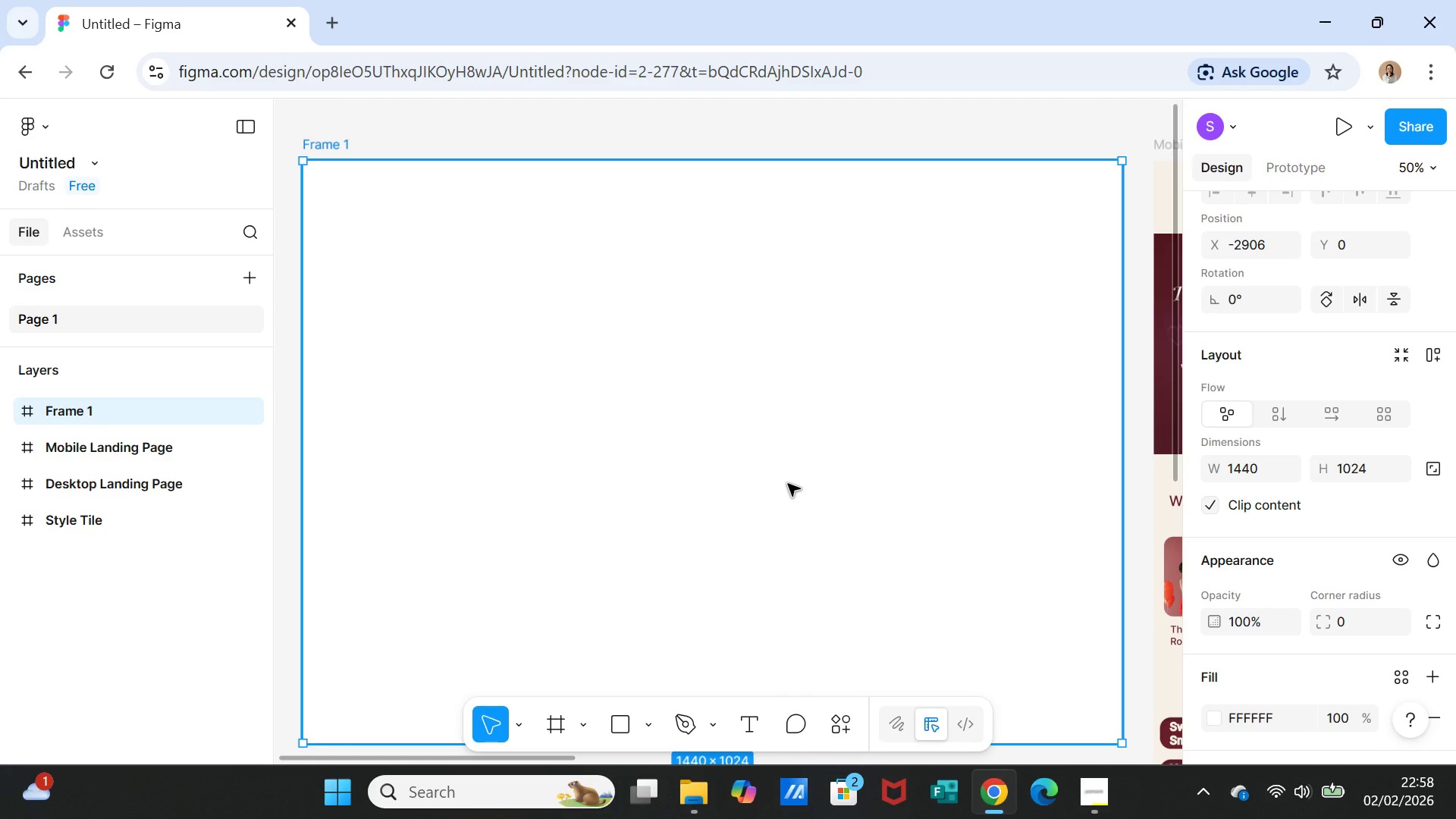 
scroll: coordinate [956, 583], scroll_direction: down, amount: 2.0
 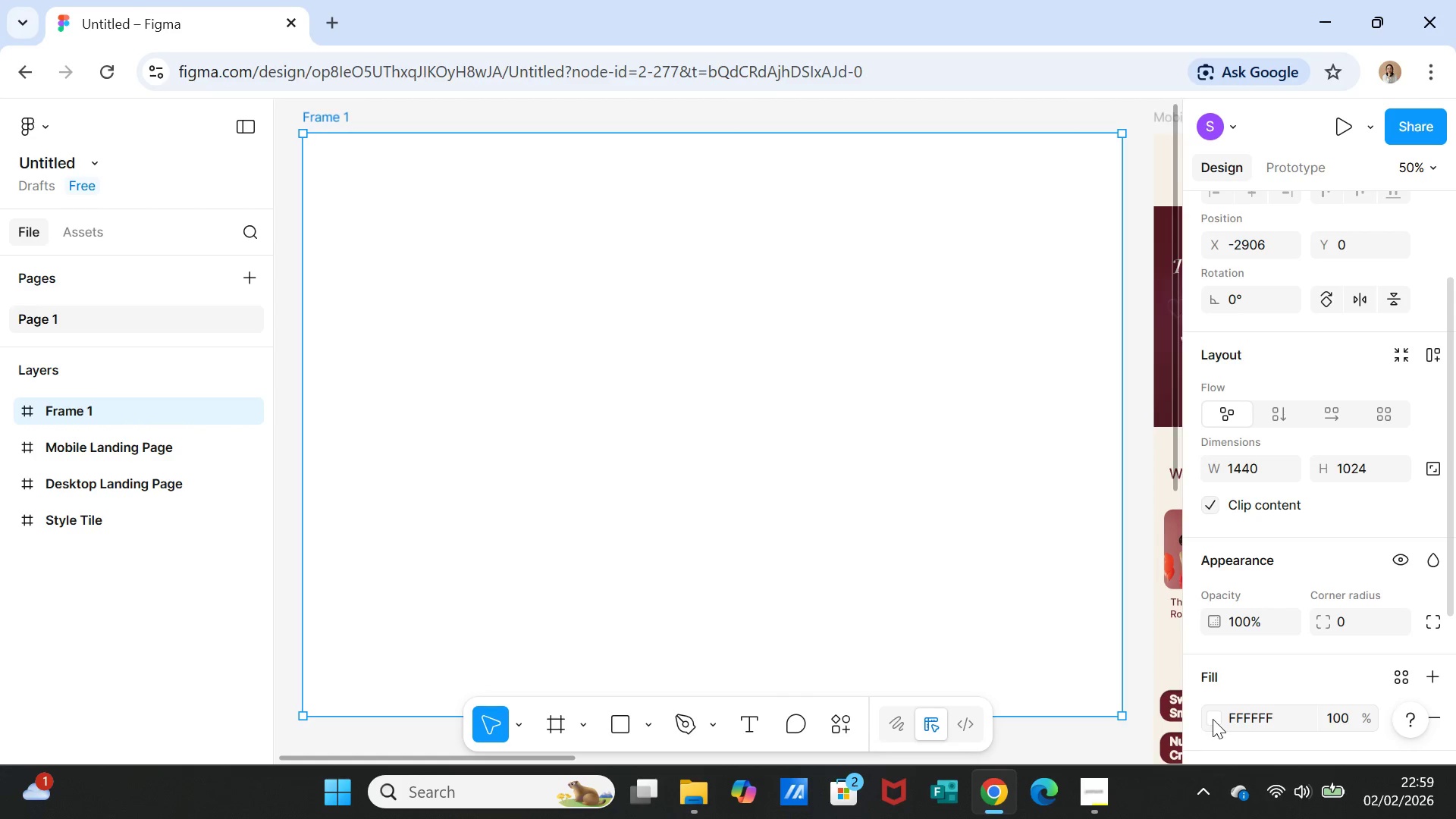 
left_click([1213, 718])
 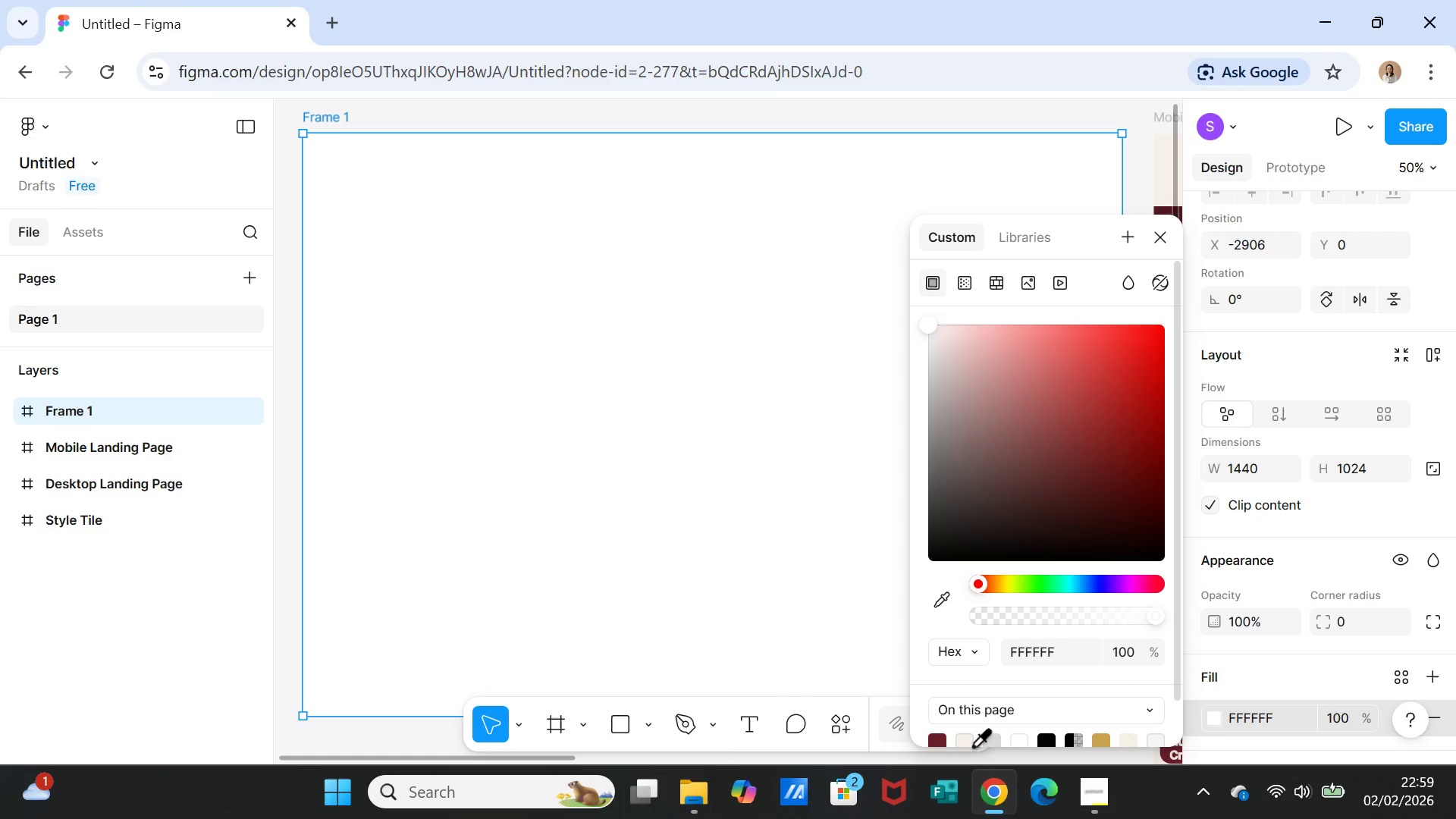 
left_click([968, 741])
 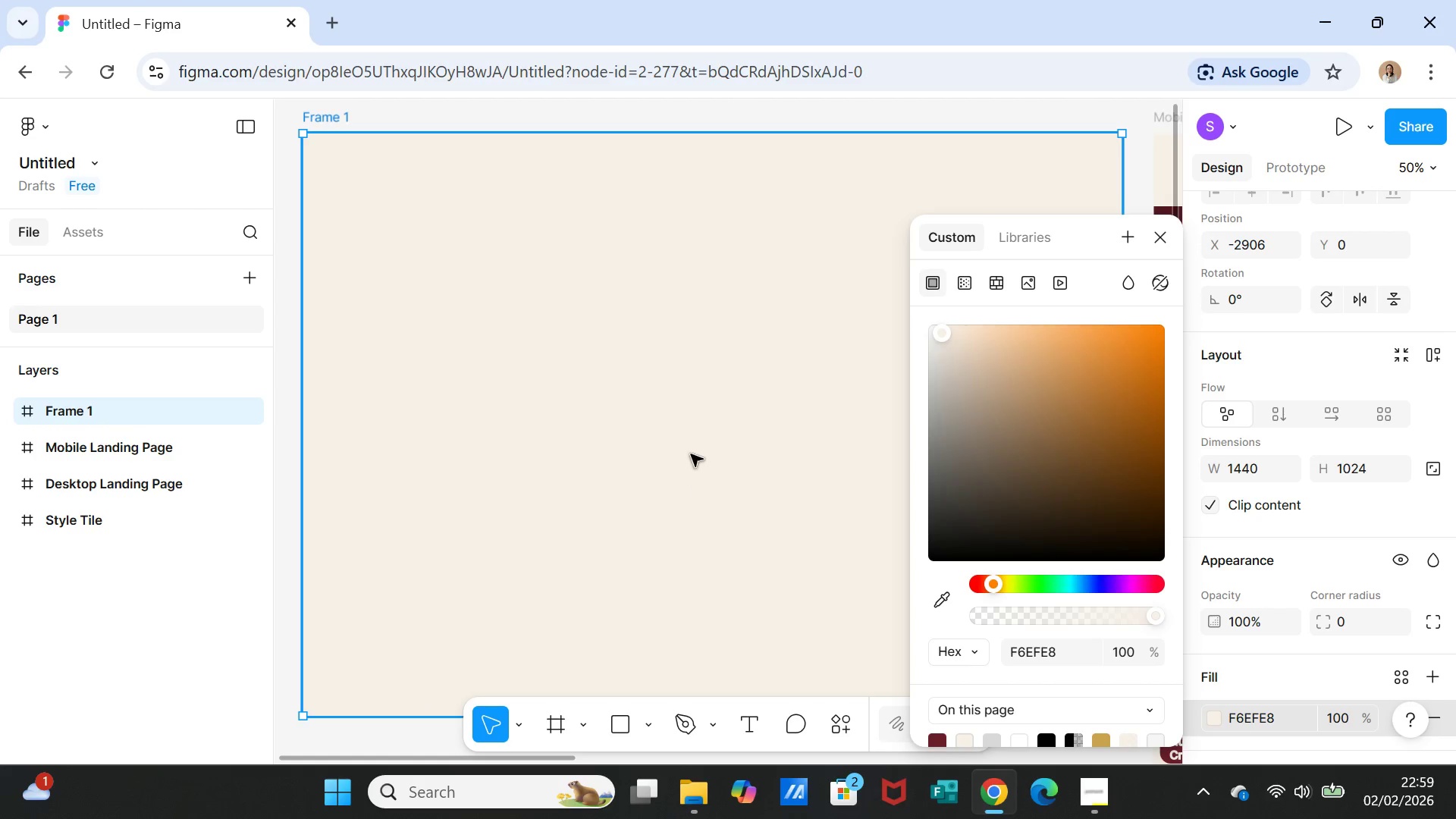 
left_click([691, 453])
 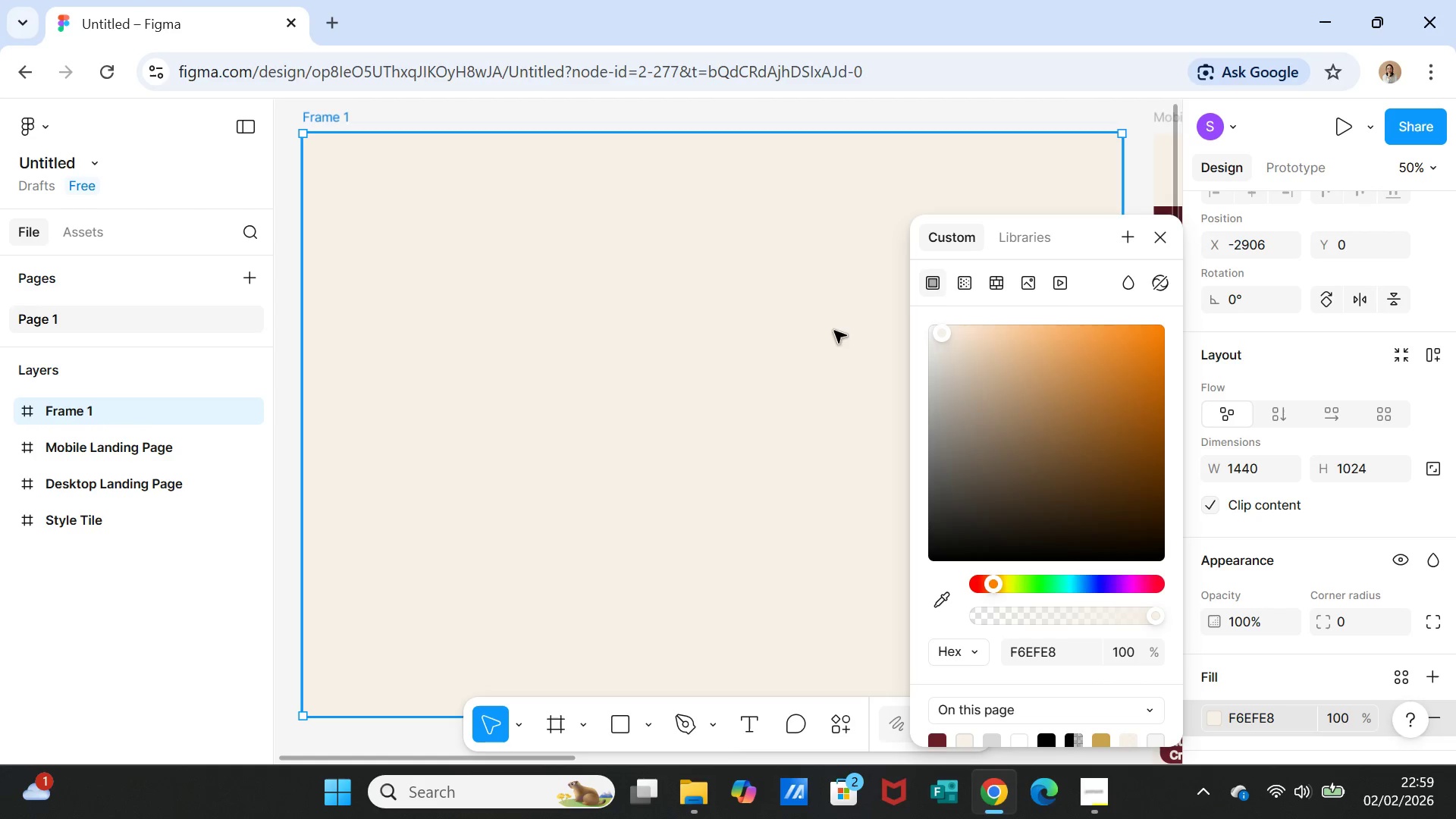 
wait(19.61)
 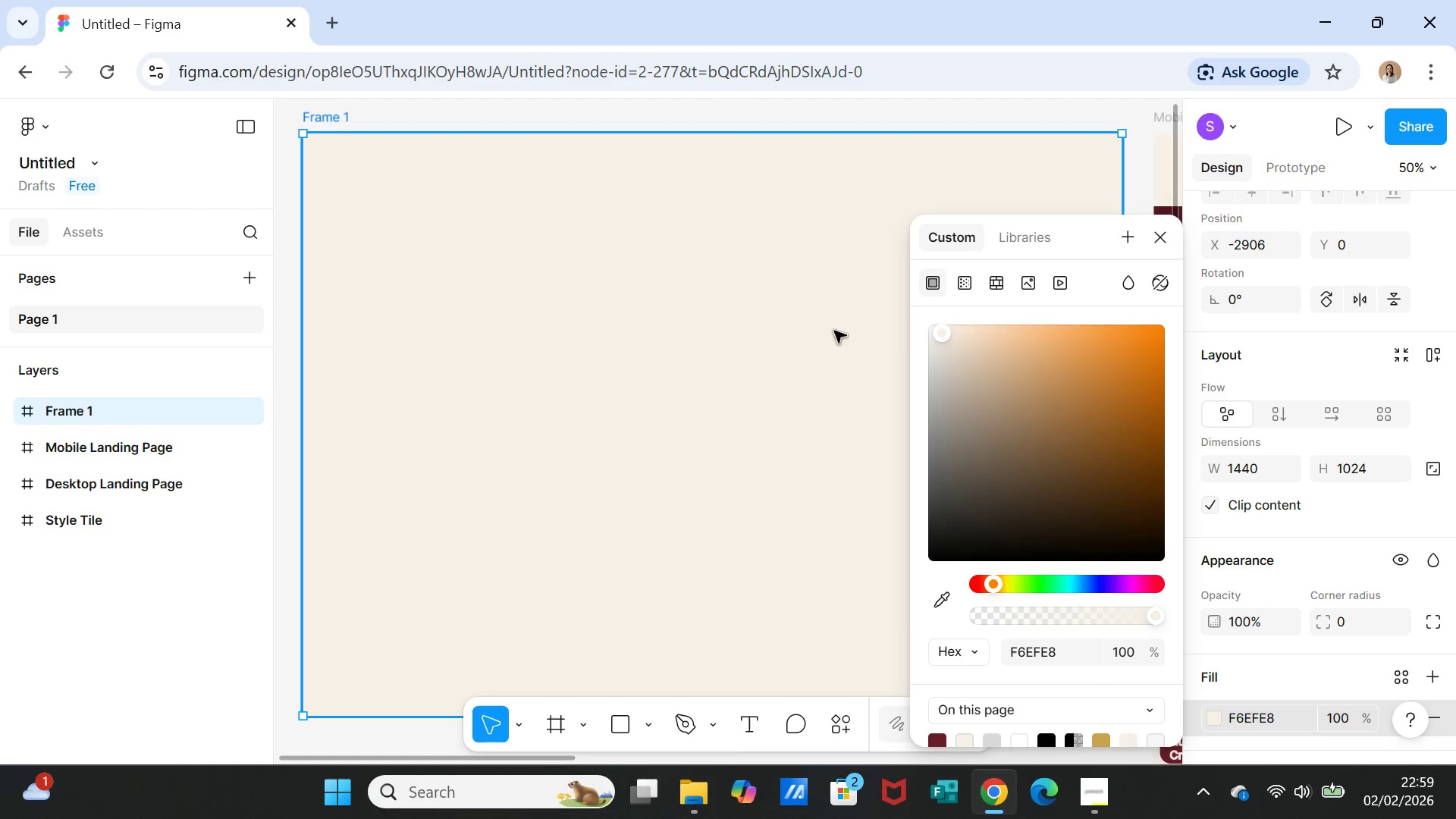 
left_click([747, 723])
 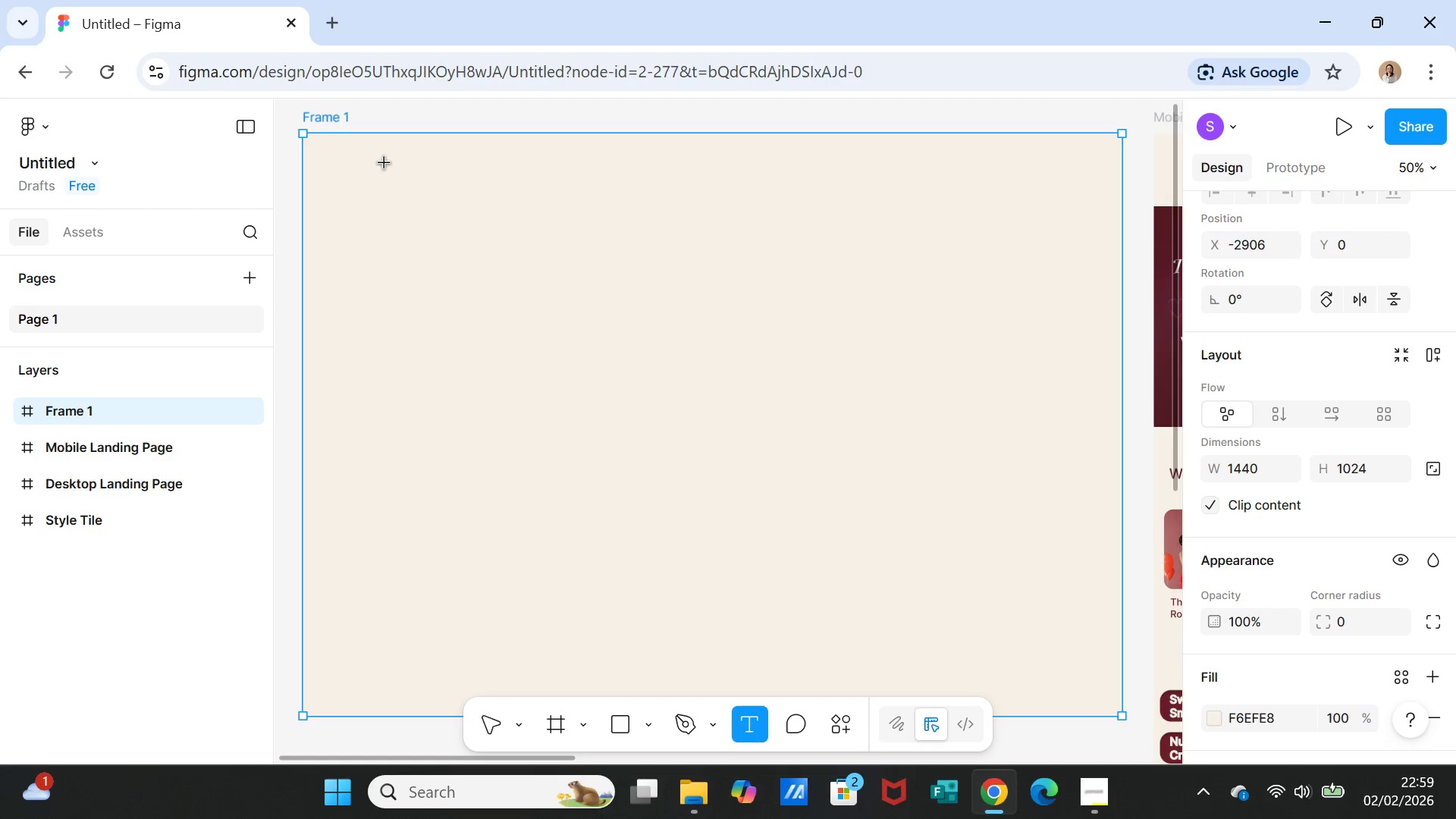 
left_click_drag(start_coordinate=[382, 163], to_coordinate=[1032, 203])
 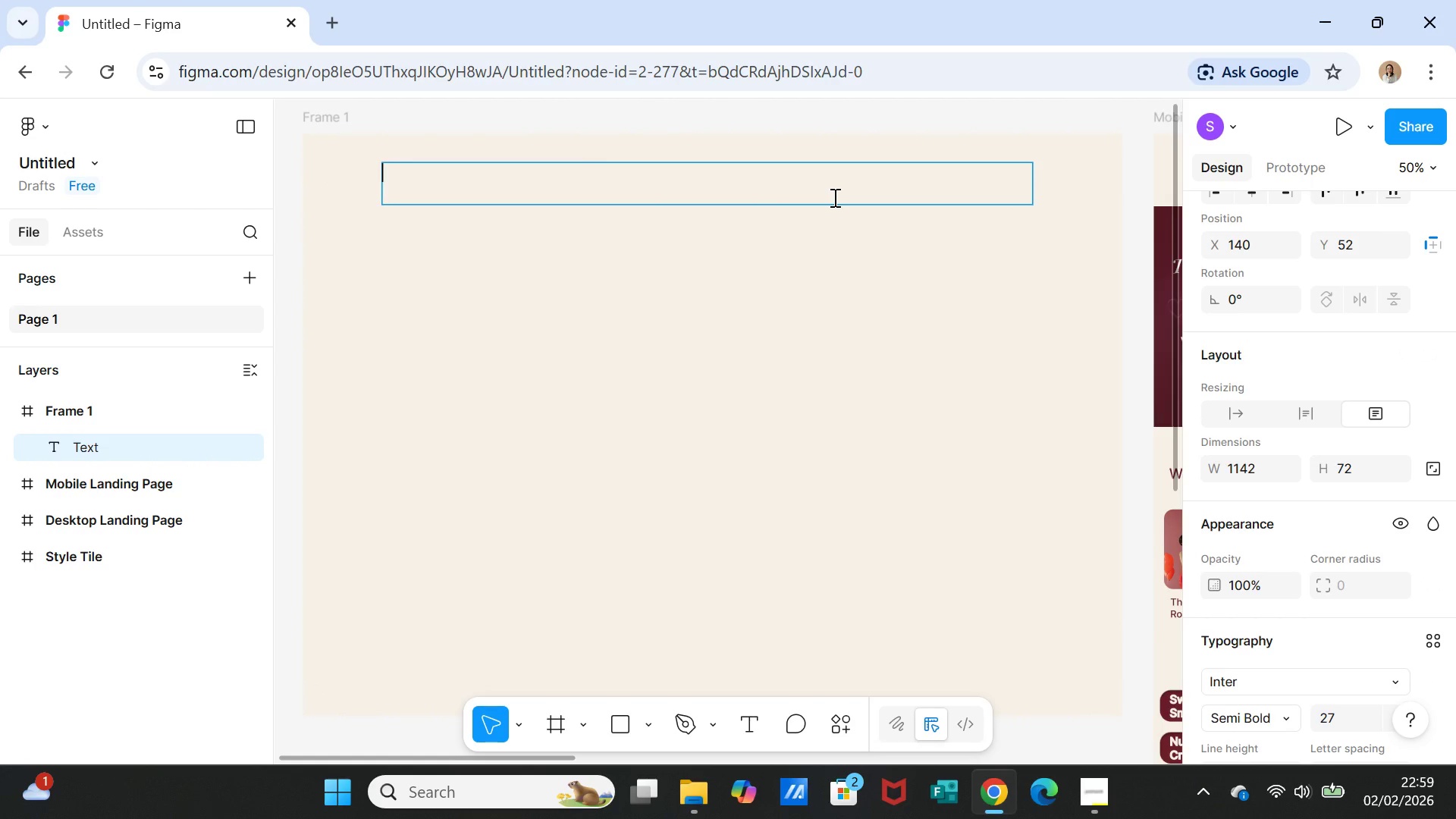 
type(The Sweet Heart Matchmaker)
 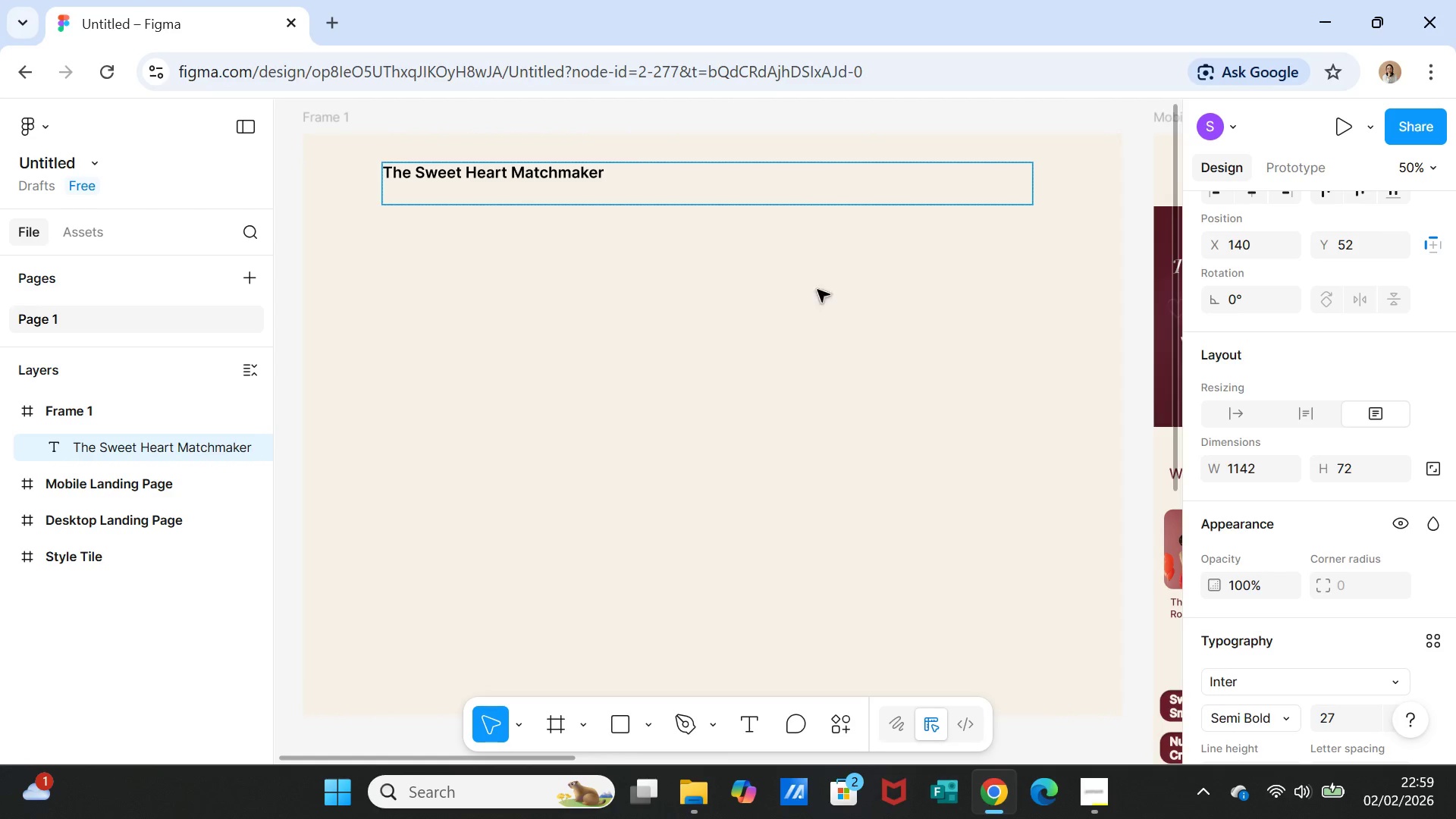 
left_click([783, 338])
 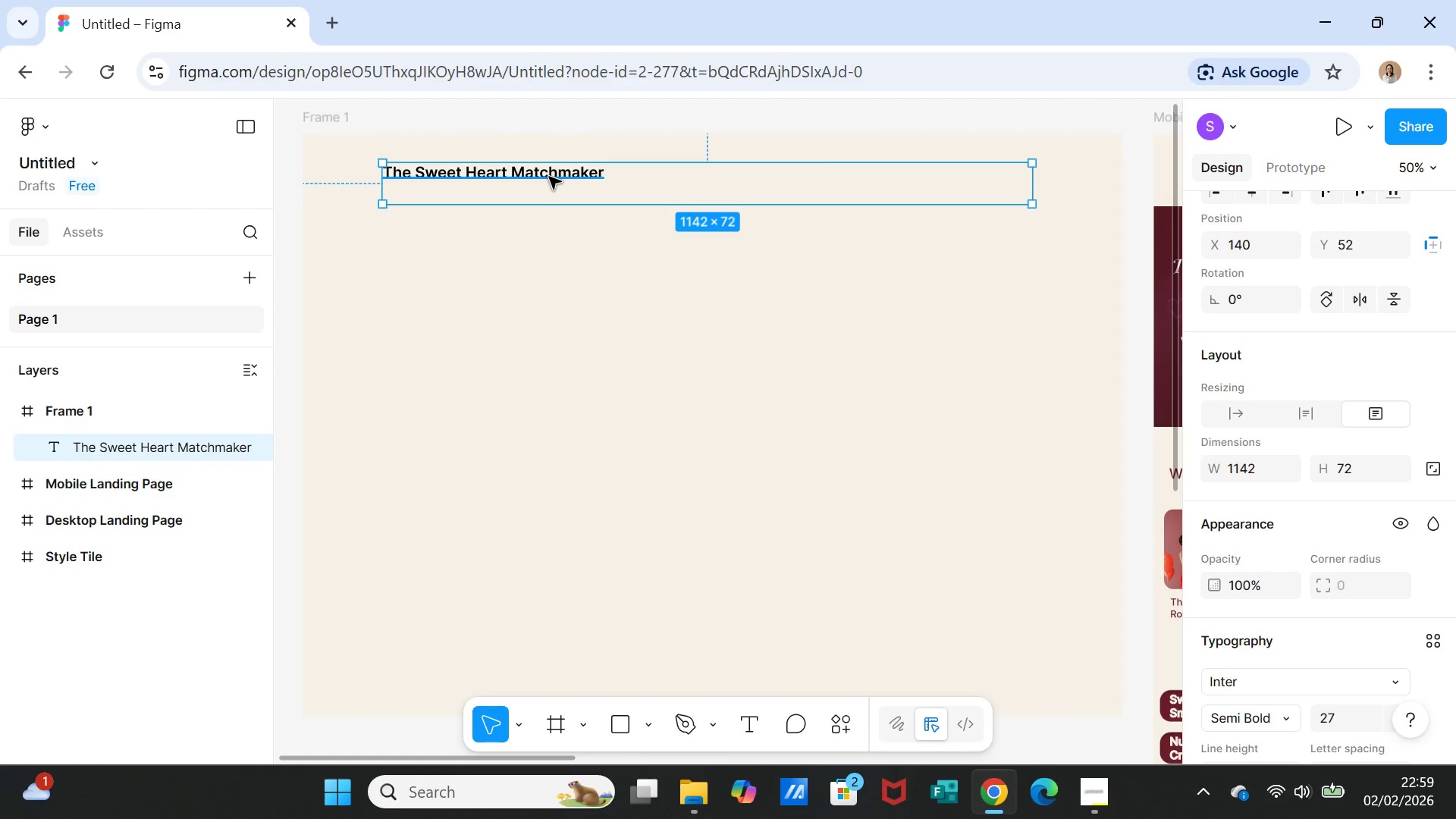 
left_click([549, 177])
 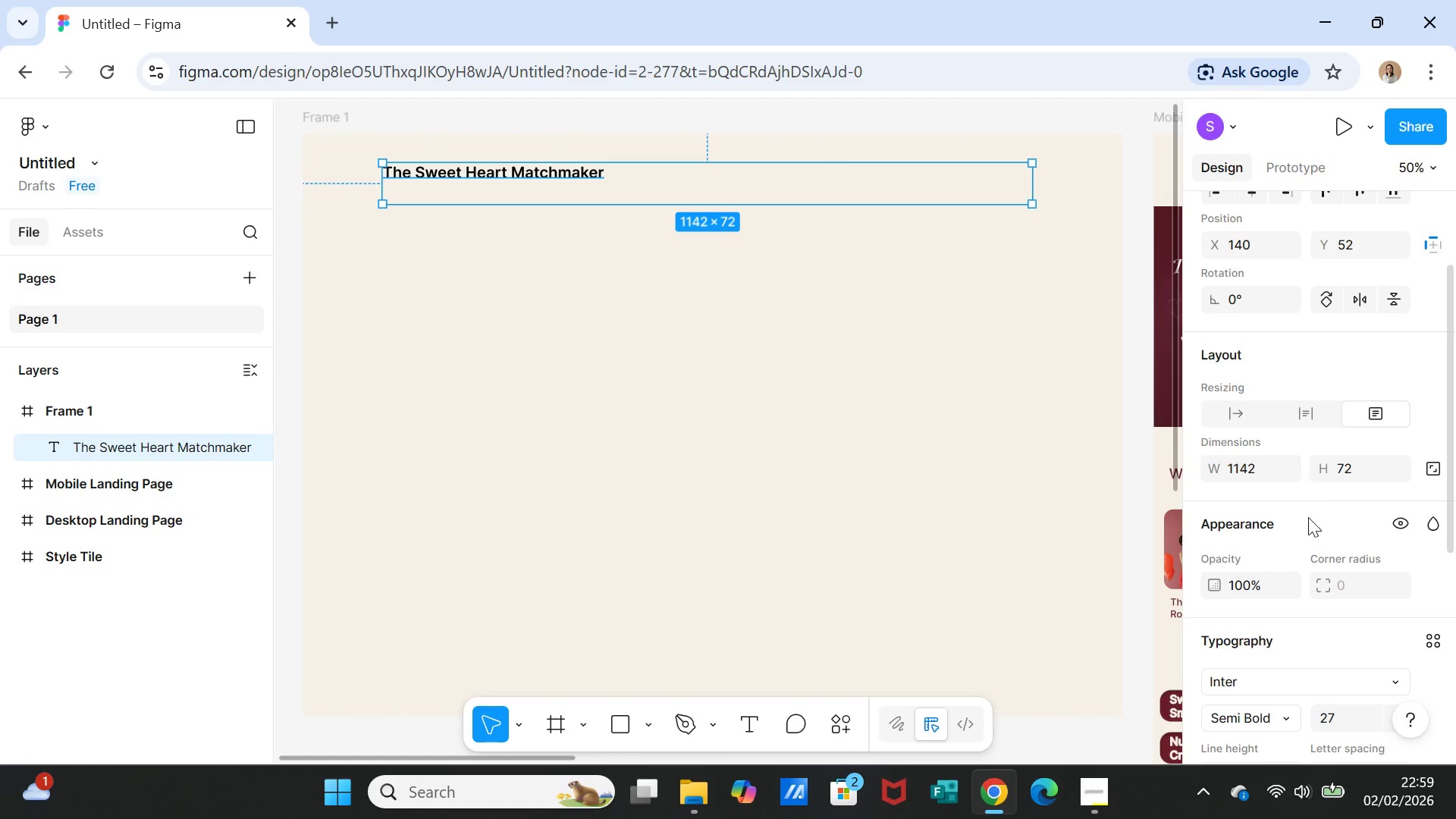 
scroll: coordinate [1334, 563], scroll_direction: down, amount: 3.0
 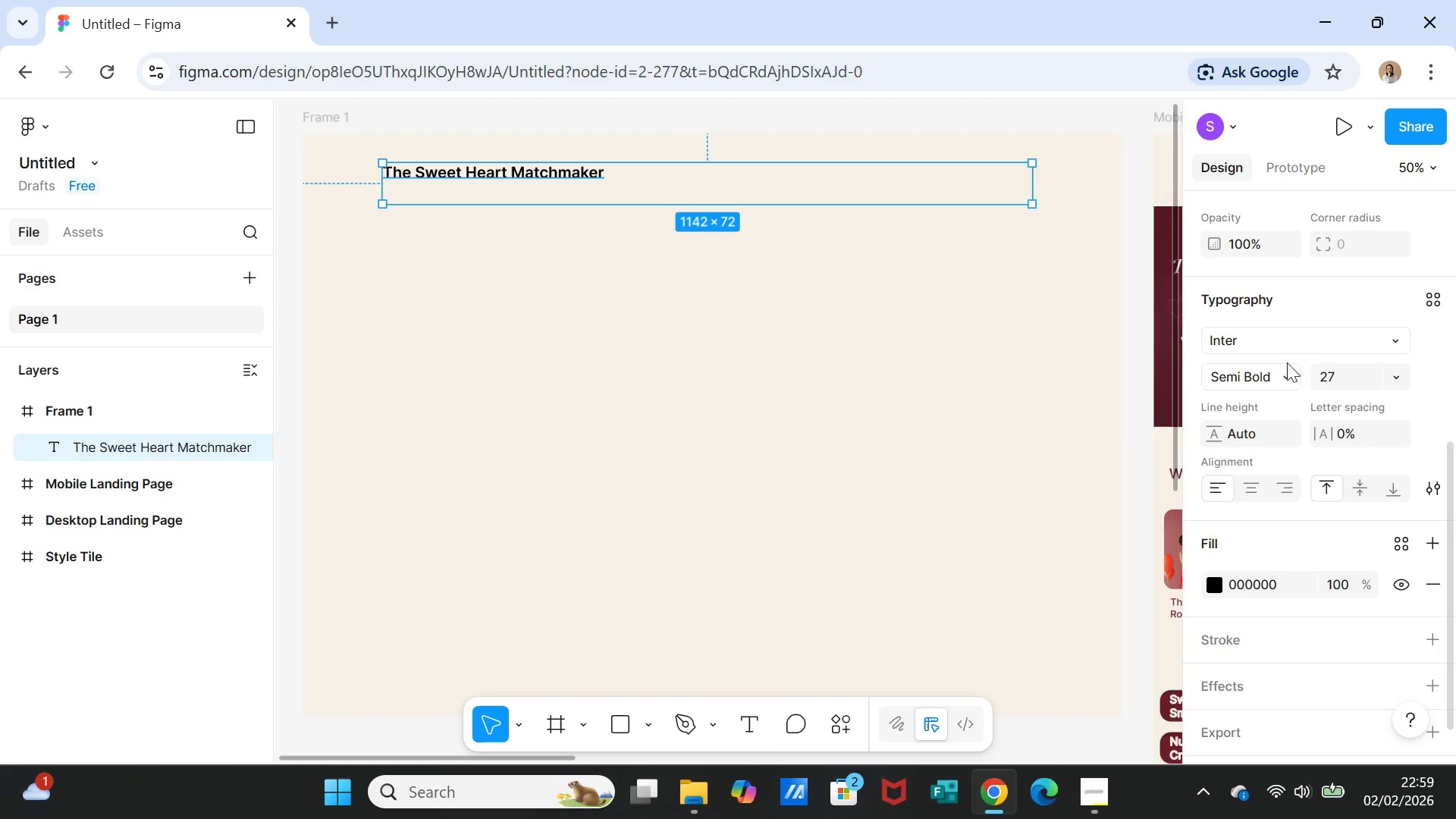 
left_click([1284, 338])
 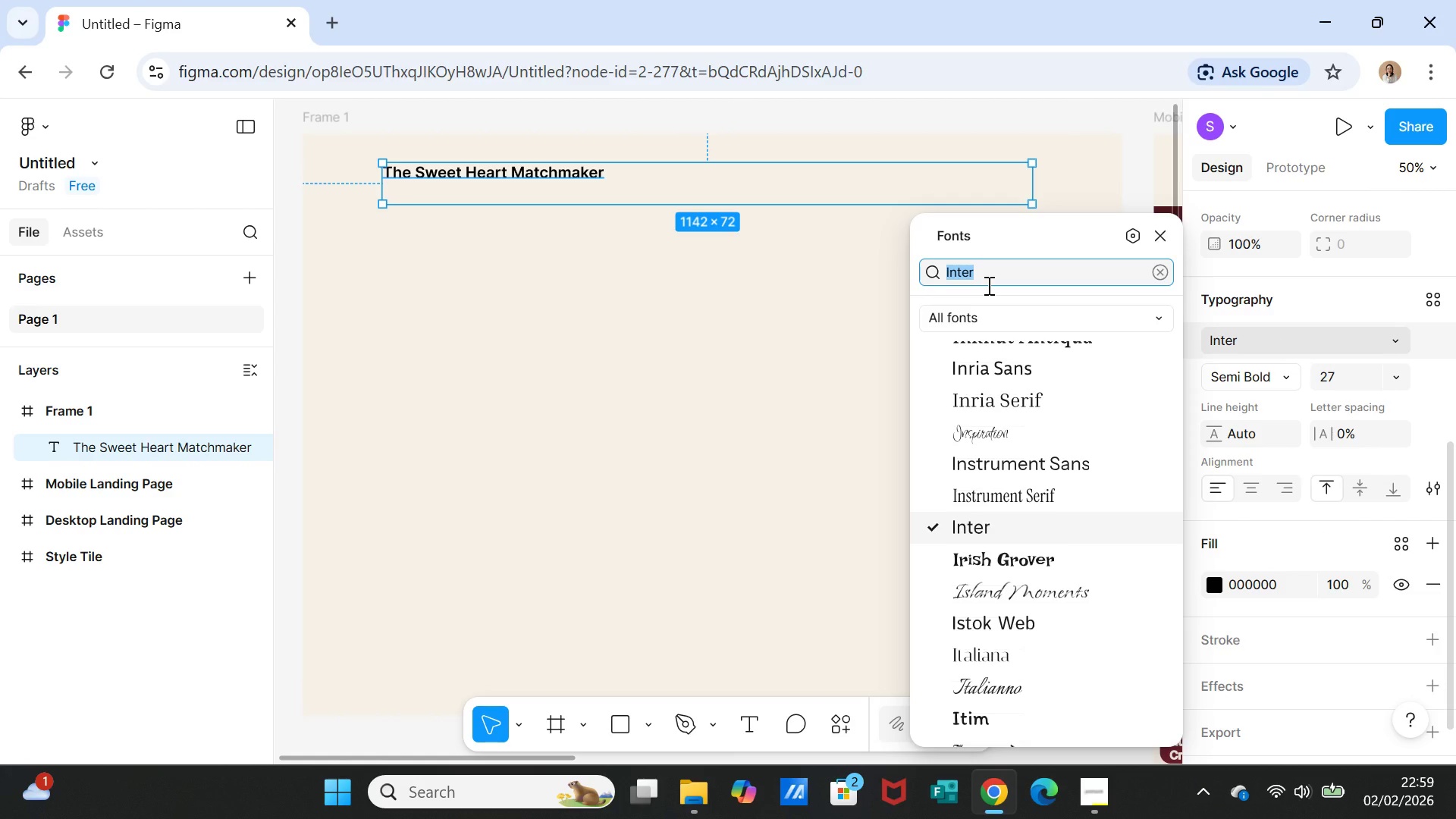 
type(fai)
 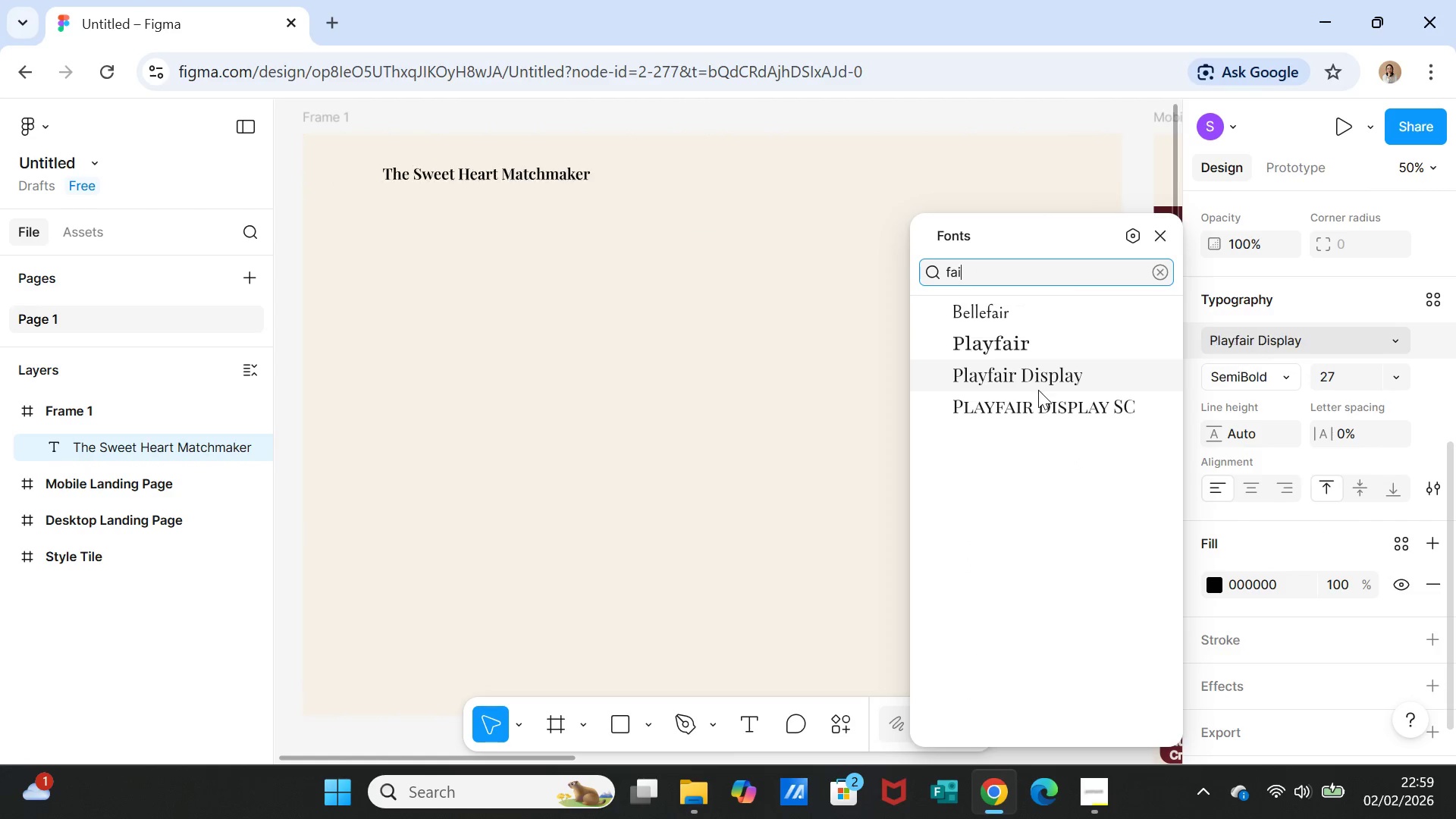 
left_click([1036, 380])
 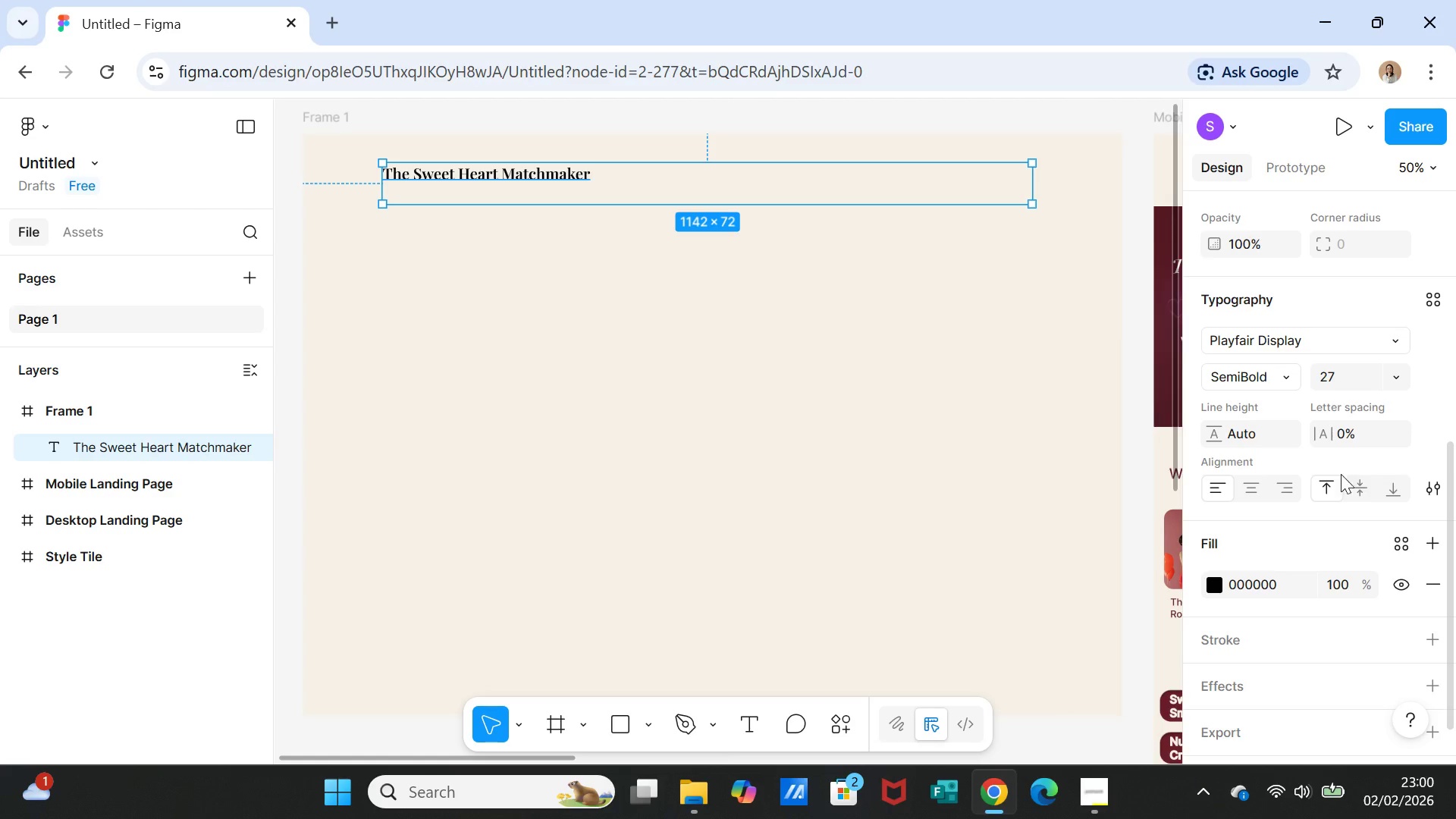 
wait(7.69)
 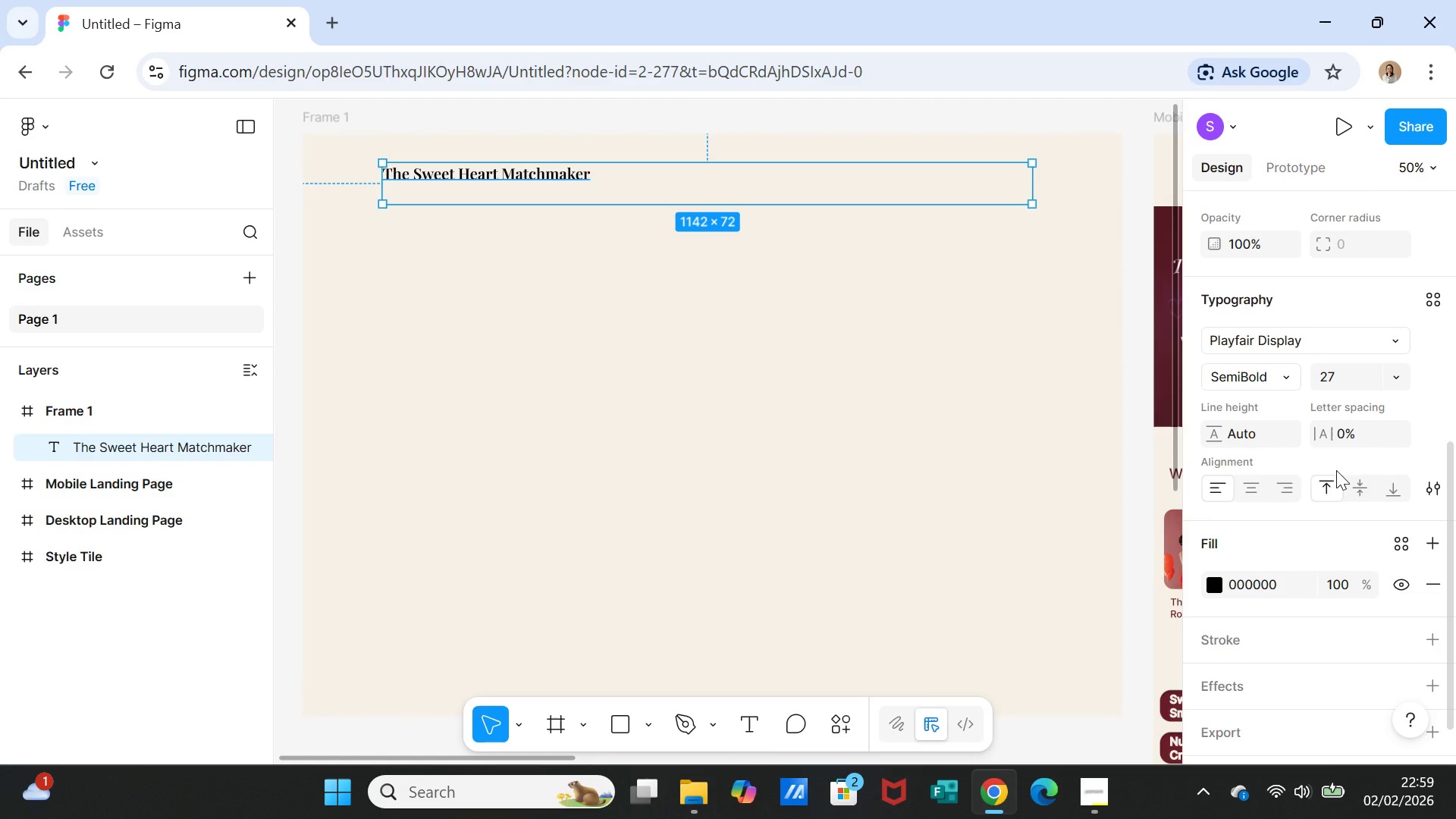 
left_click([1216, 587])
 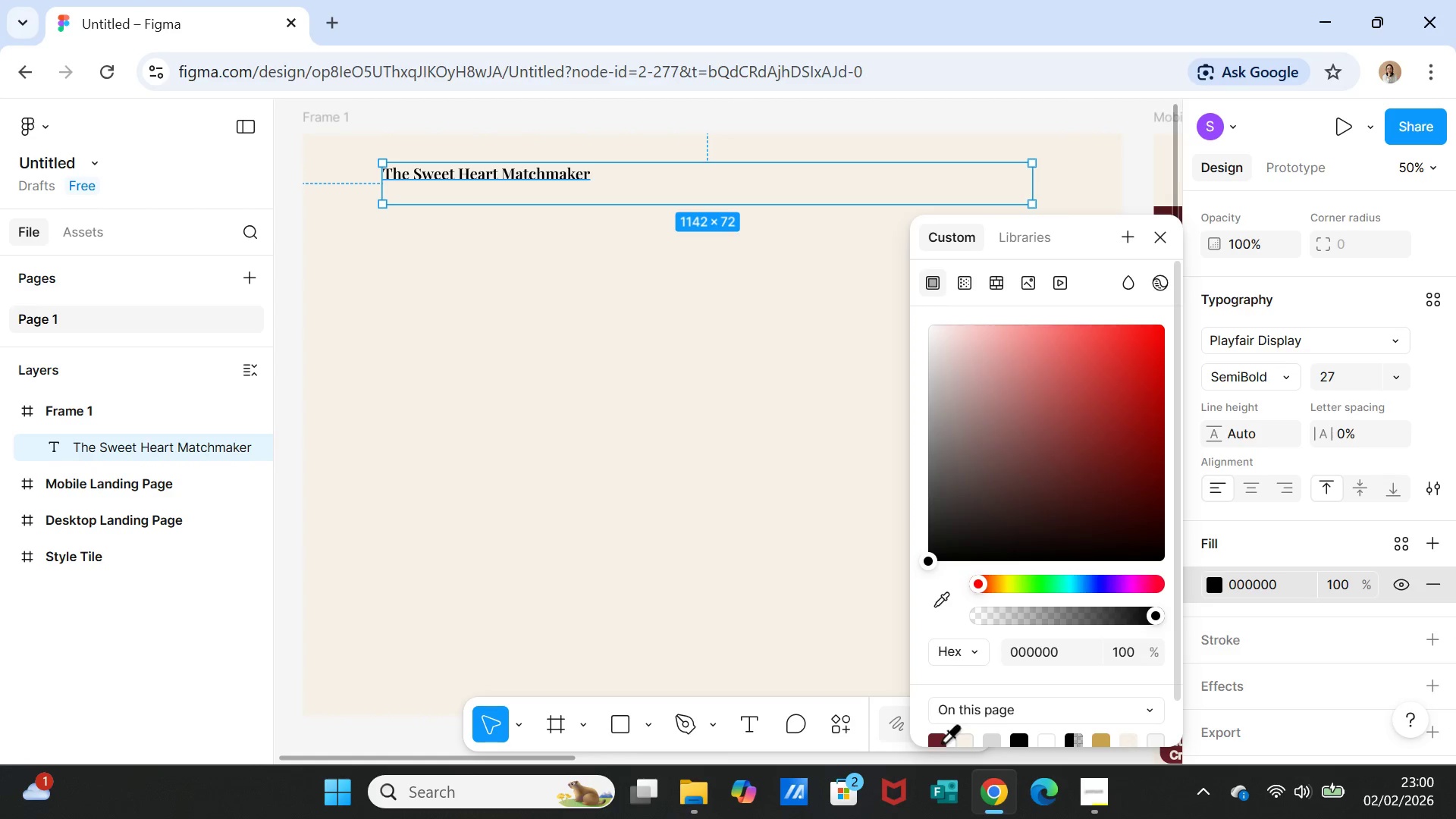 
left_click([940, 742])
 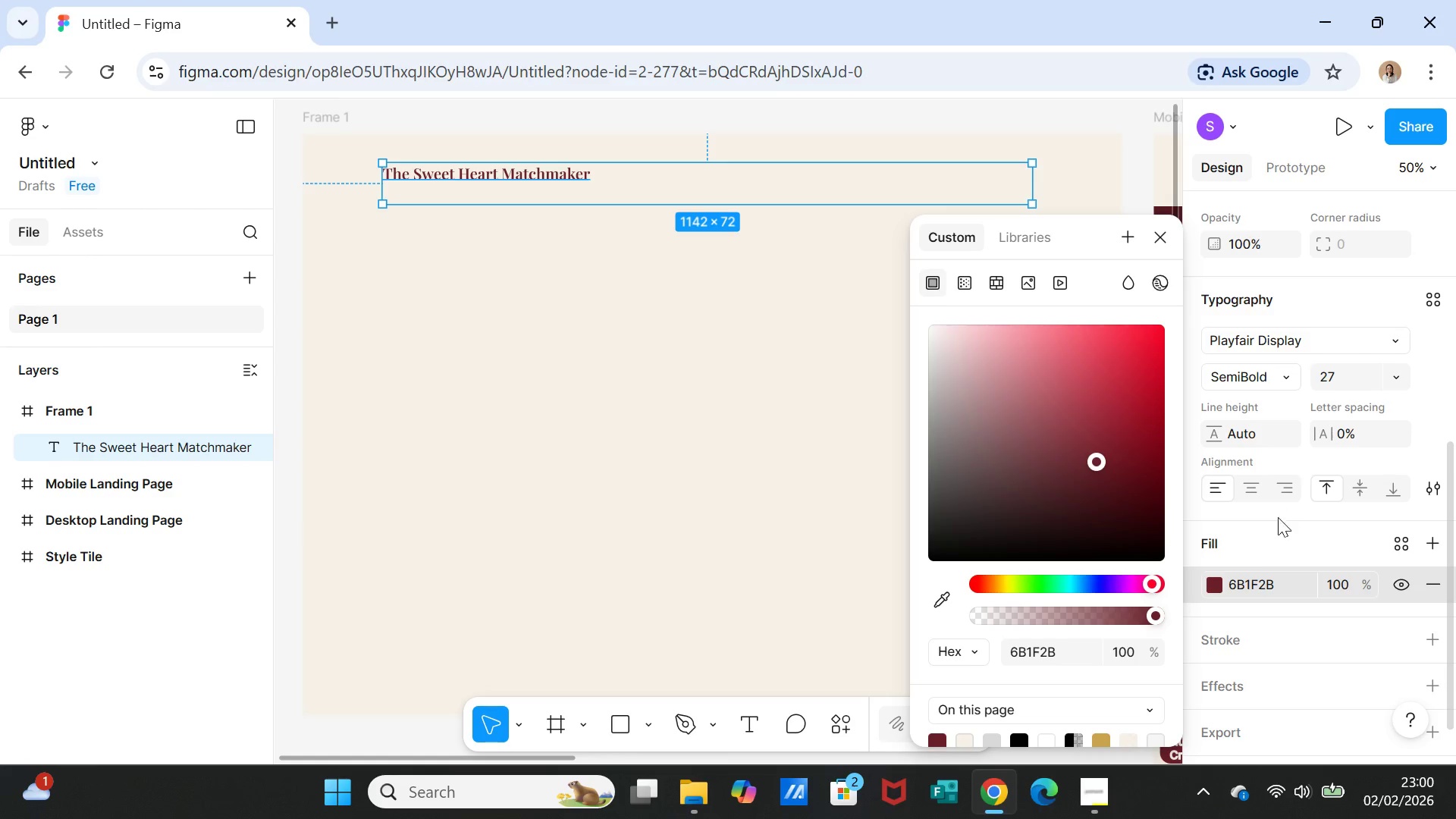 
wait(5.24)
 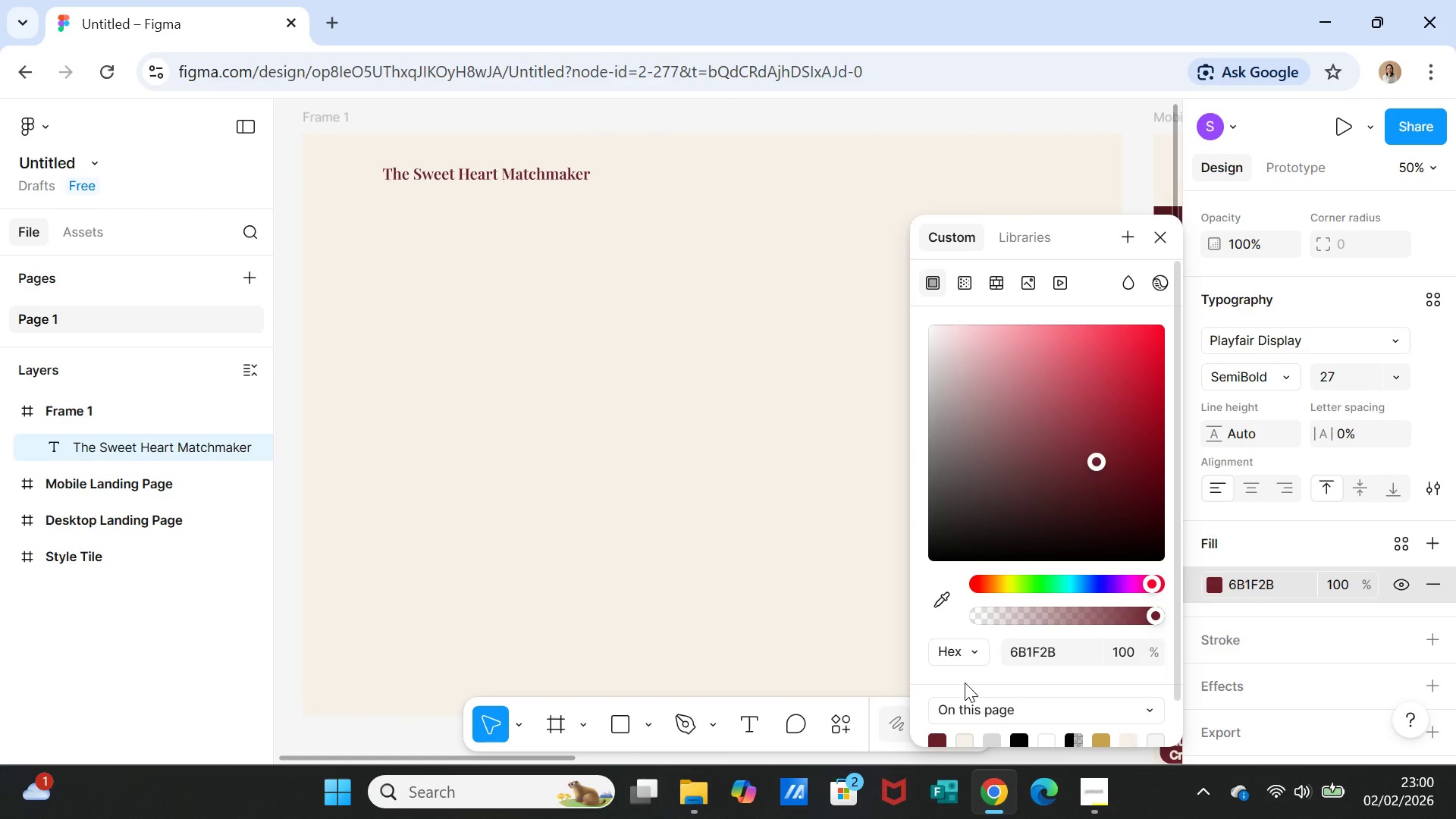 
left_click([1339, 379])
 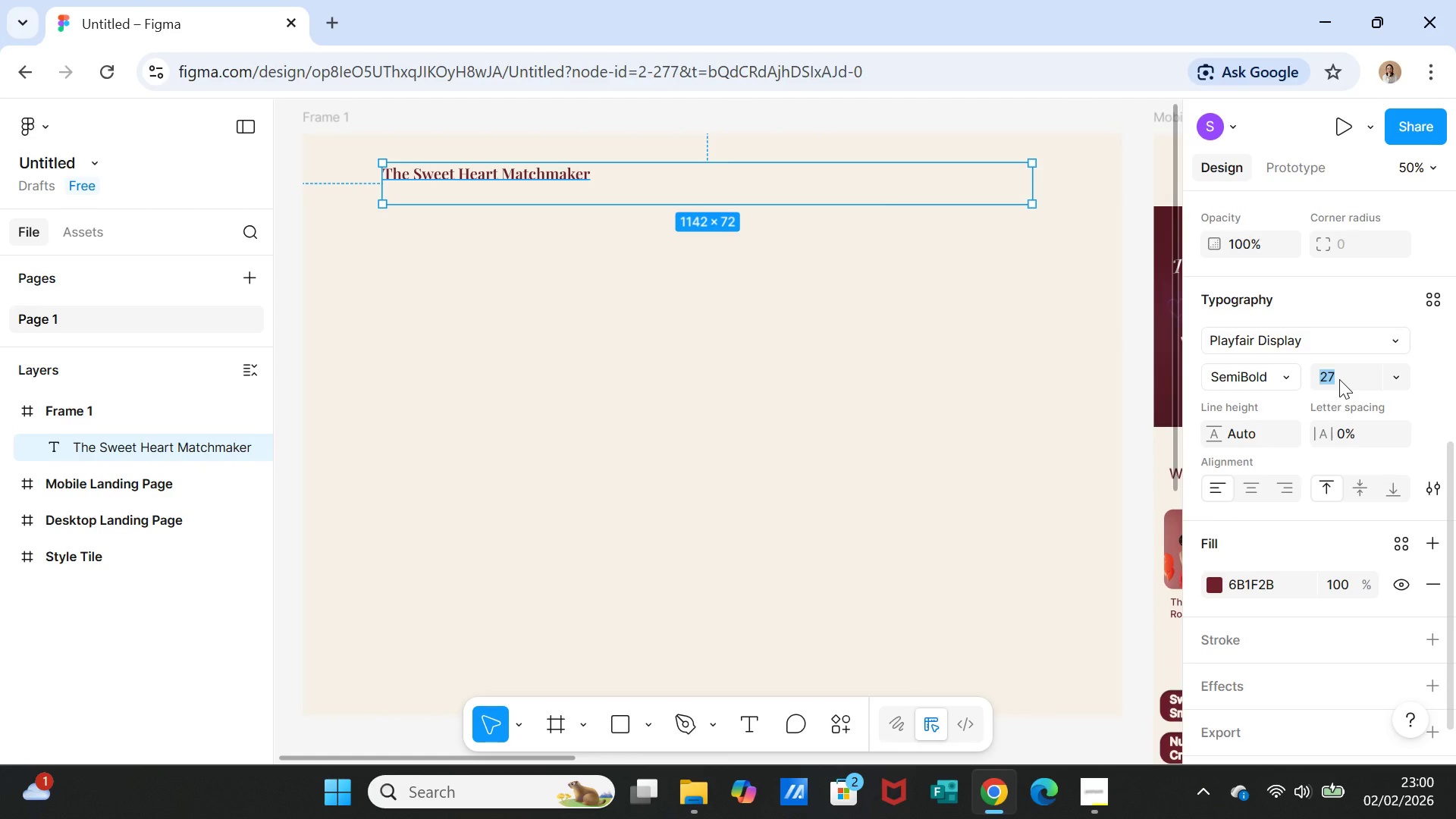 
type(40)
 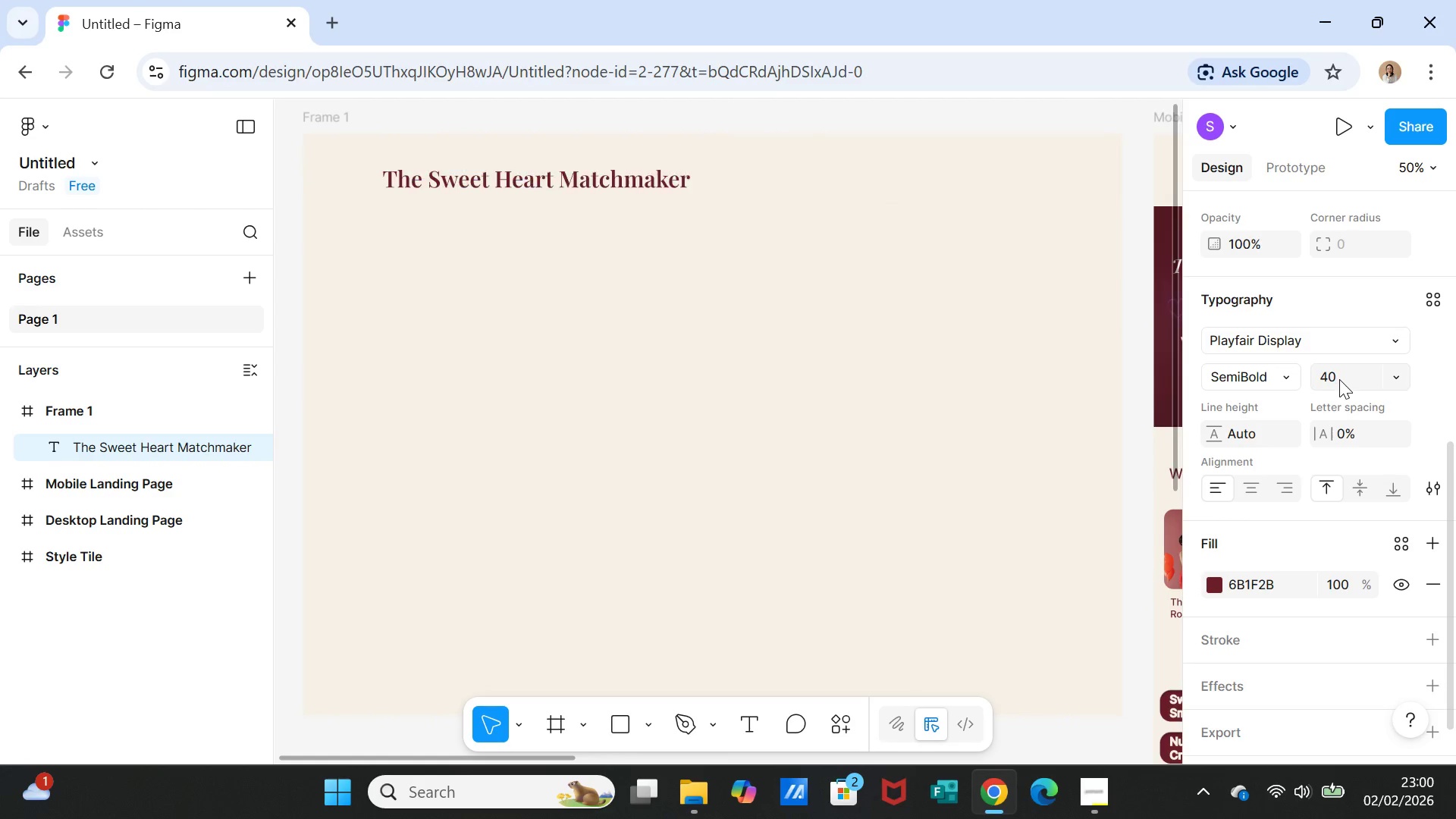 
key(Enter)
 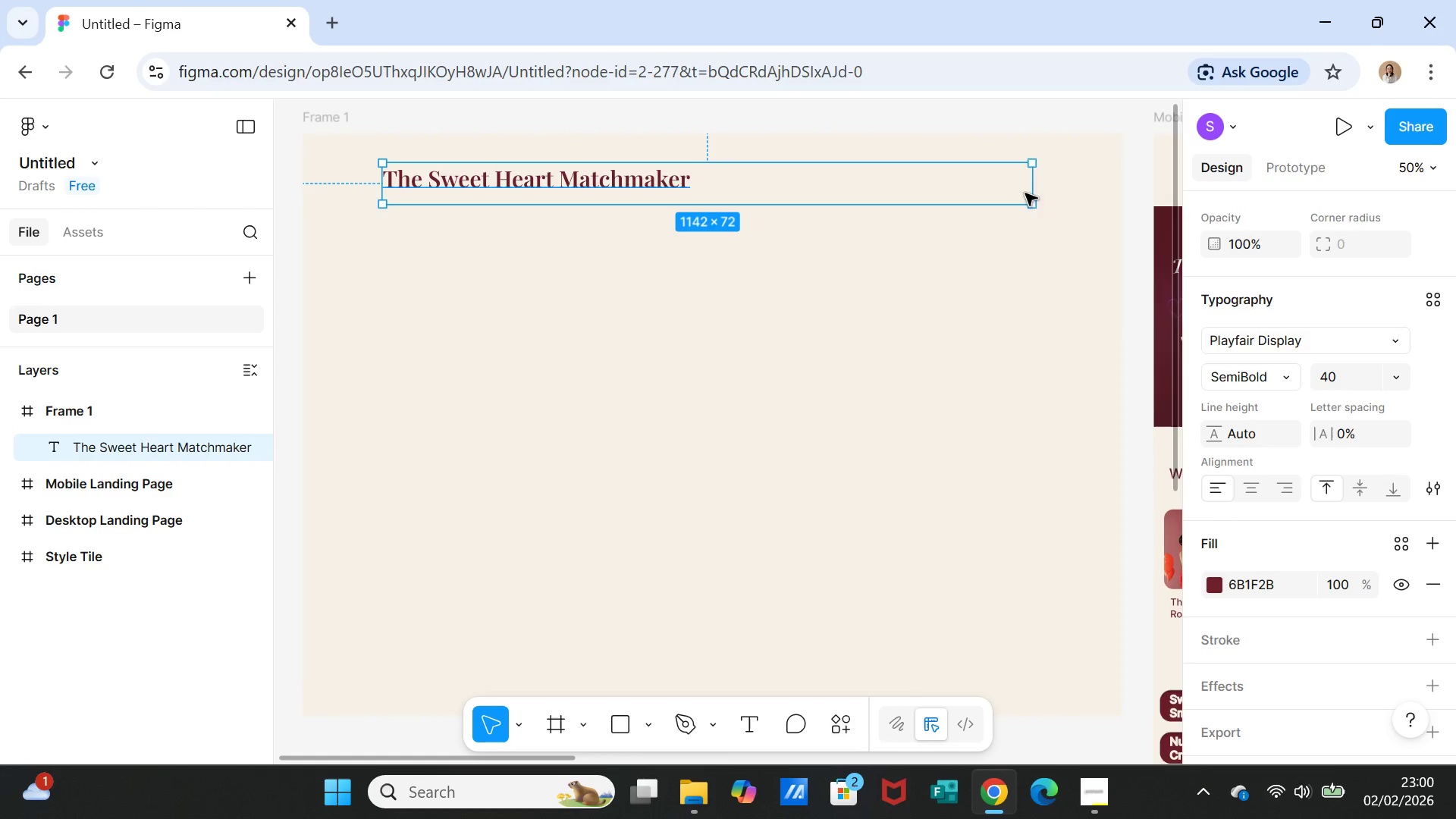 
left_click_drag(start_coordinate=[1033, 187], to_coordinate=[704, 187])
 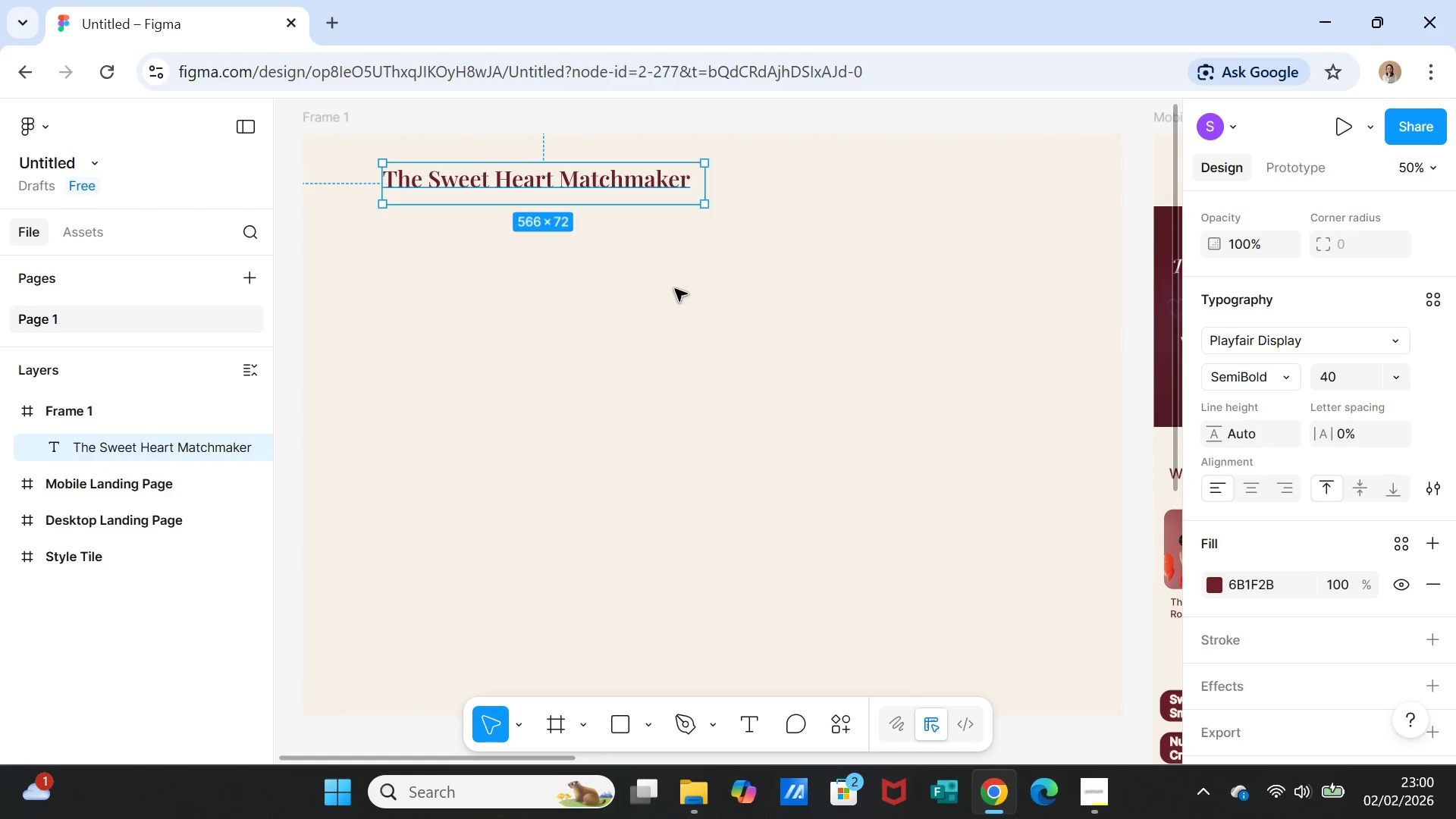 
left_click([675, 289])
 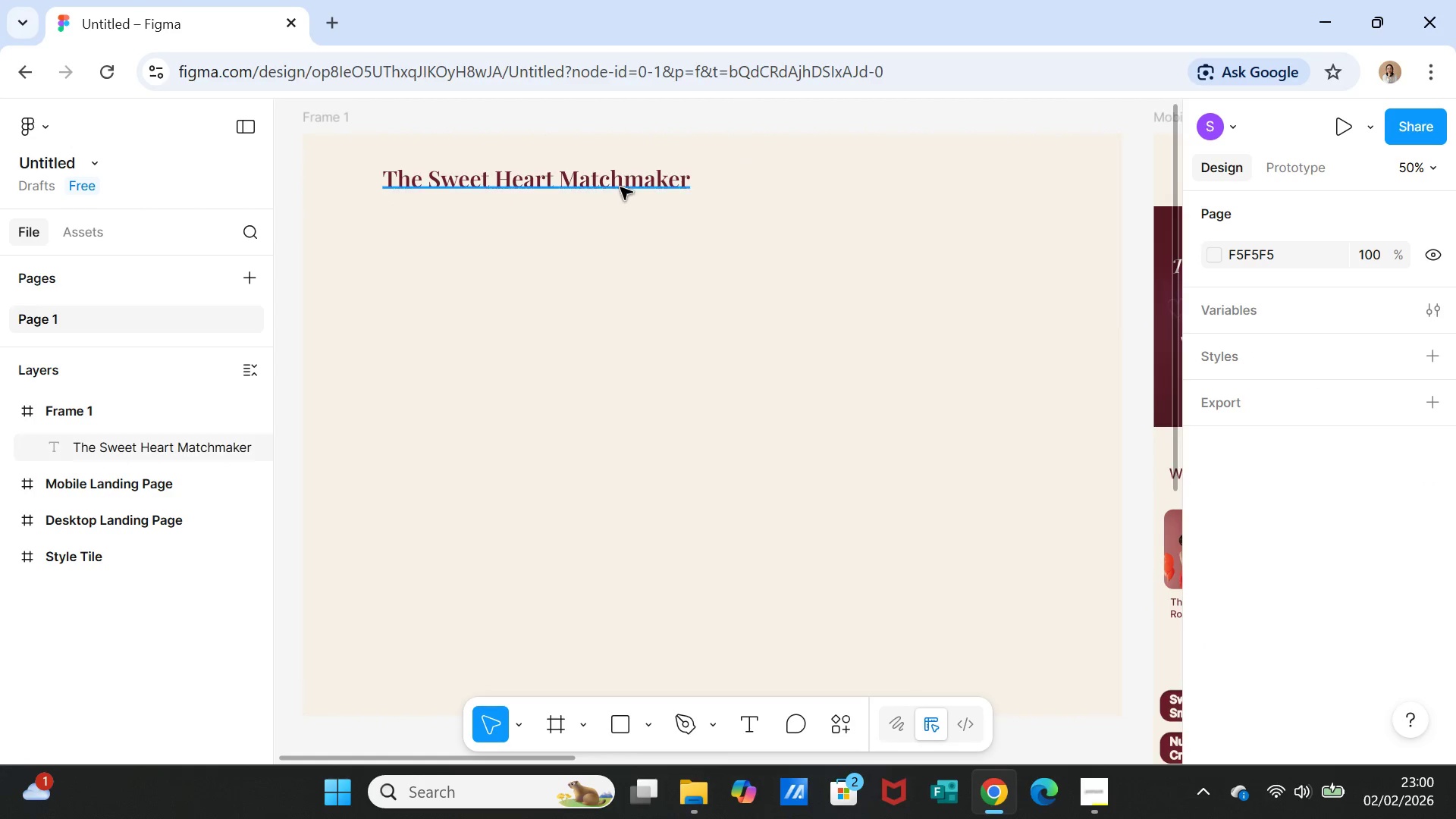 
left_click([620, 187])
 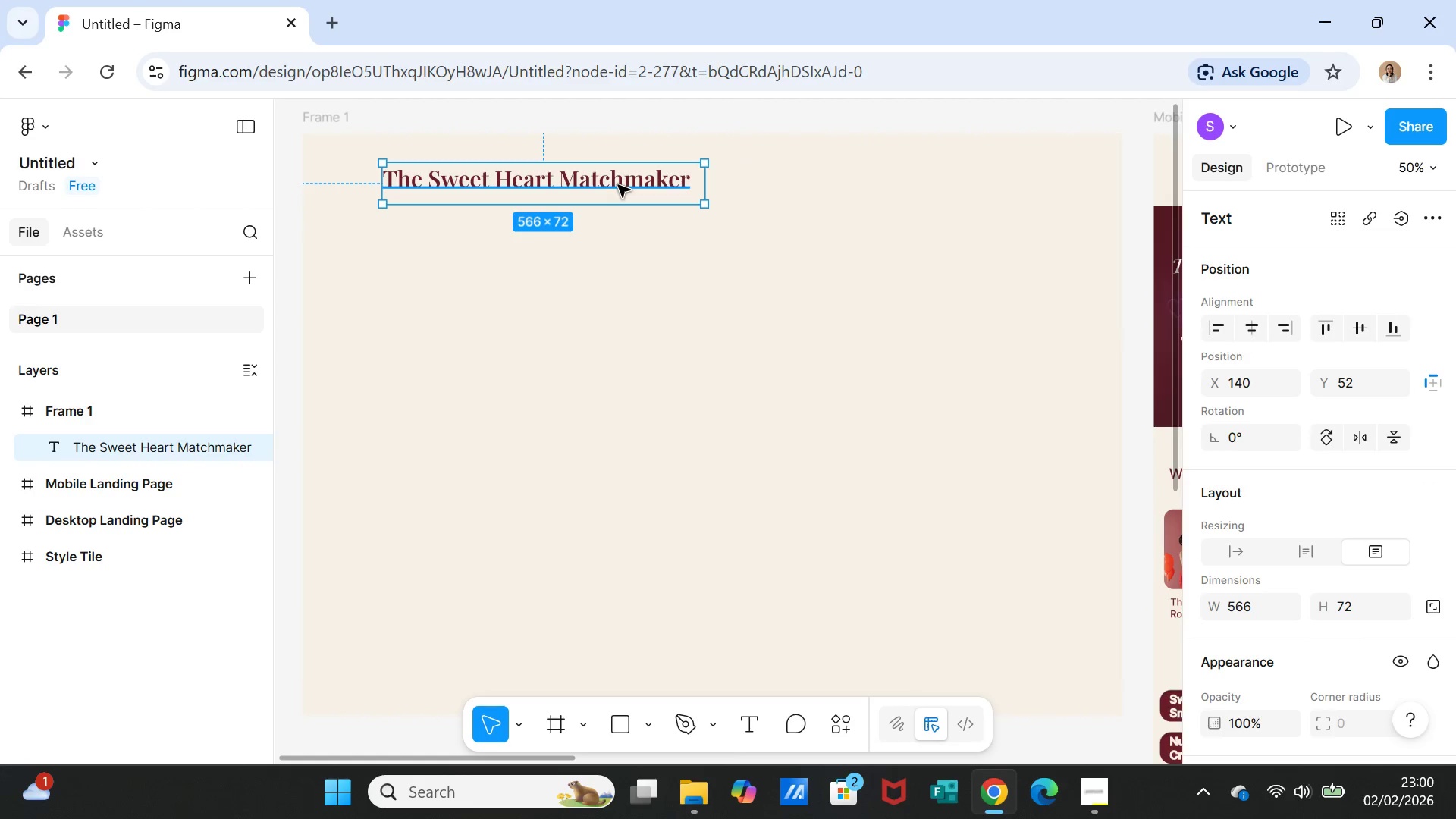 
left_click_drag(start_coordinate=[618, 185], to_coordinate=[594, 200])
 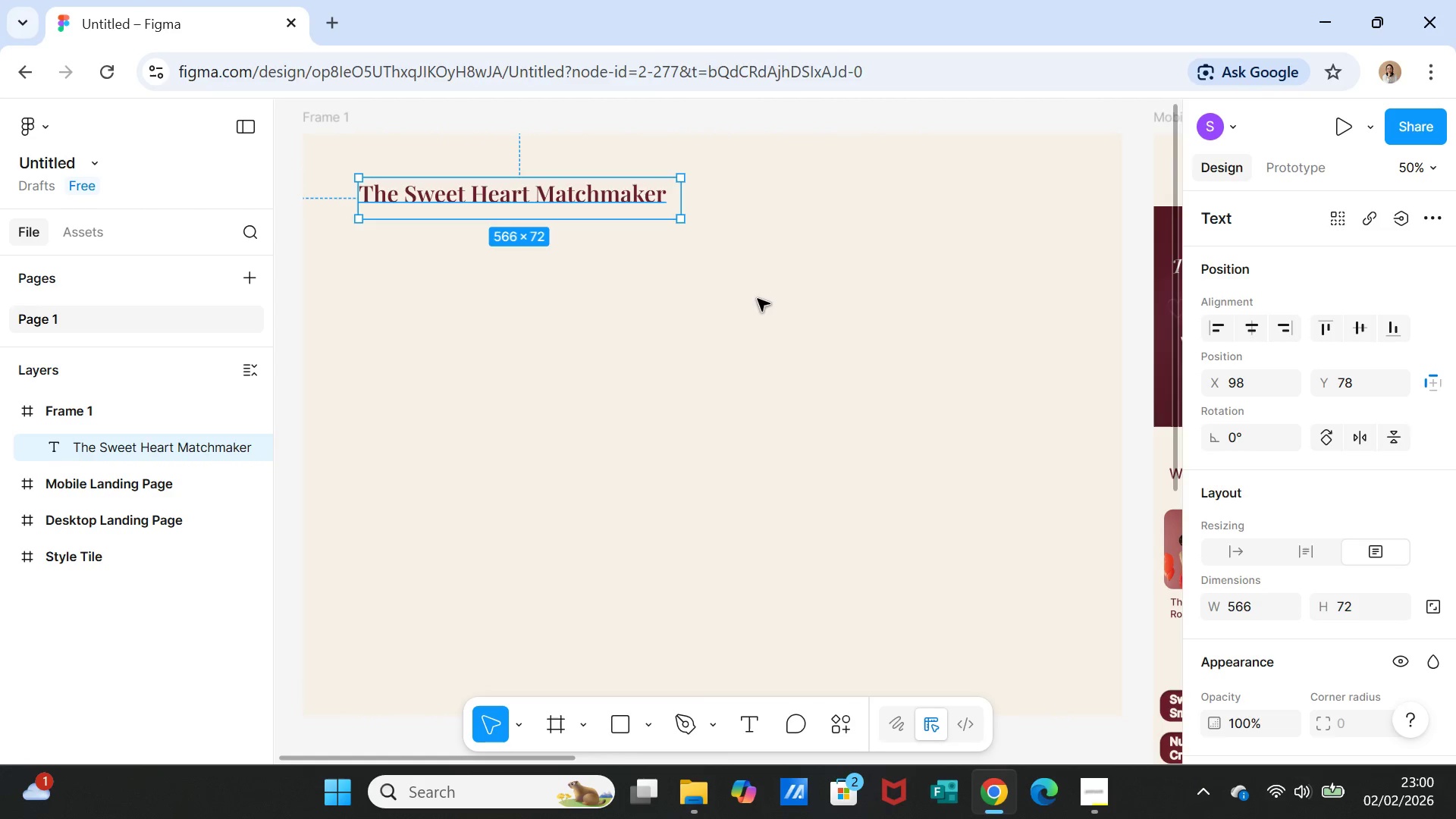 
left_click([758, 299])
 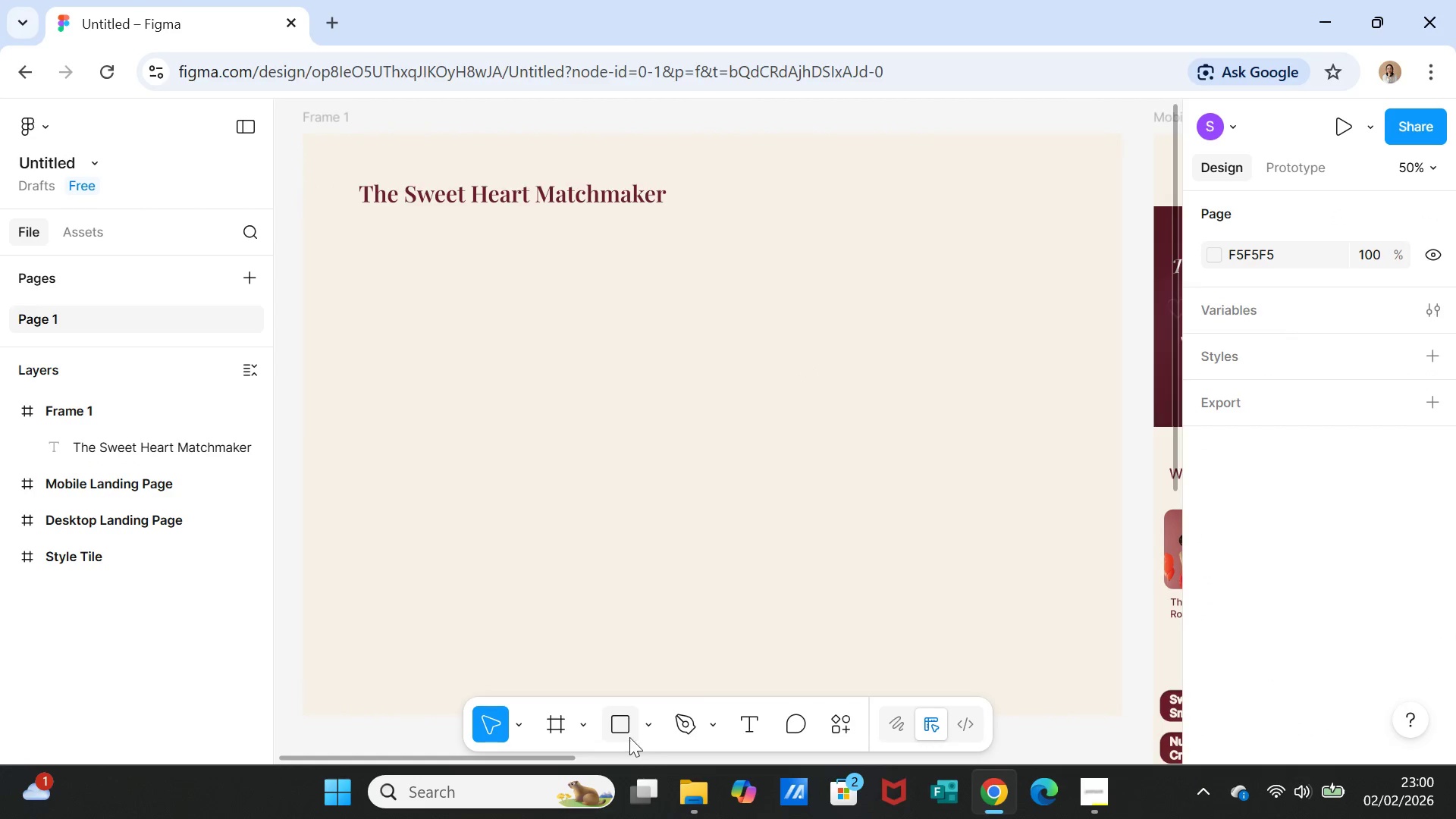 
left_click([644, 728])
 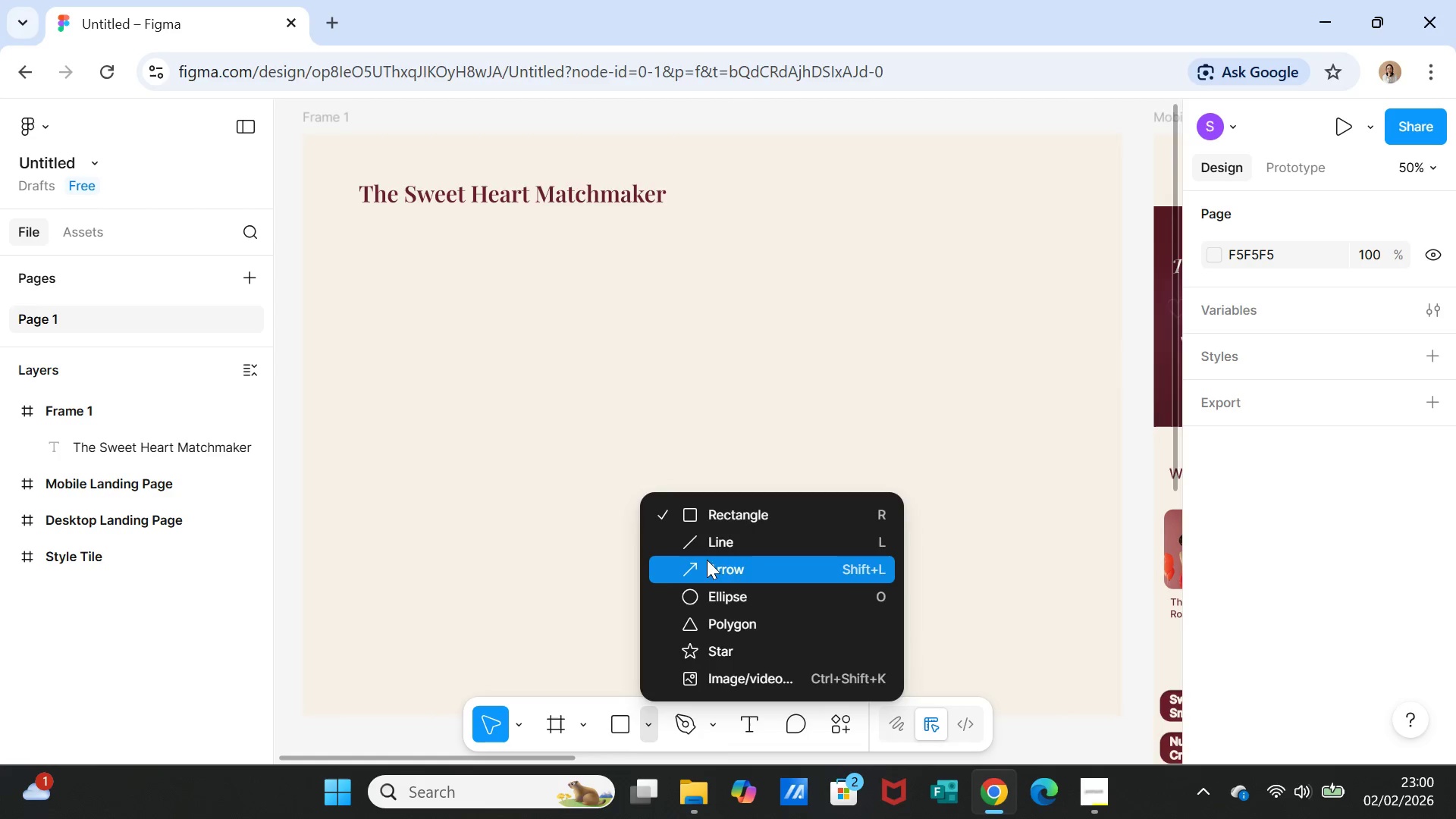 
left_click([708, 552])
 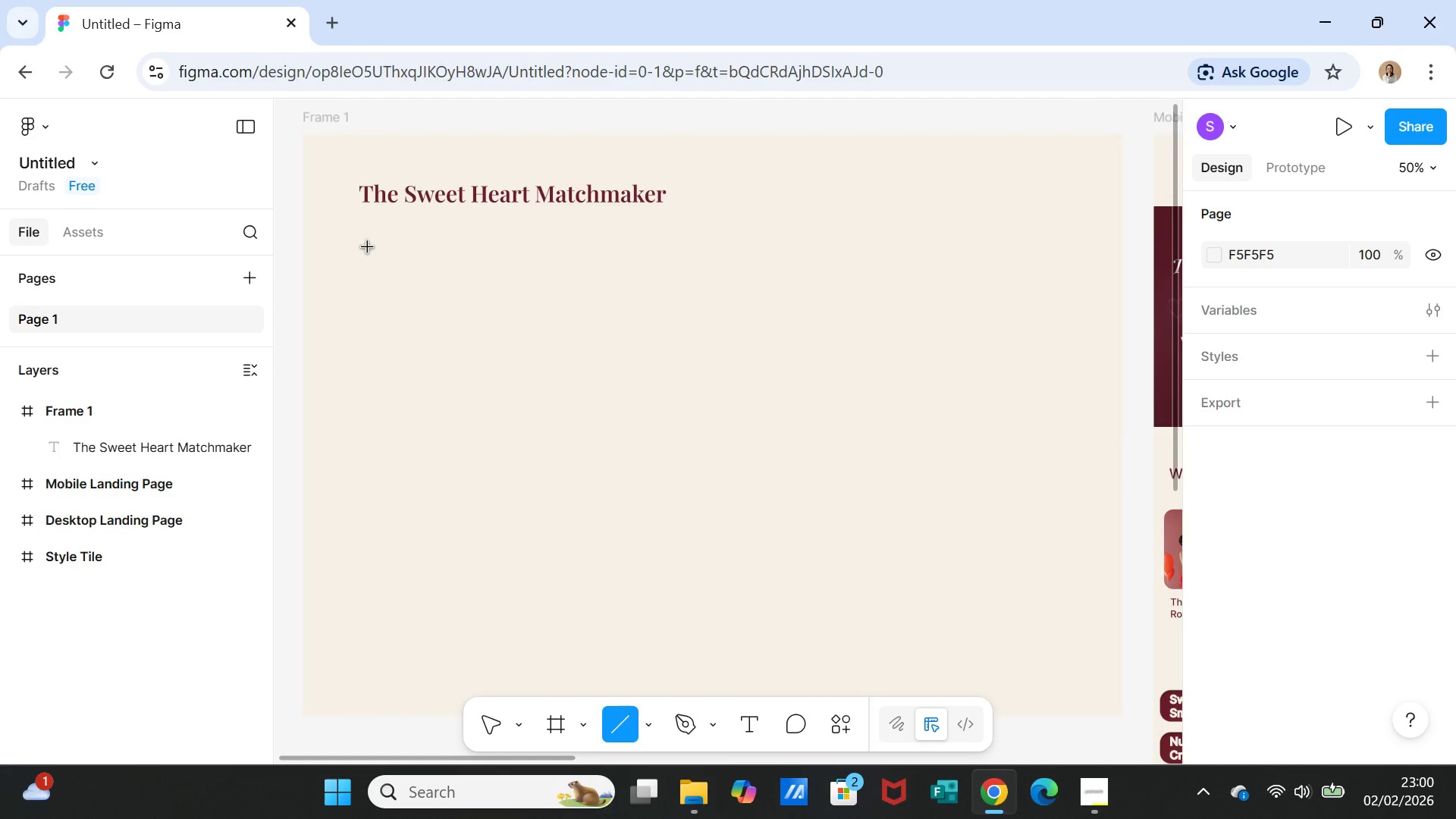 
left_click_drag(start_coordinate=[368, 247], to_coordinate=[1049, 243])
 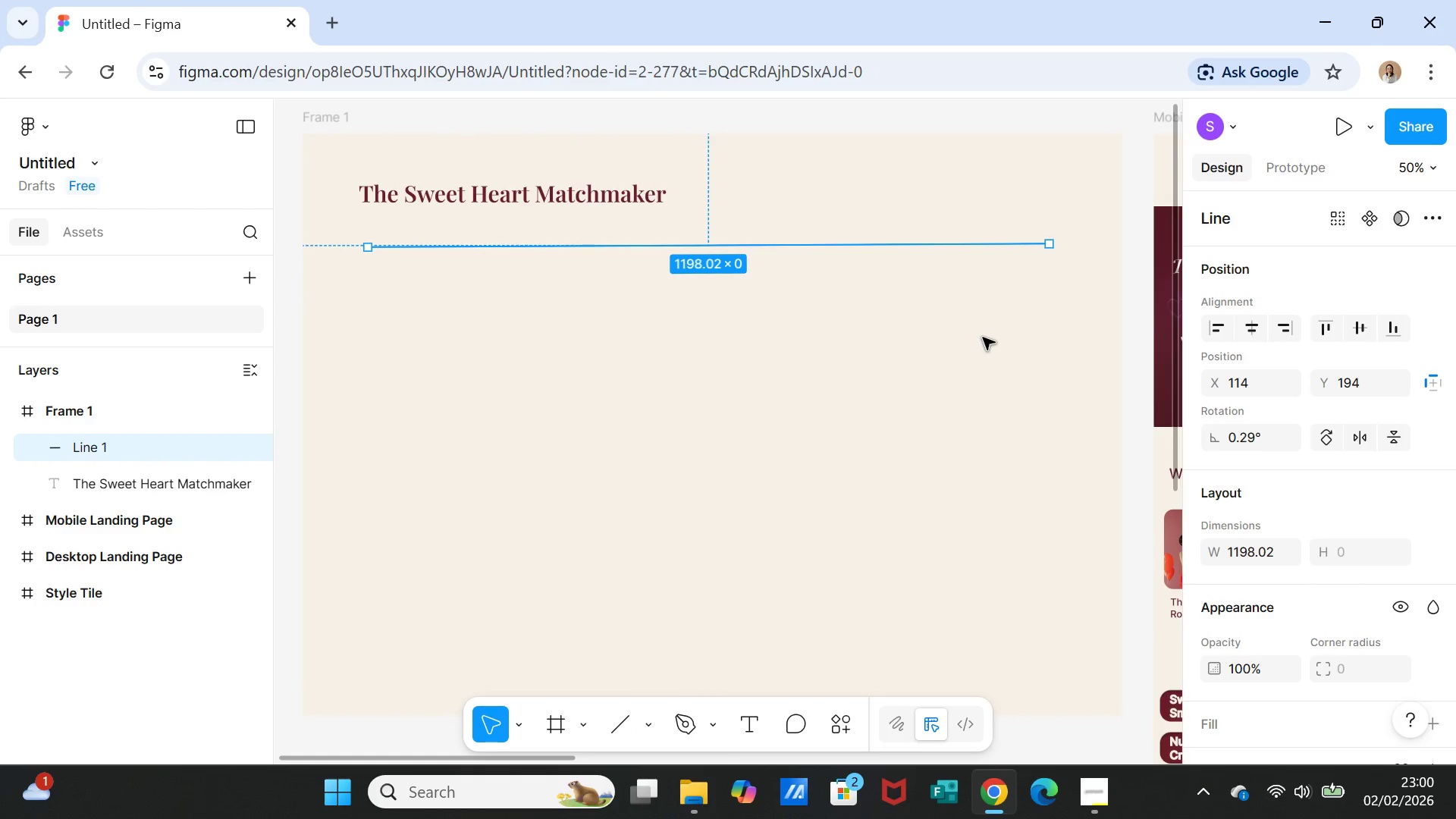 
left_click([983, 337])
 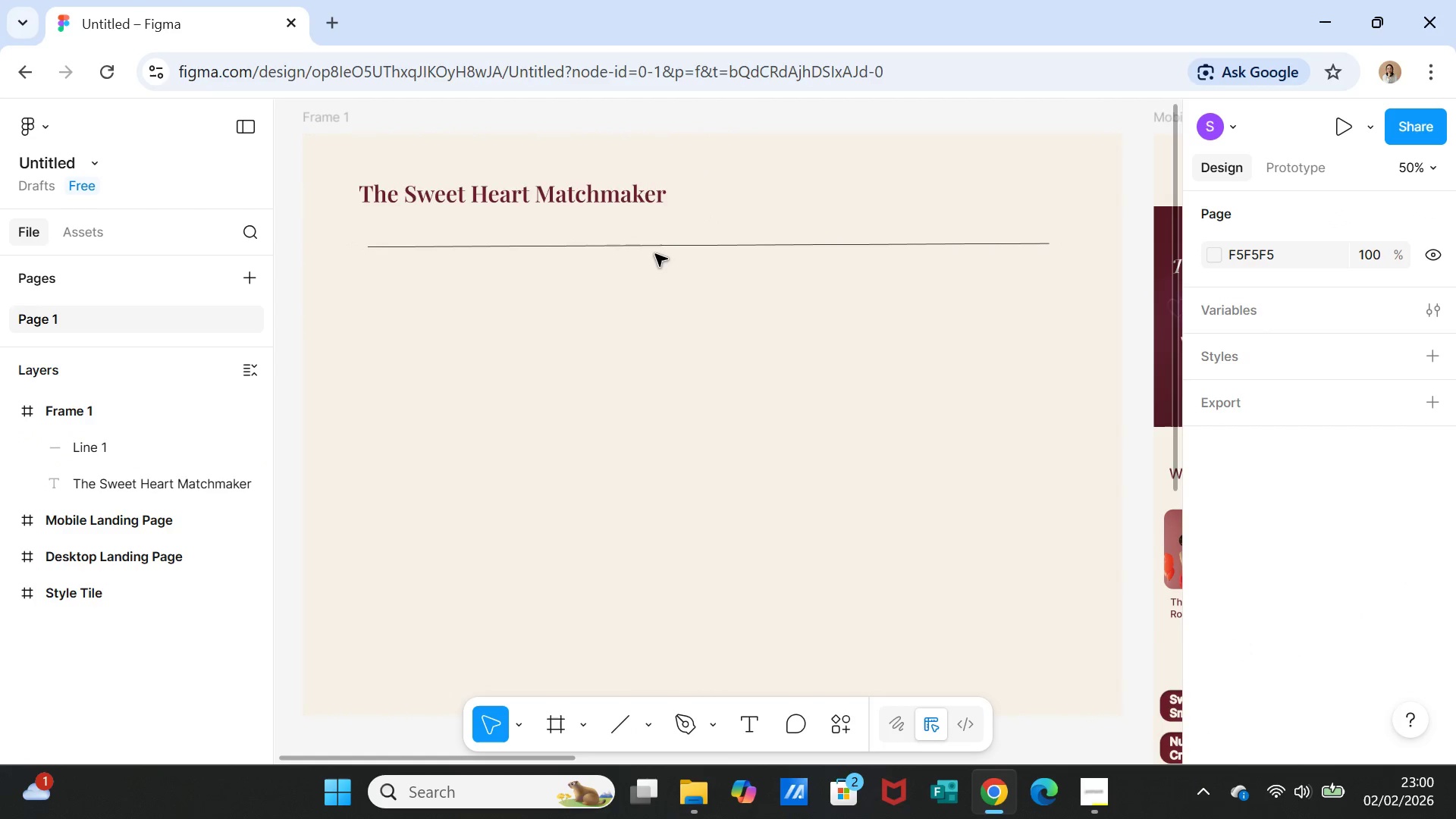 
left_click([655, 247])
 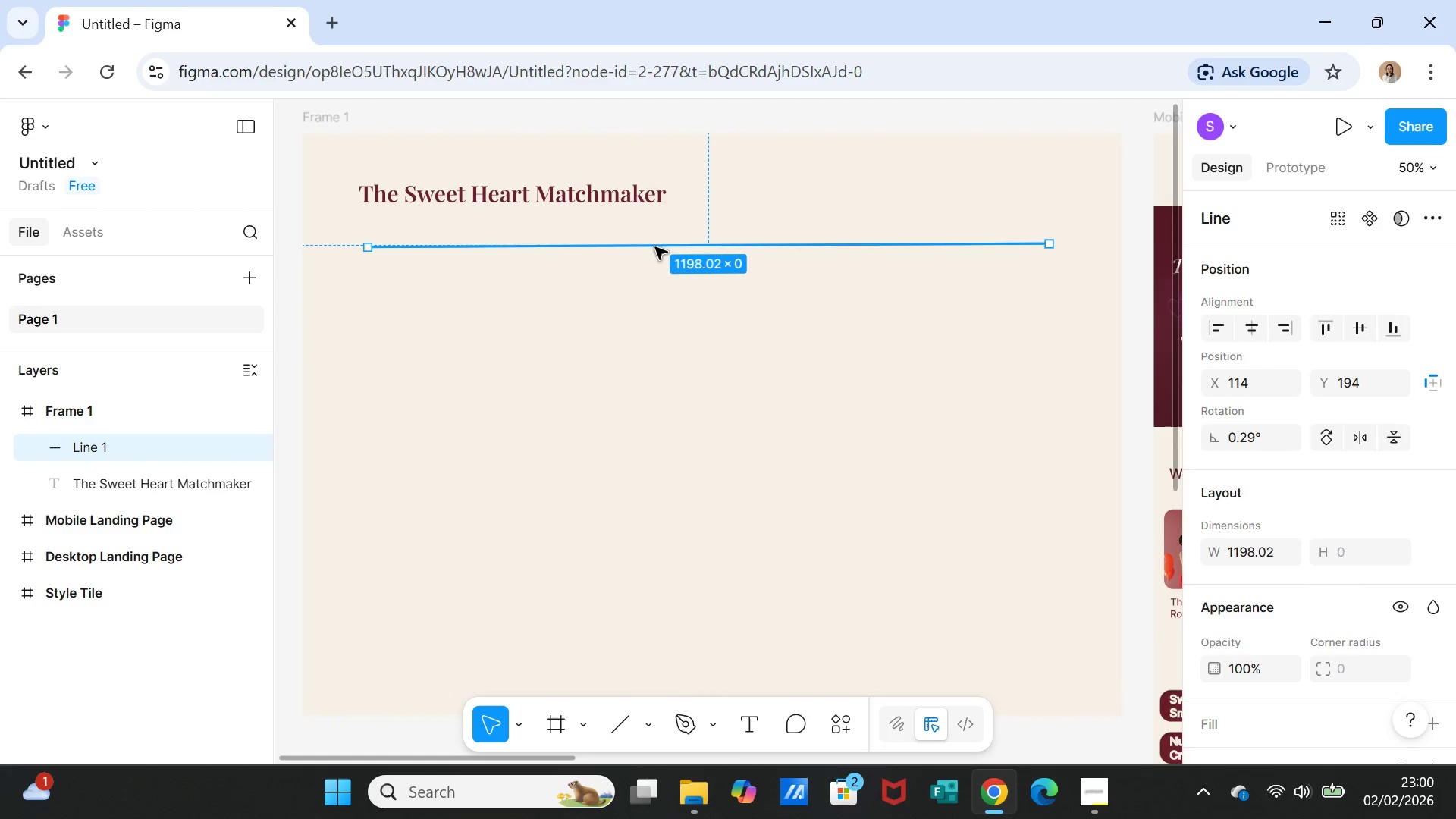 
left_click_drag(start_coordinate=[655, 247], to_coordinate=[652, 236])
 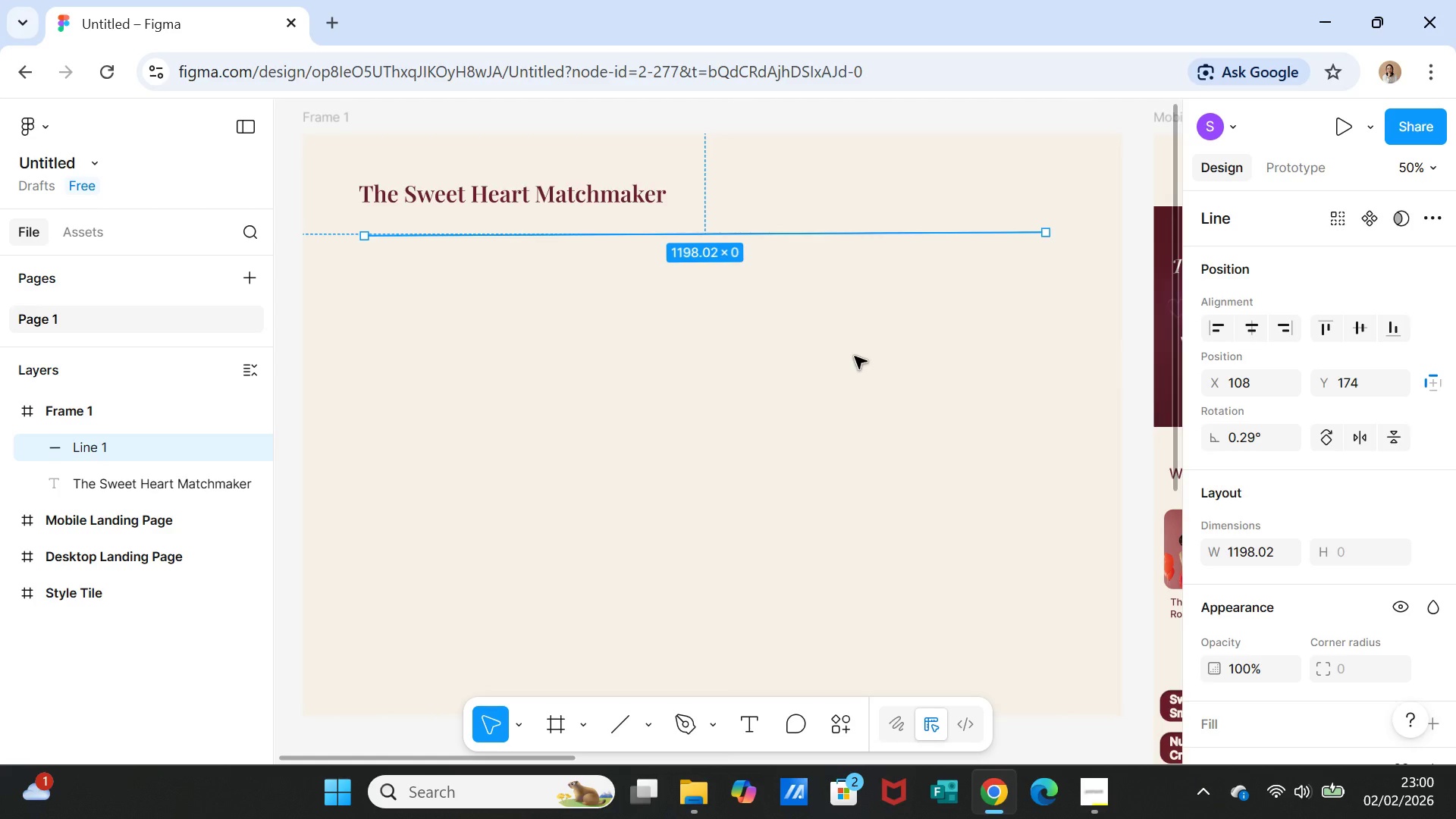 
left_click([855, 357])
 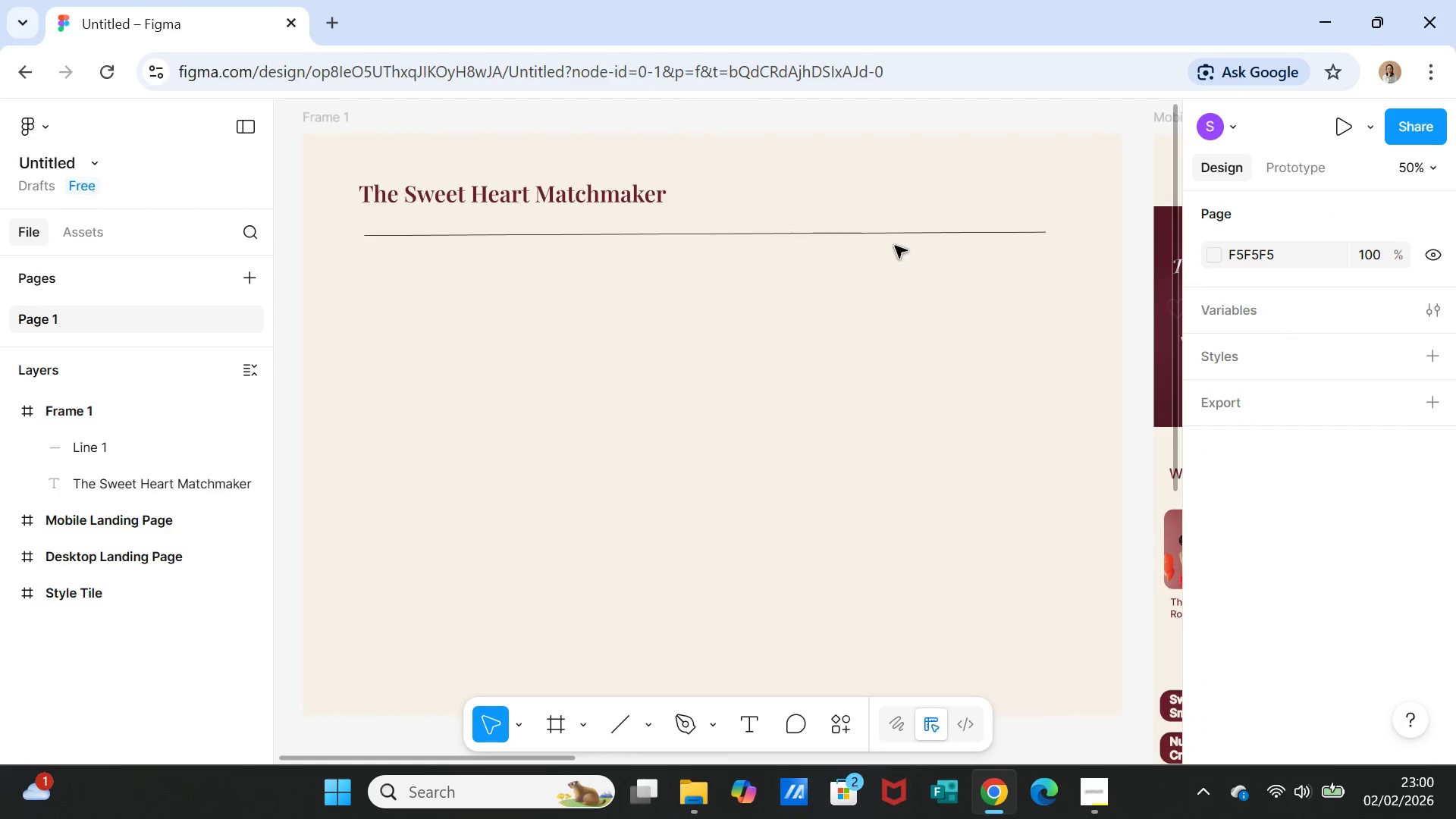 
left_click([892, 234])
 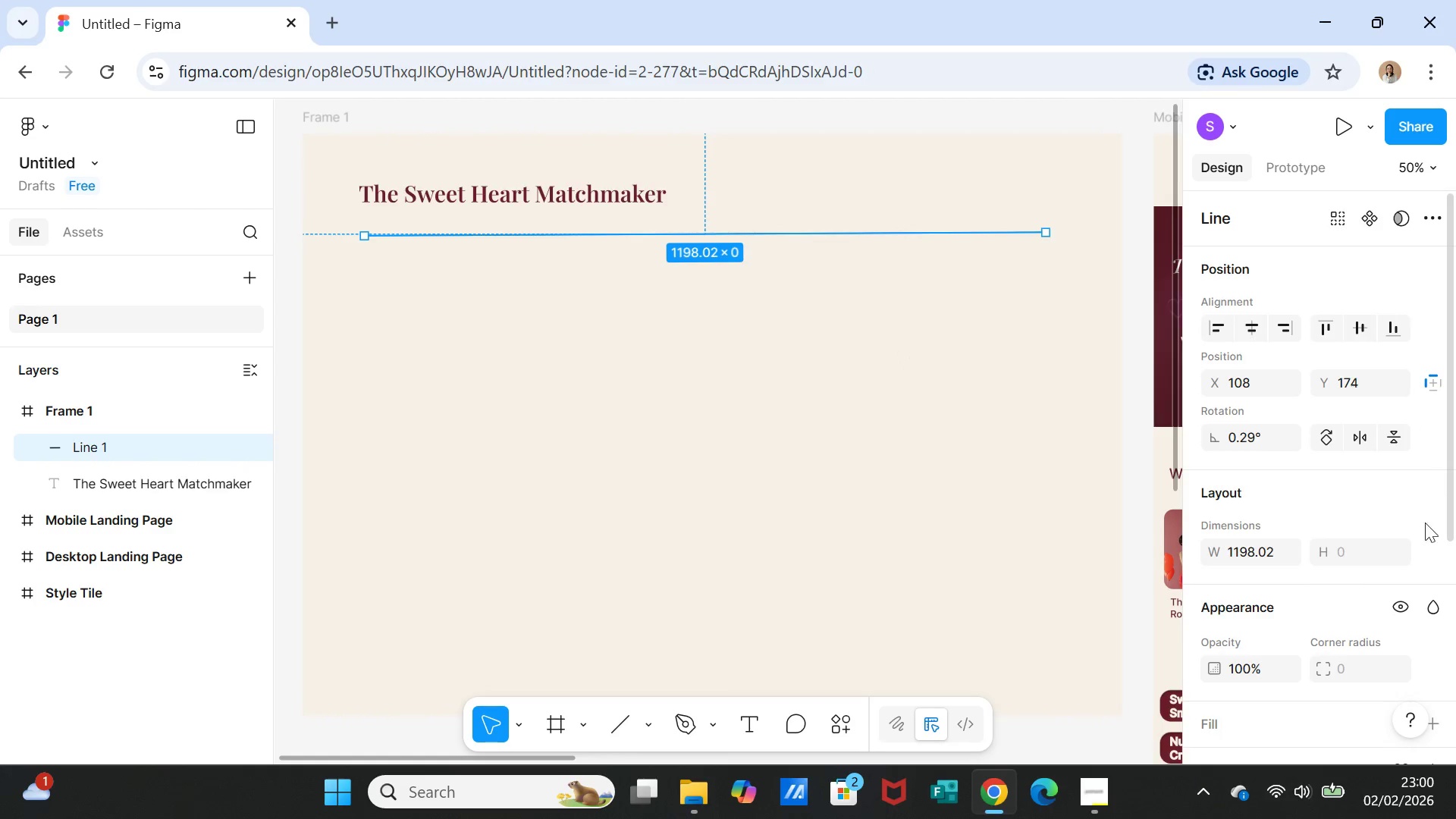 
scroll: coordinate [1381, 575], scroll_direction: down, amount: 3.0
 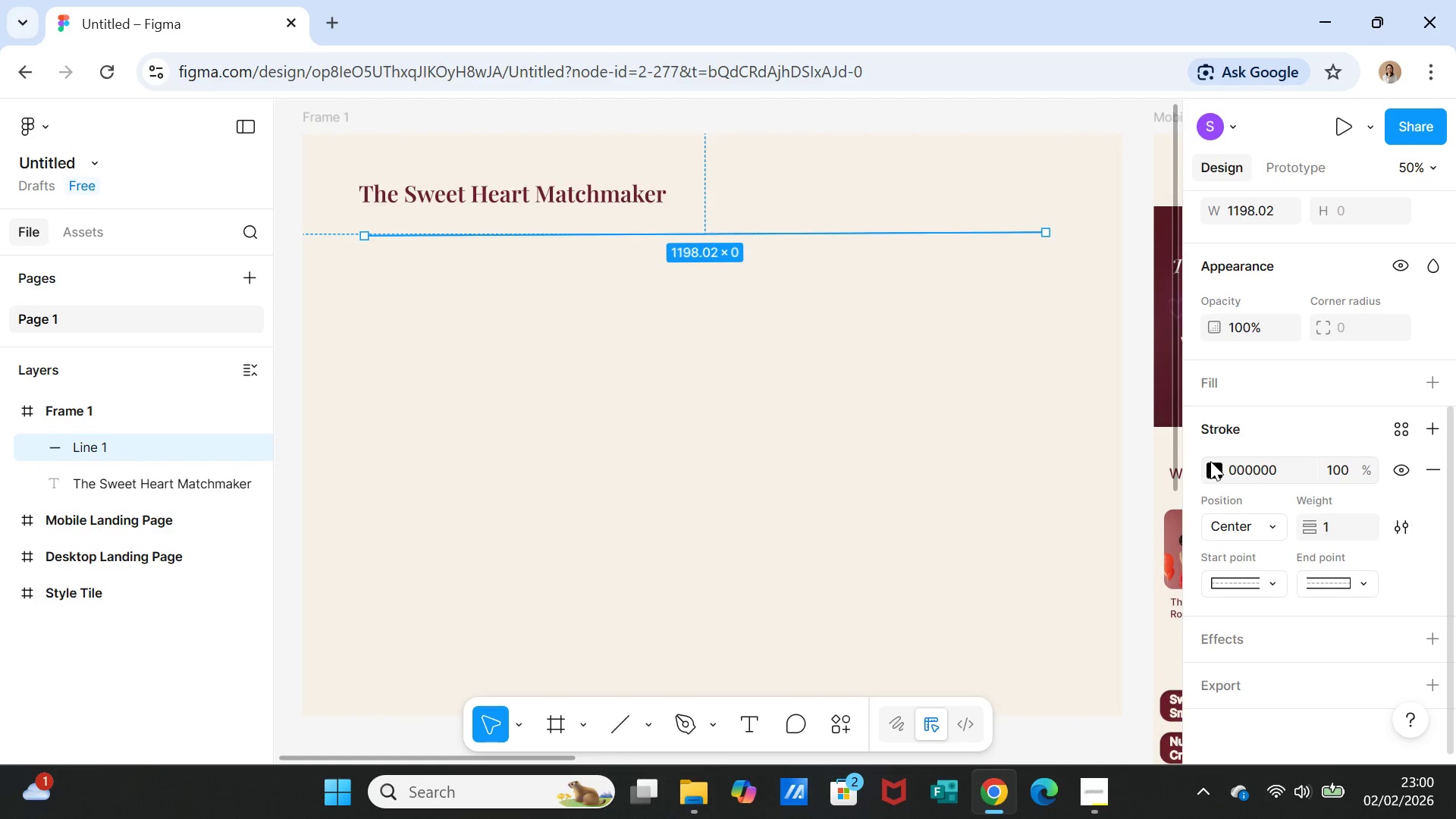 
left_click([1211, 463])
 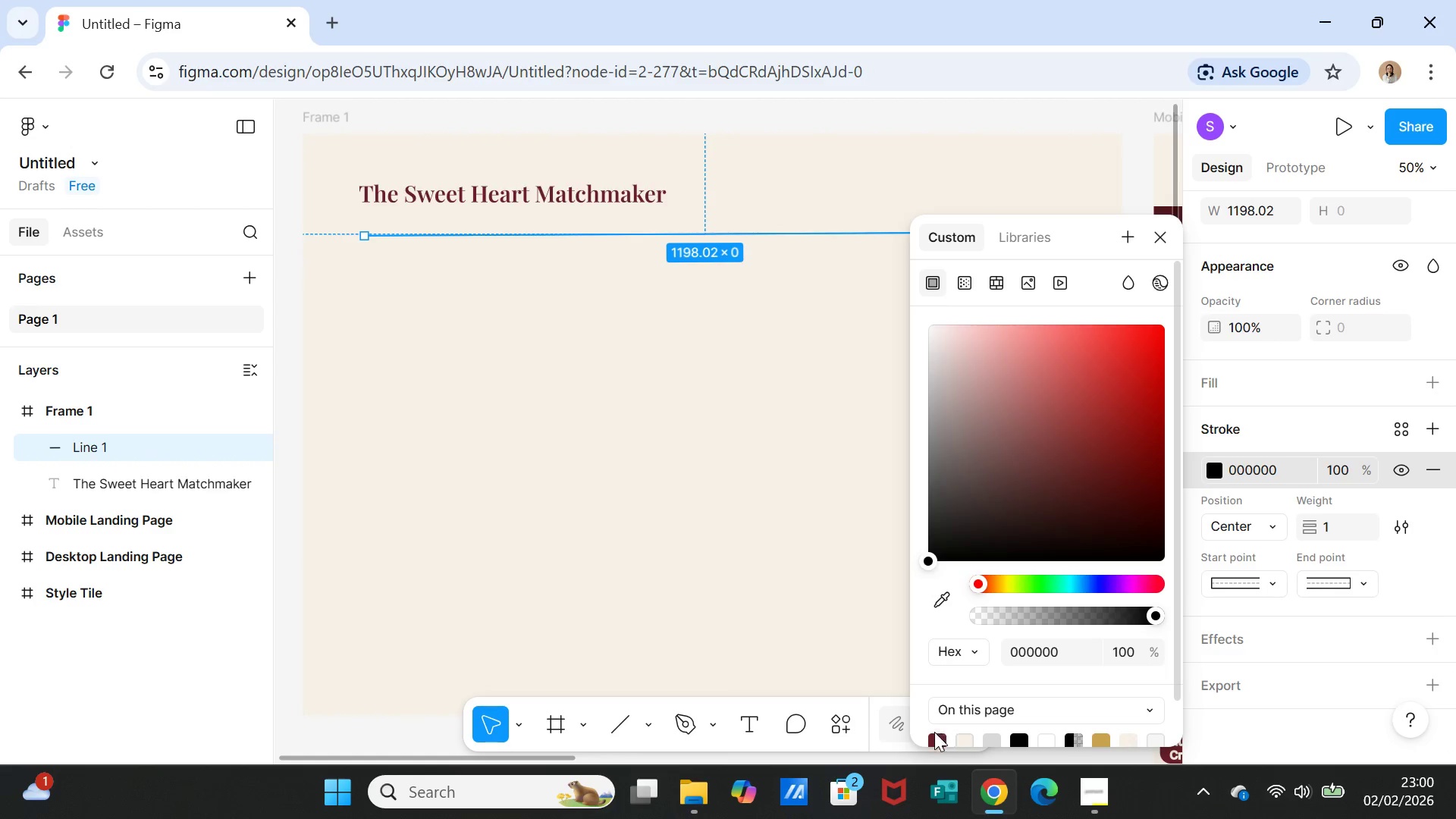 
left_click([934, 736])
 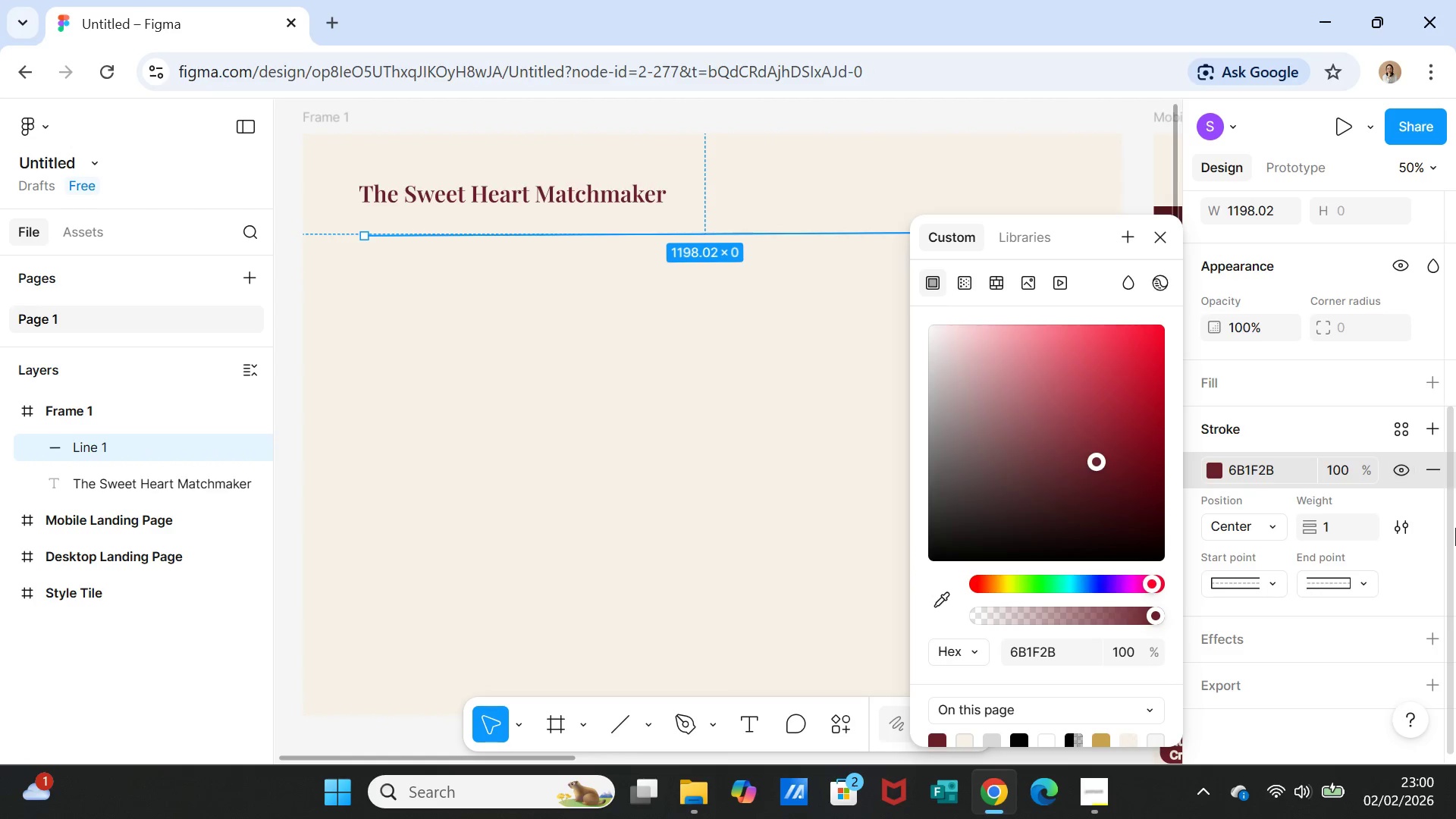 
left_click([1329, 531])
 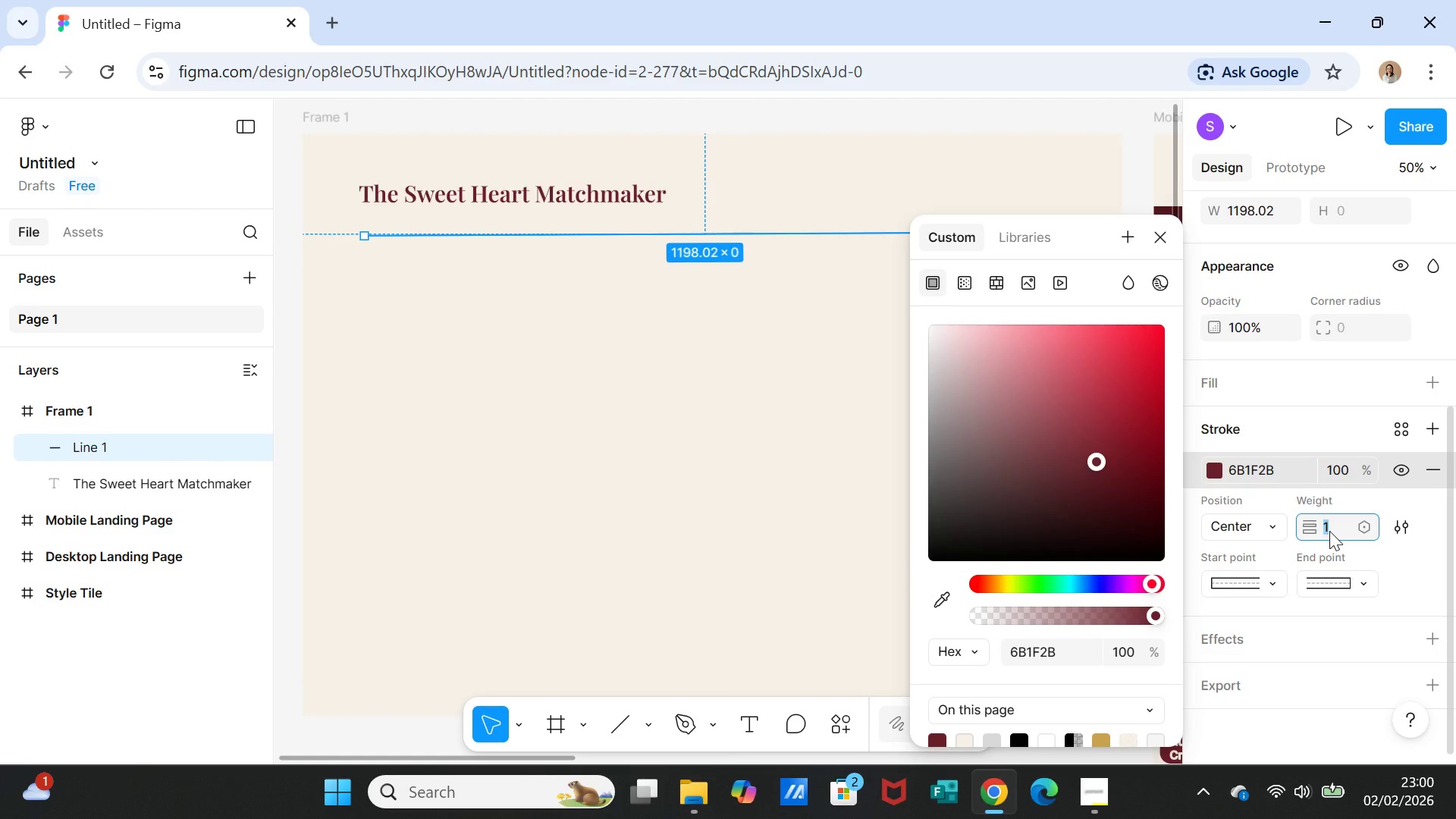 
key(0)
 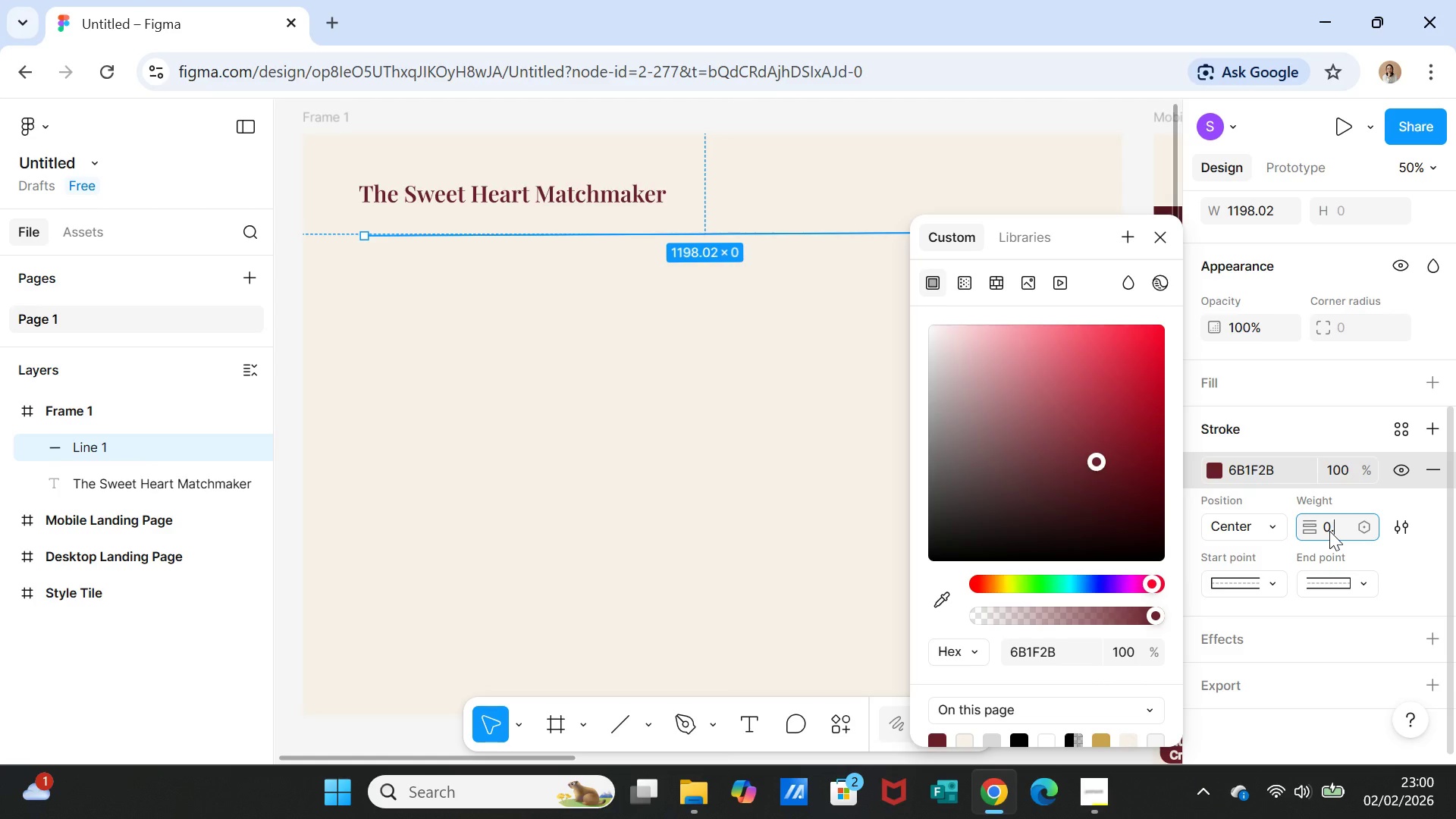 
key(Period)
 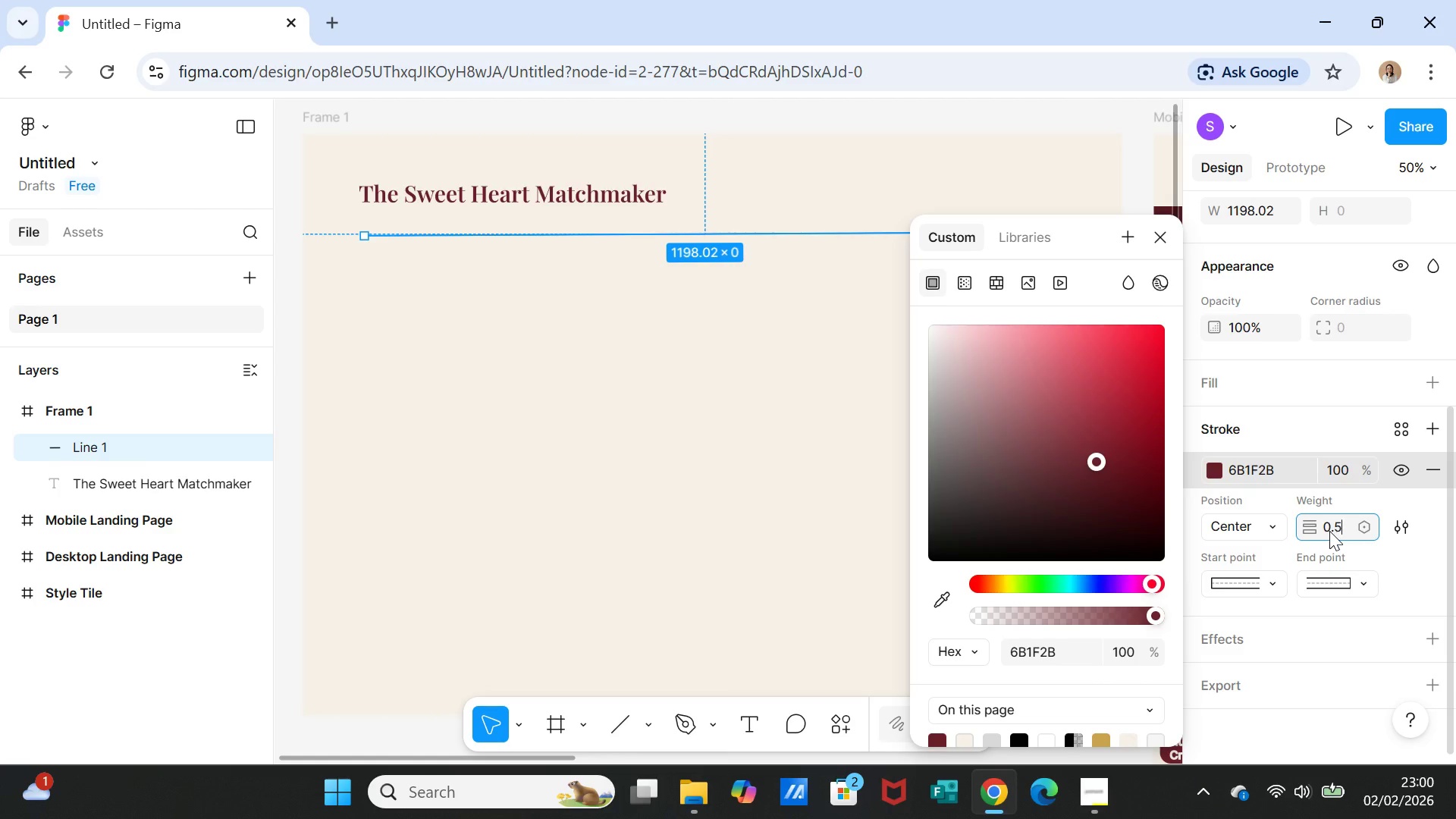 
key(5)
 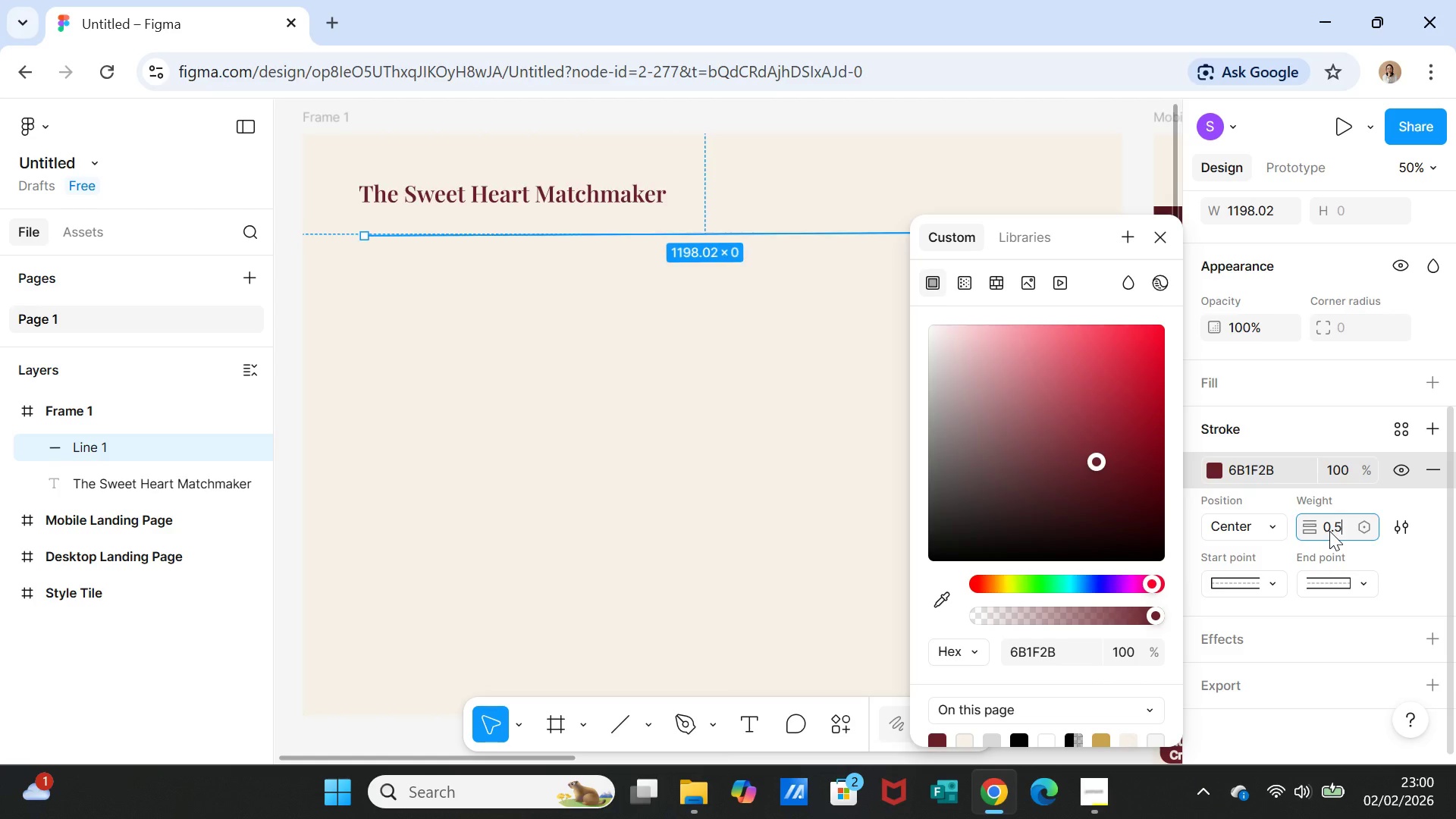 
key(Enter)
 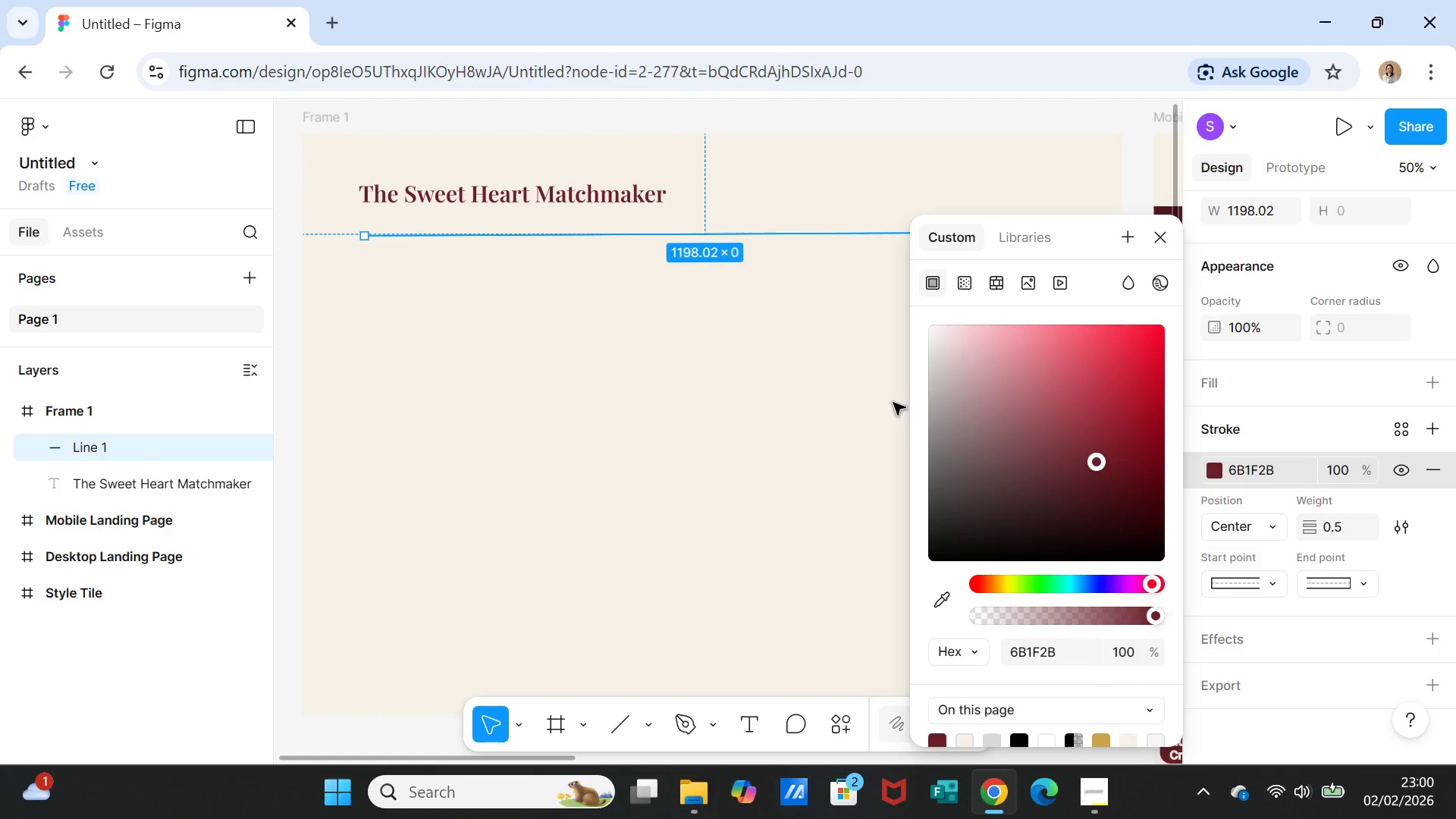 
left_click([873, 400])
 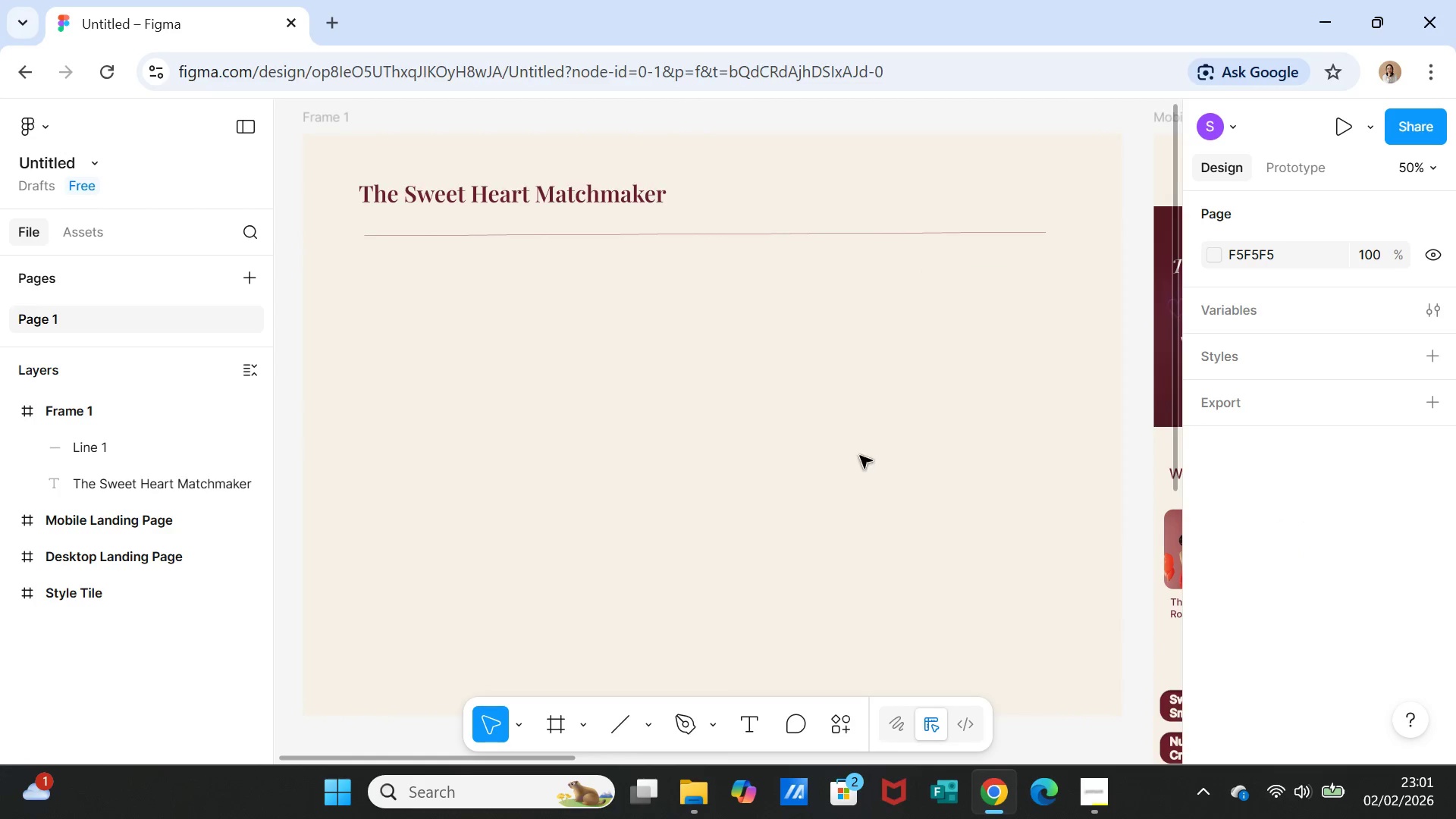 
wait(6.59)
 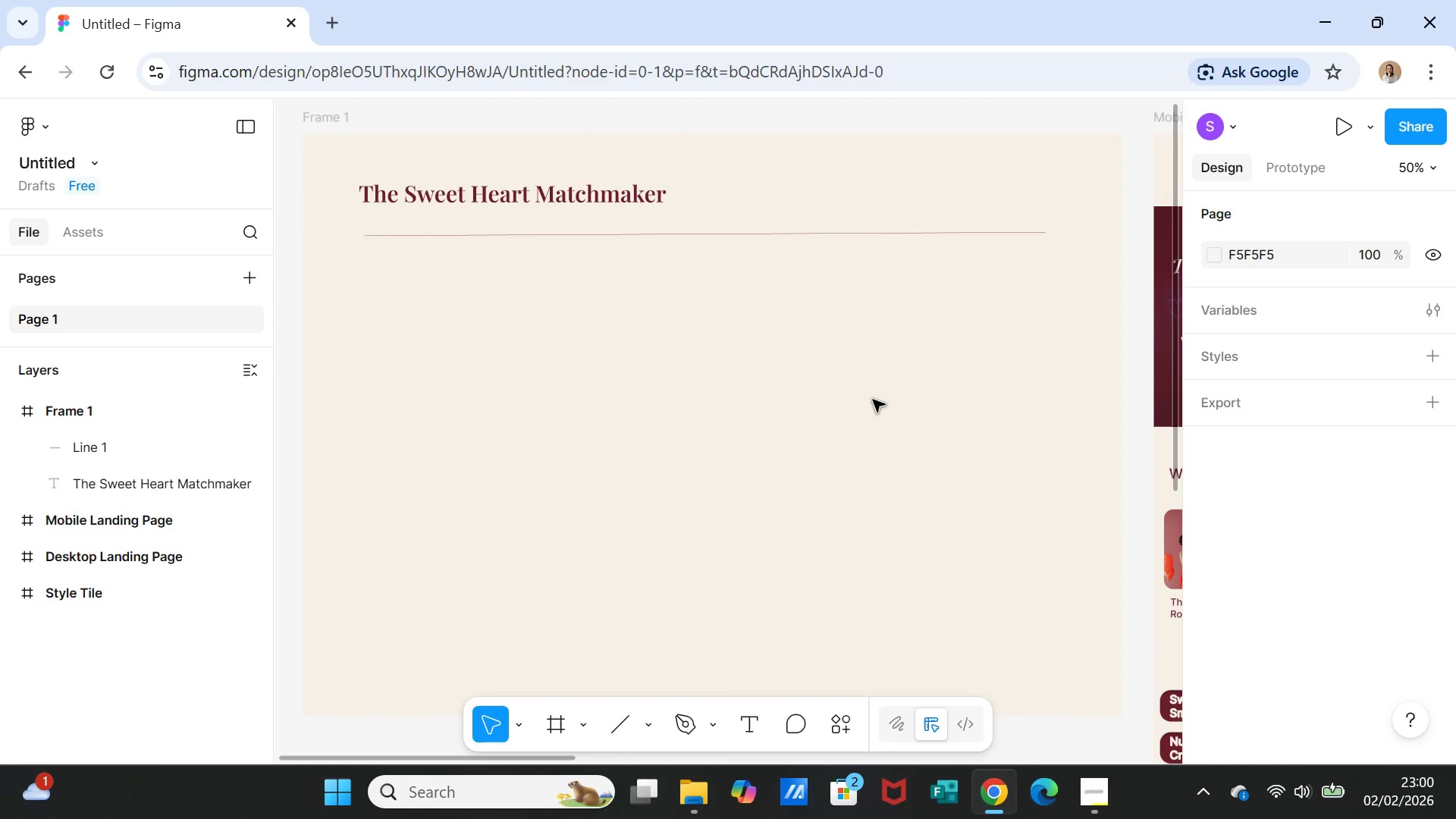 
left_click([741, 725])
 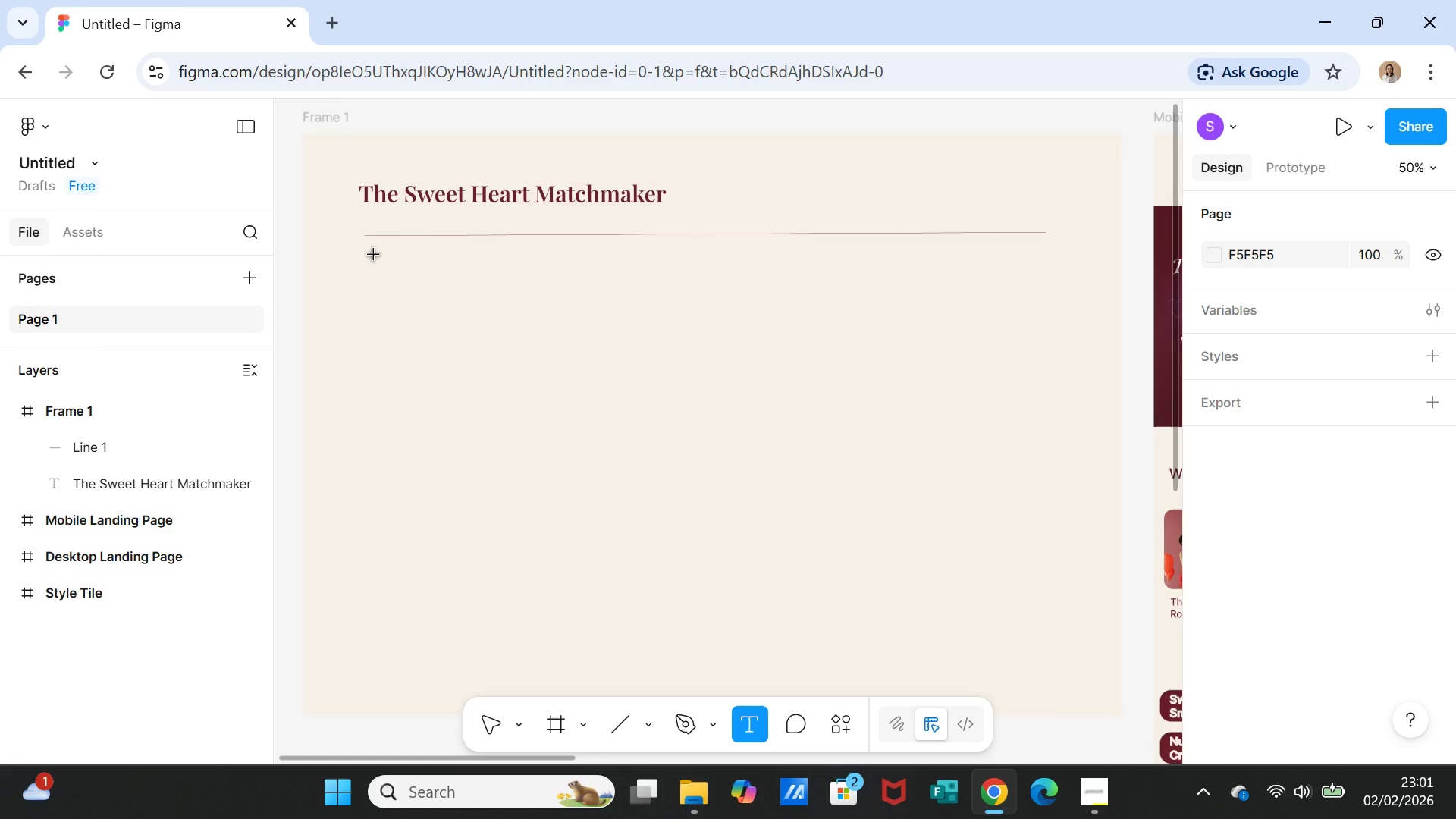 
left_click_drag(start_coordinate=[374, 255], to_coordinate=[1040, 338])
 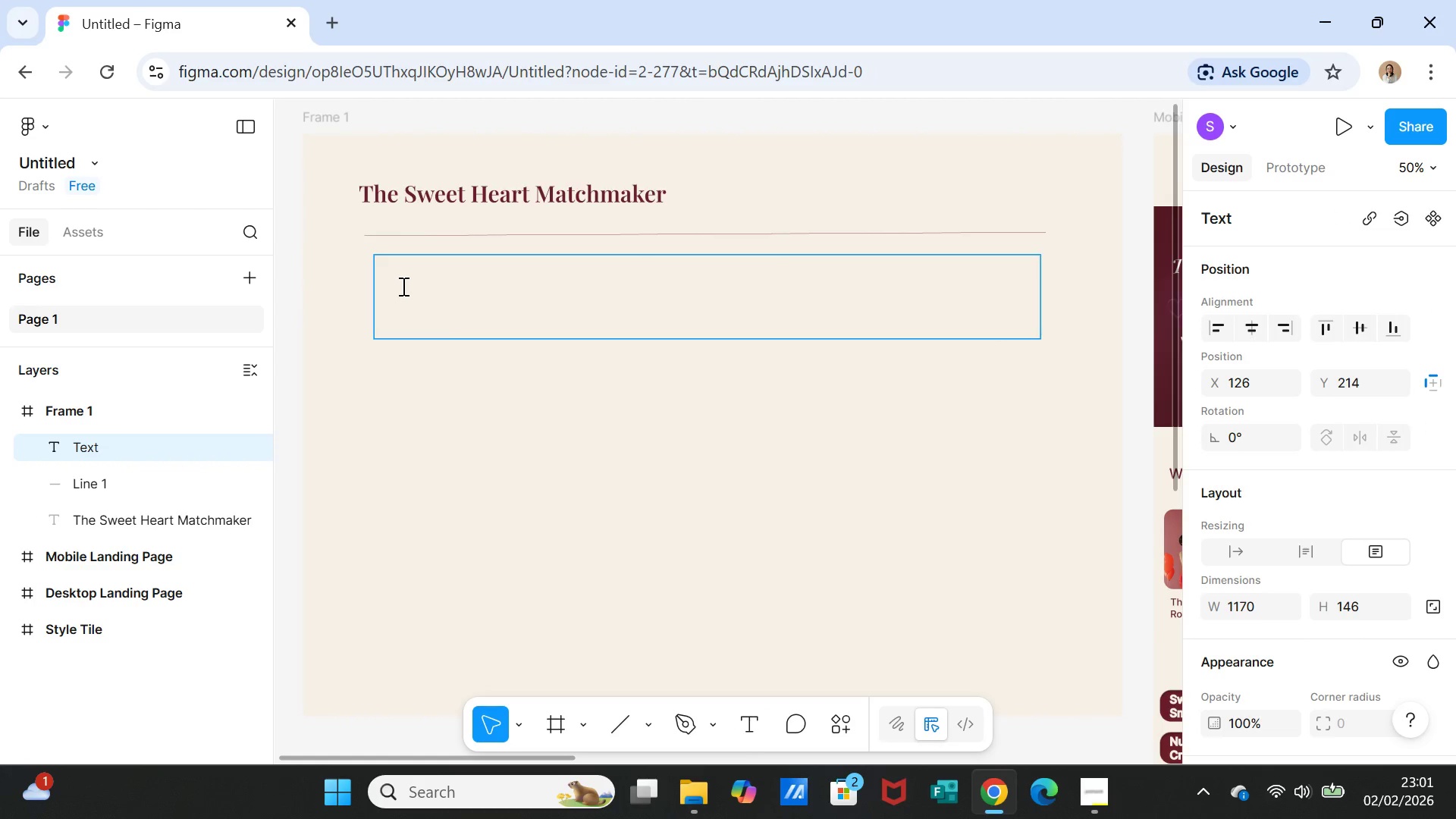 
type(The )
 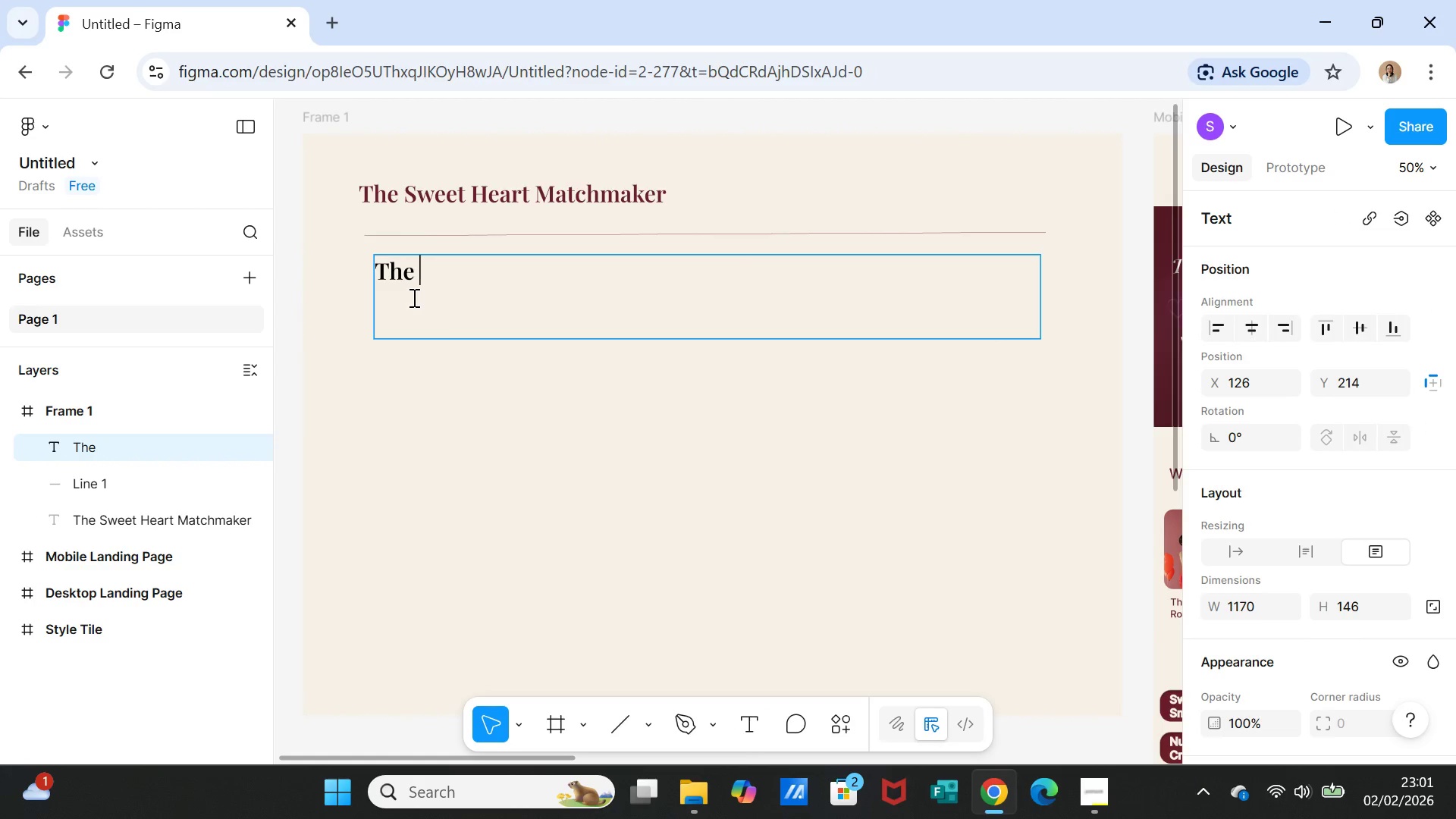 
type(Sweetheart)
key(Backspace)
key(Backspace)
key(Backspace)
key(Backspace)
key(Backspace)
key(Backspace)
type(t heart Matchmaker is a valent)
 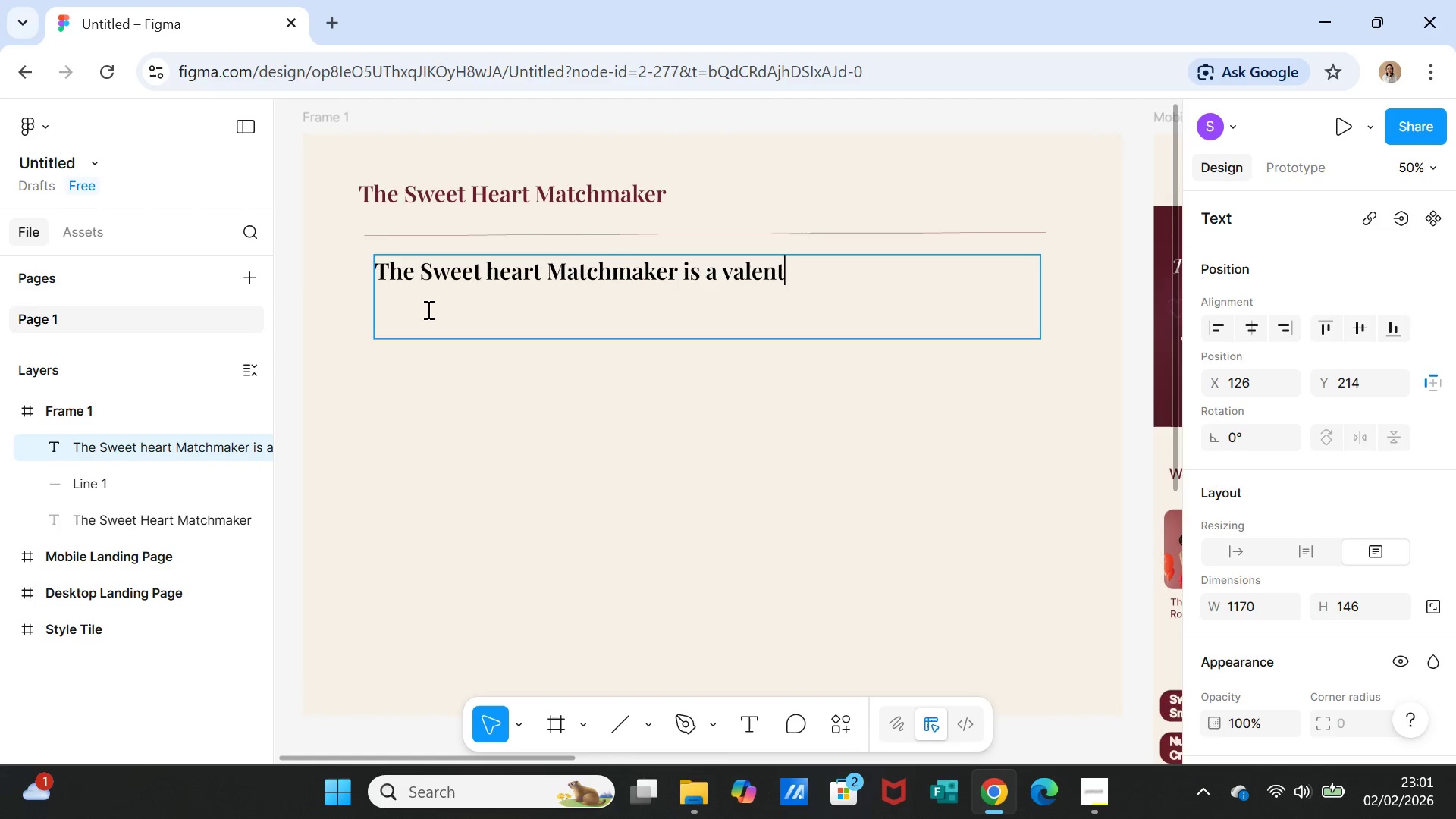 
type(ine )
key(Backspace)
type('s gift guide landing page designed to help firstvtime)
key(Backspace)
key(Backspace)
key(Backspace)
key(Backspace)
key(Backspace)
type(time)
key(Backspace)
key(Backspace)
key(Backspace)
key(Backspace)
type( time shappers)
 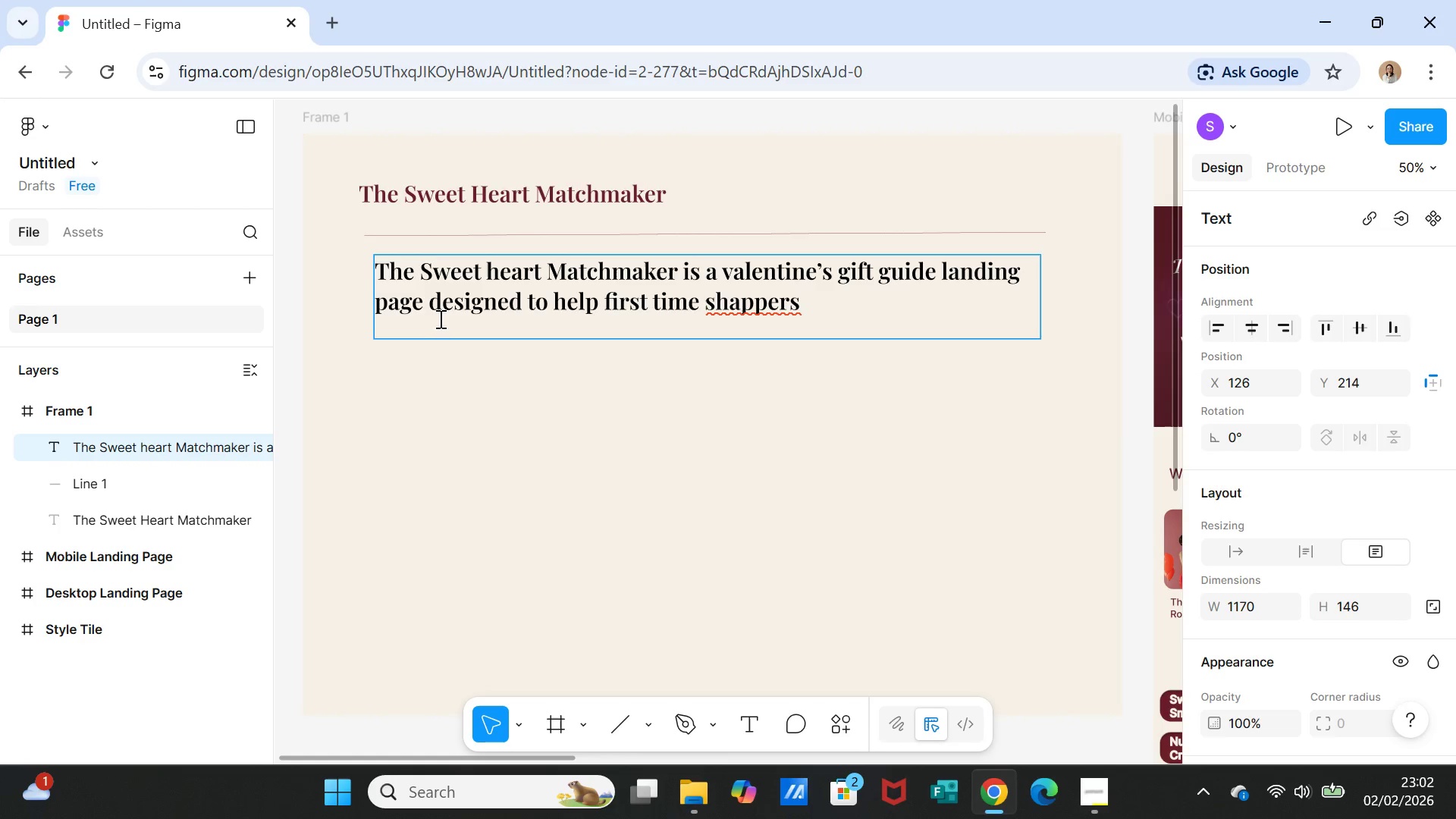 
key(Space)
 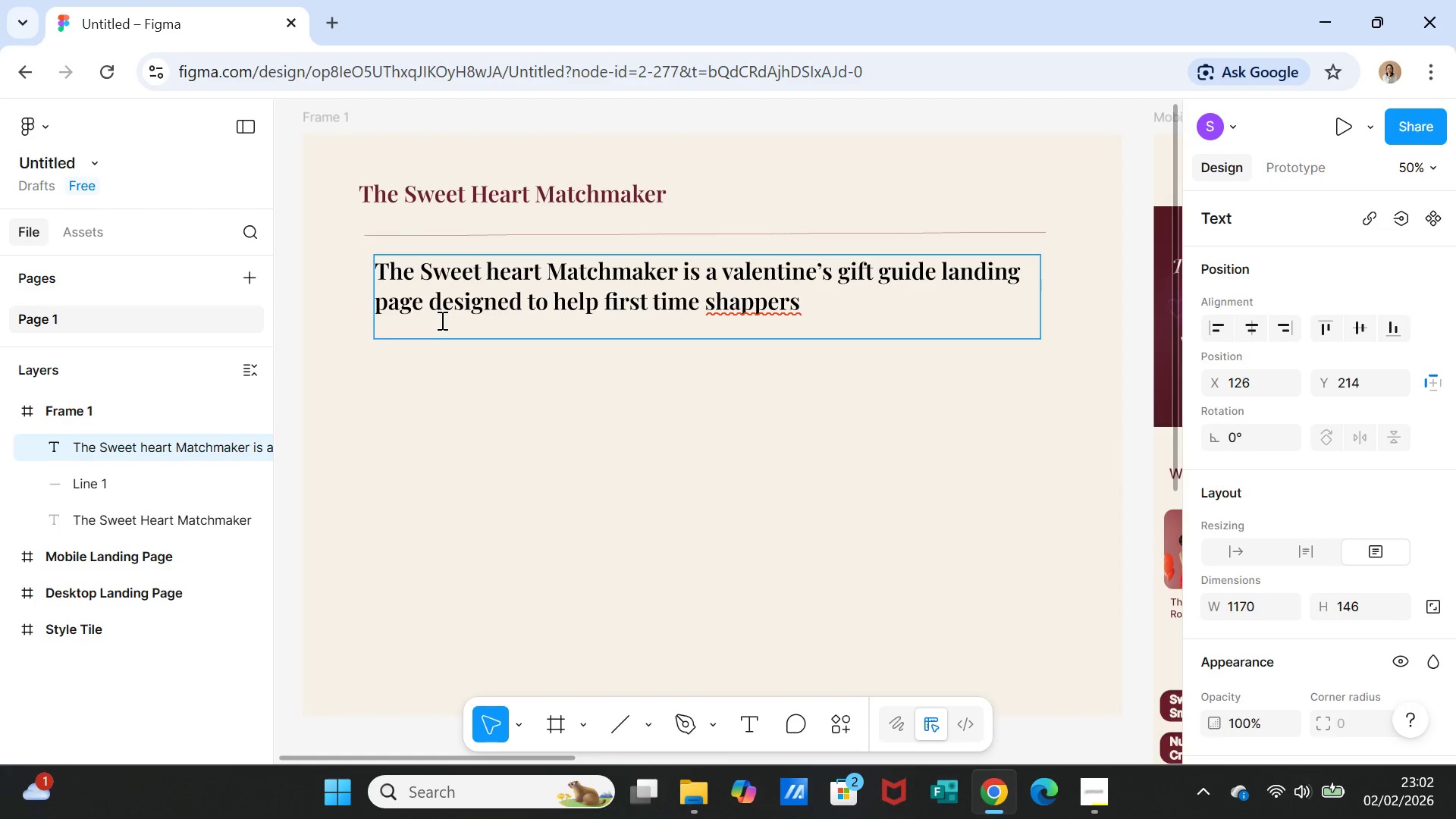 
wait(25.05)
 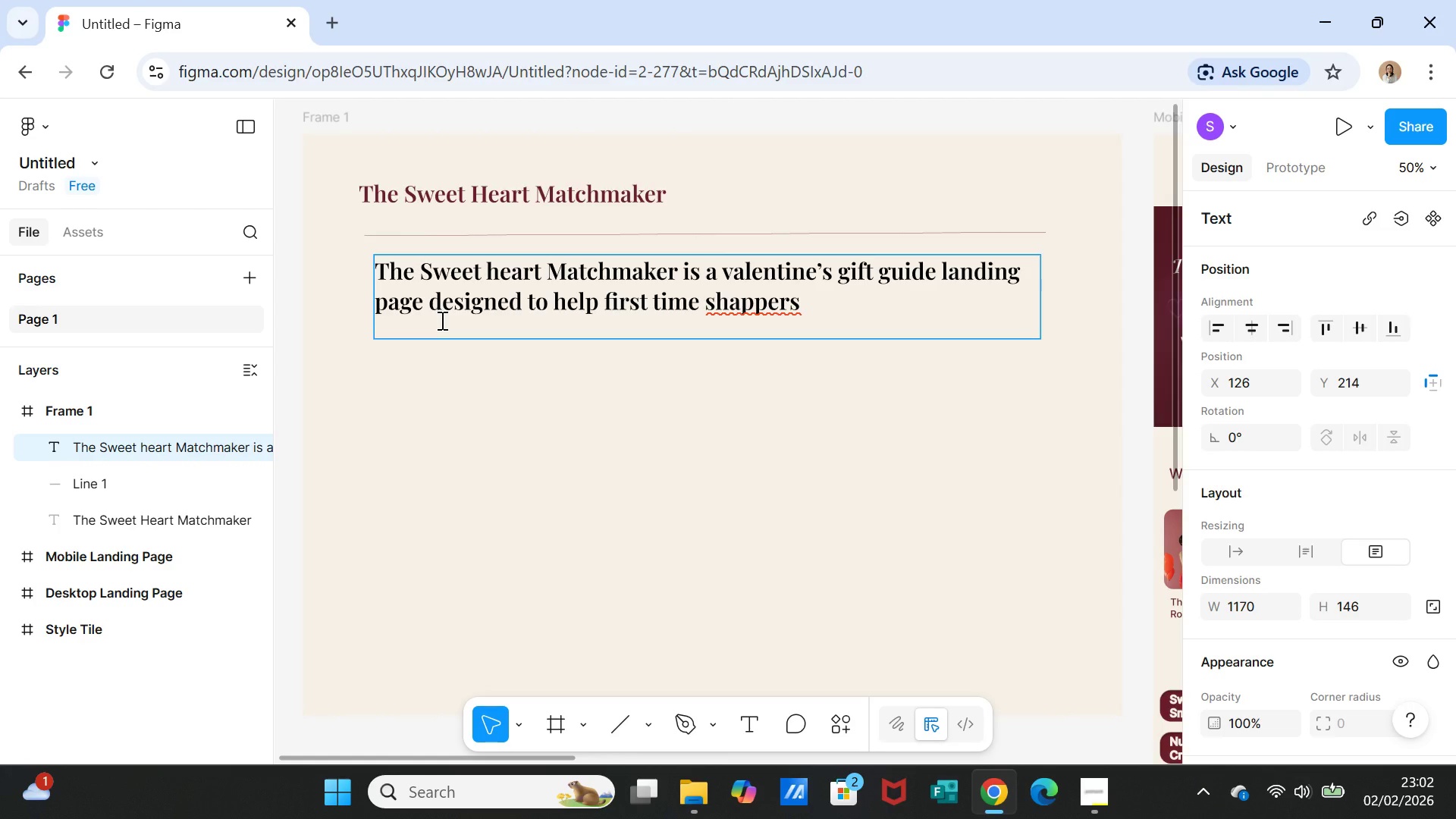 
left_click([738, 306])
 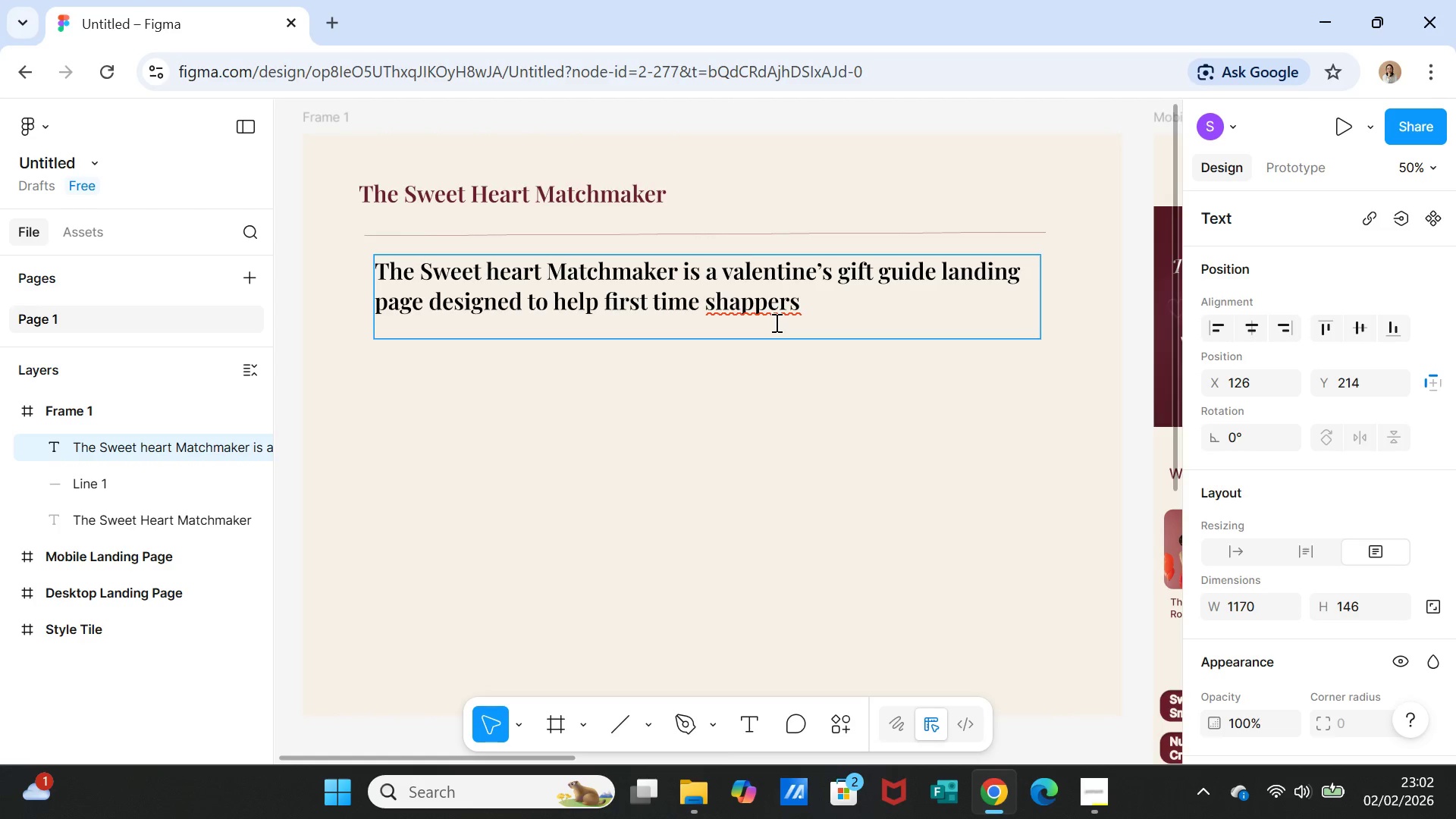 
key(Backspace)
 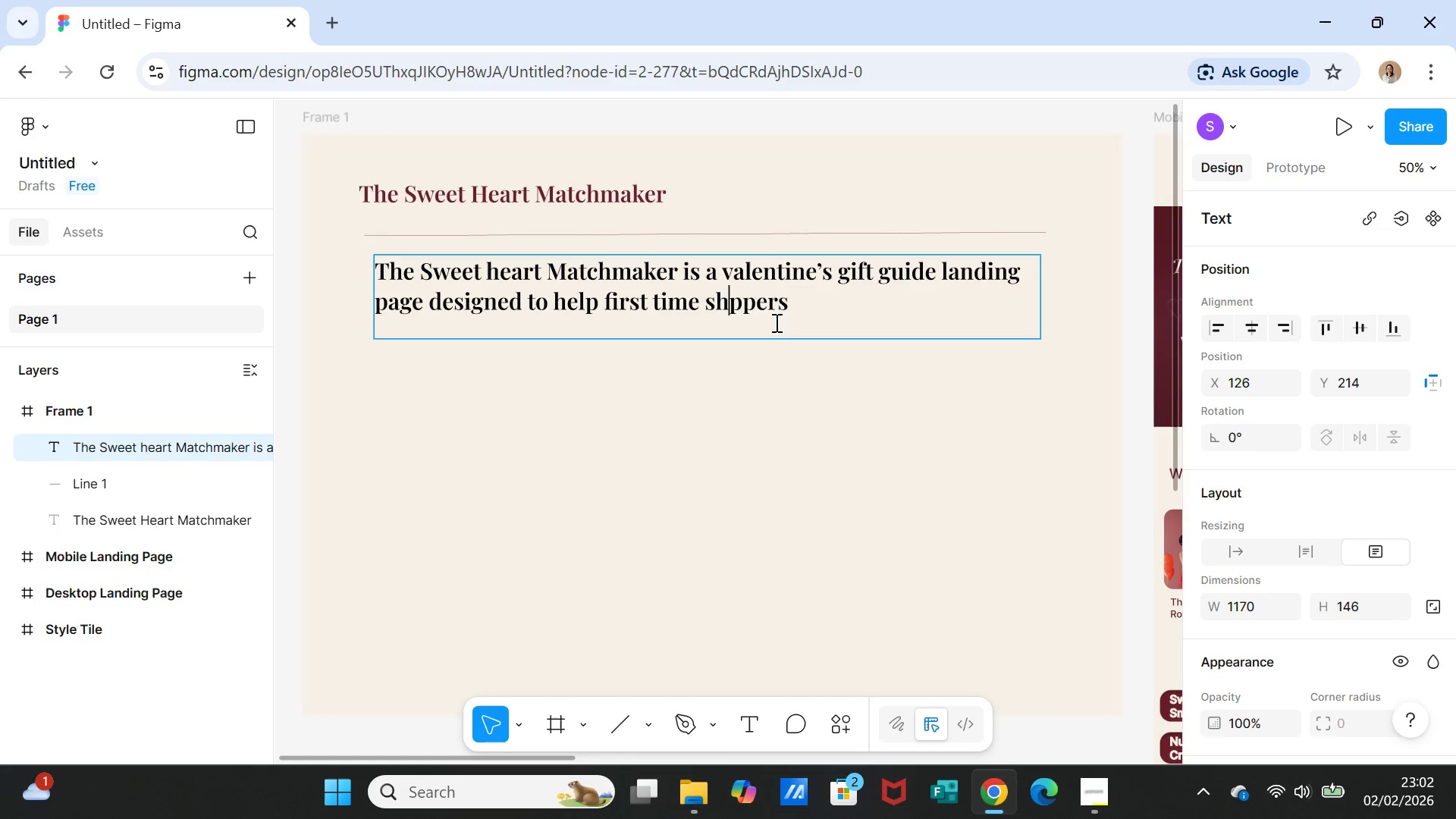 
key(O)
 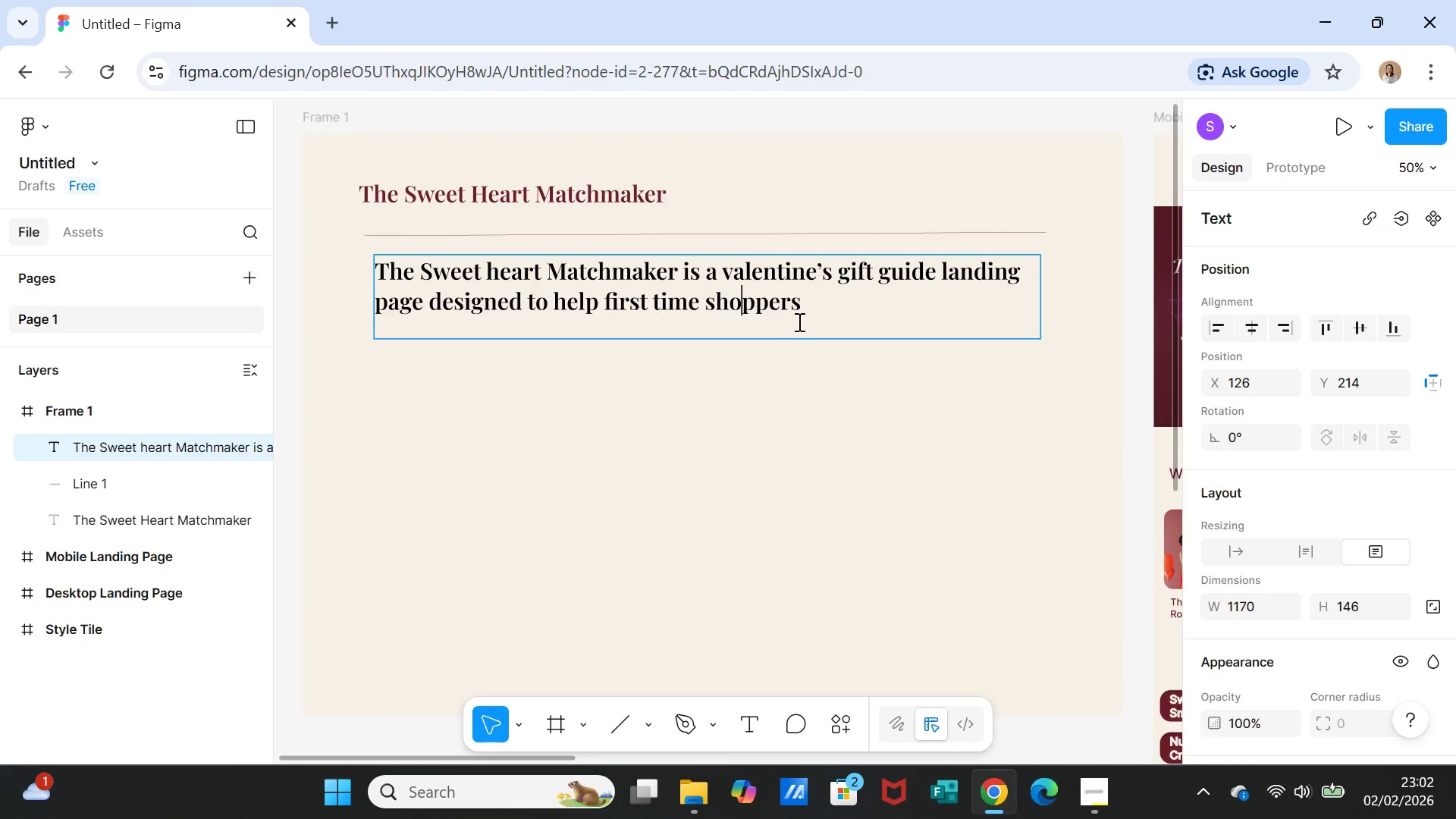 
left_click([814, 304])
 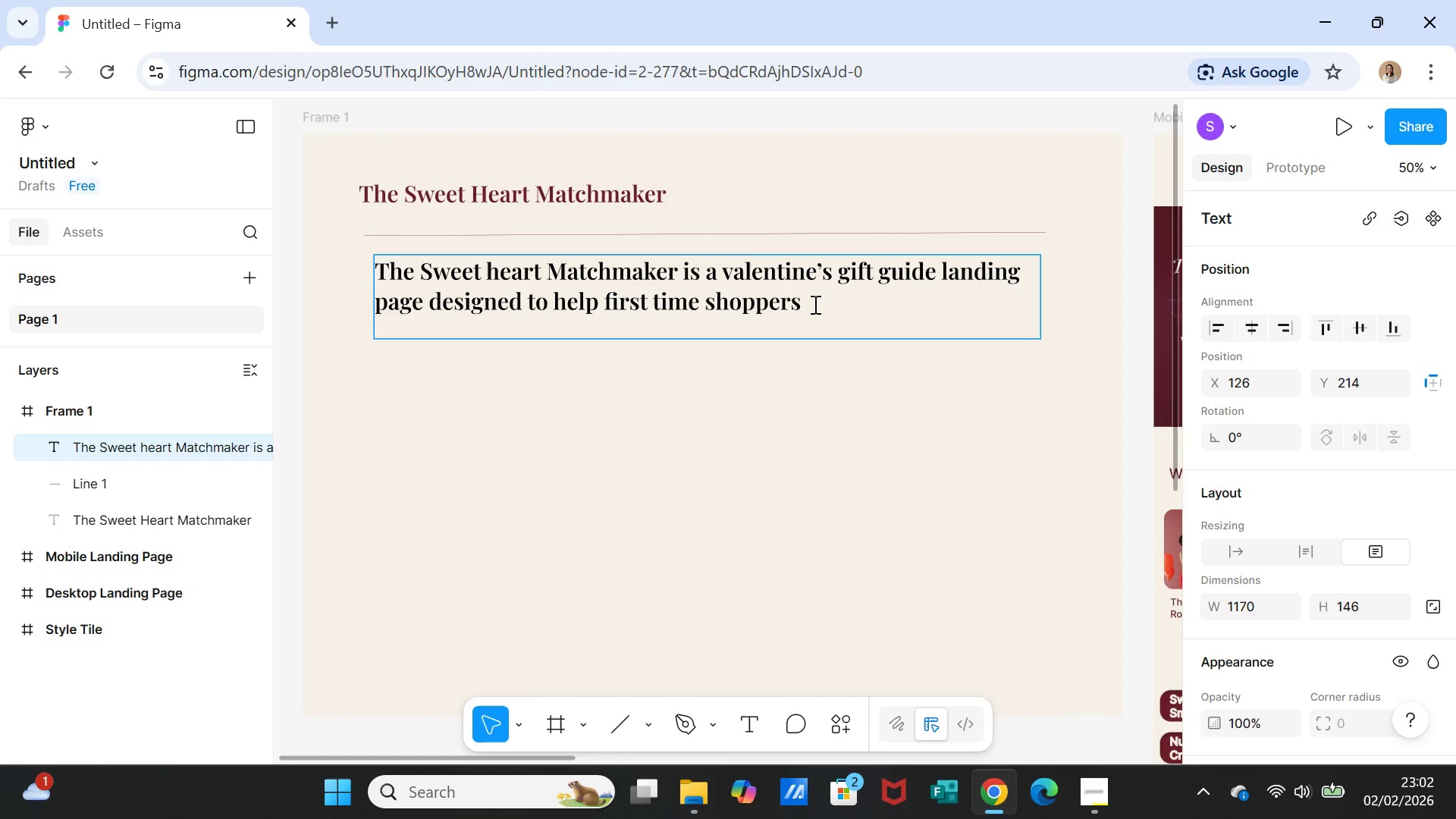 
type( choose)
 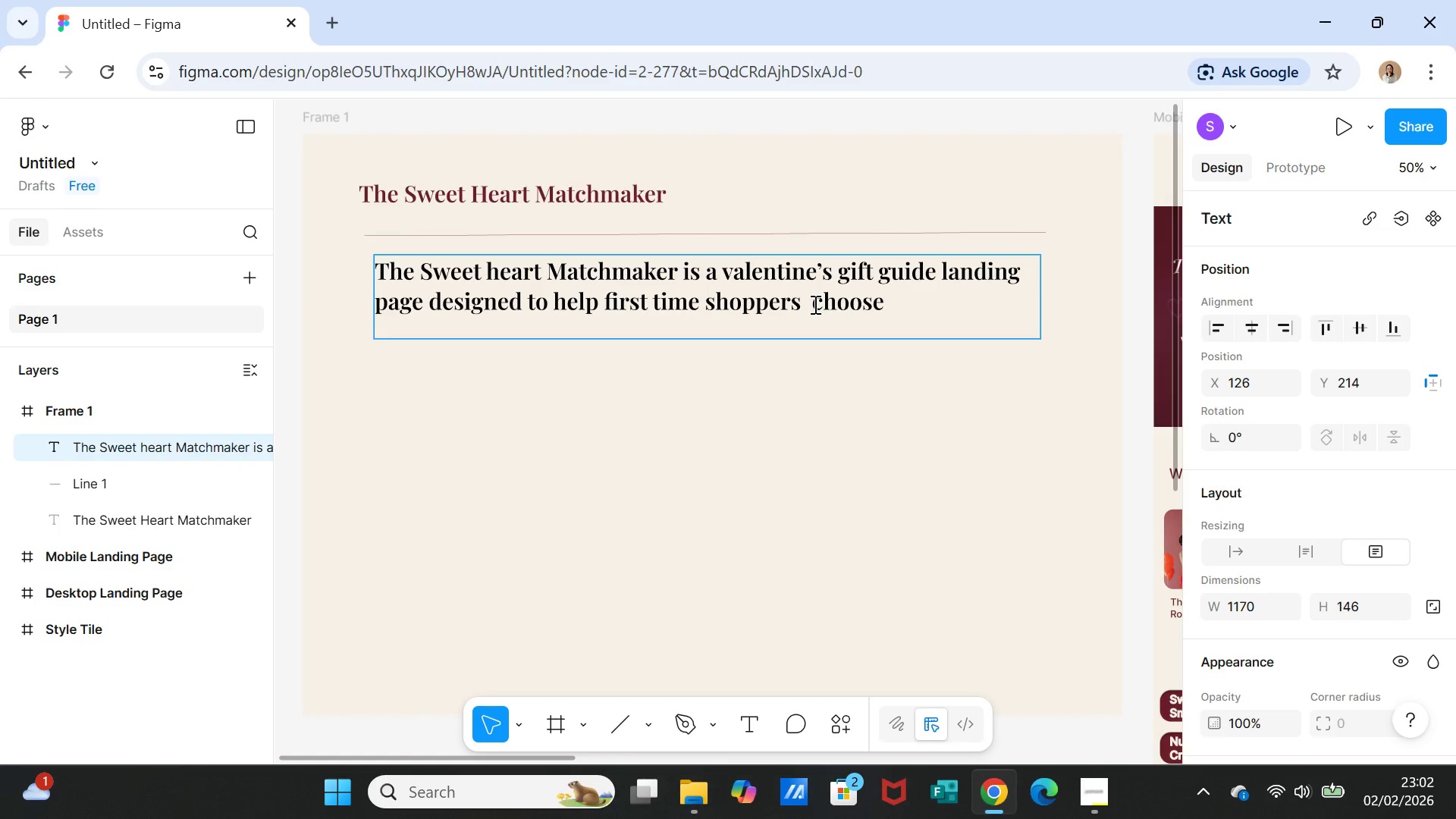 
type( the right chocolate through)
 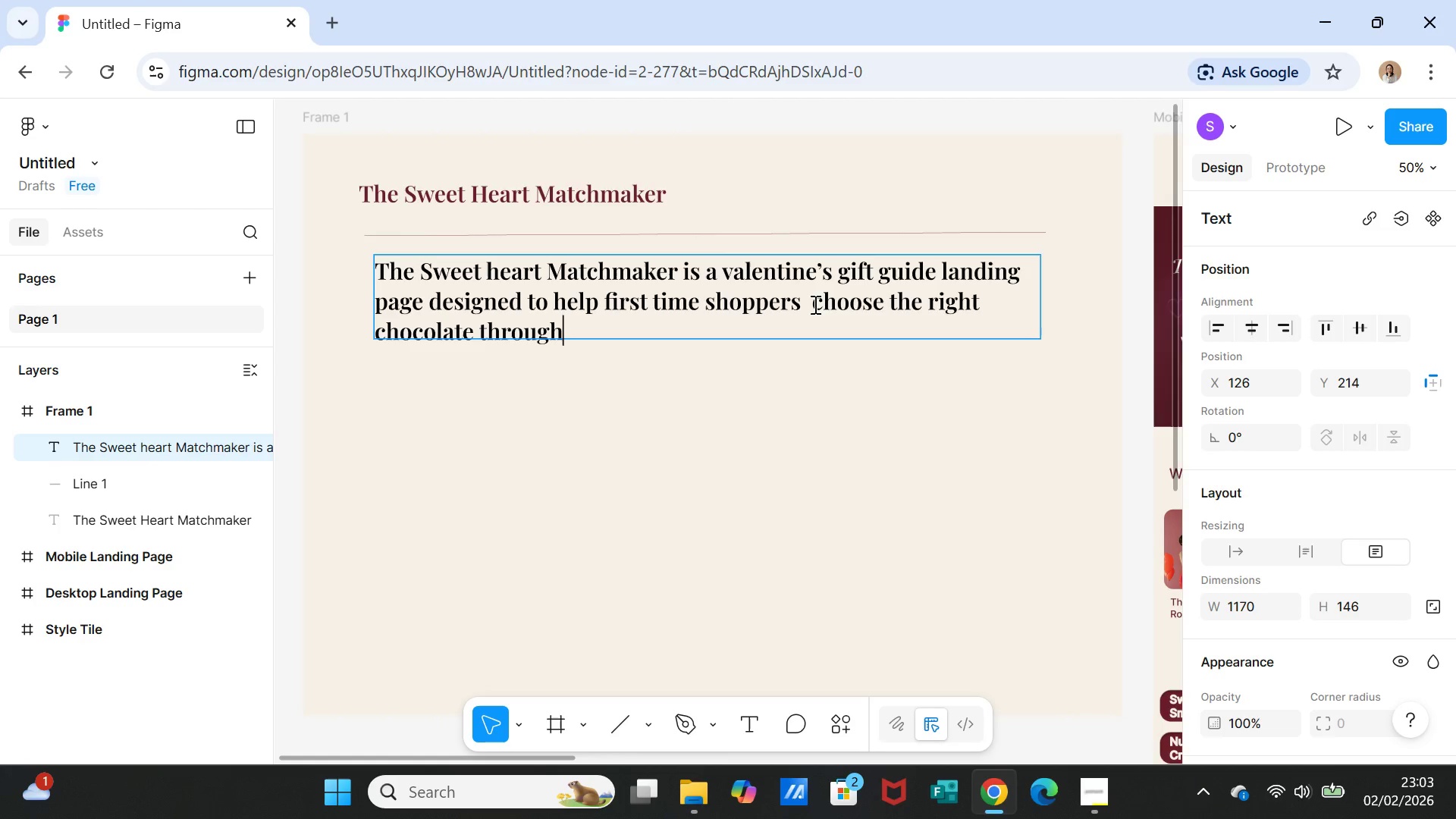 
type( a simple )
 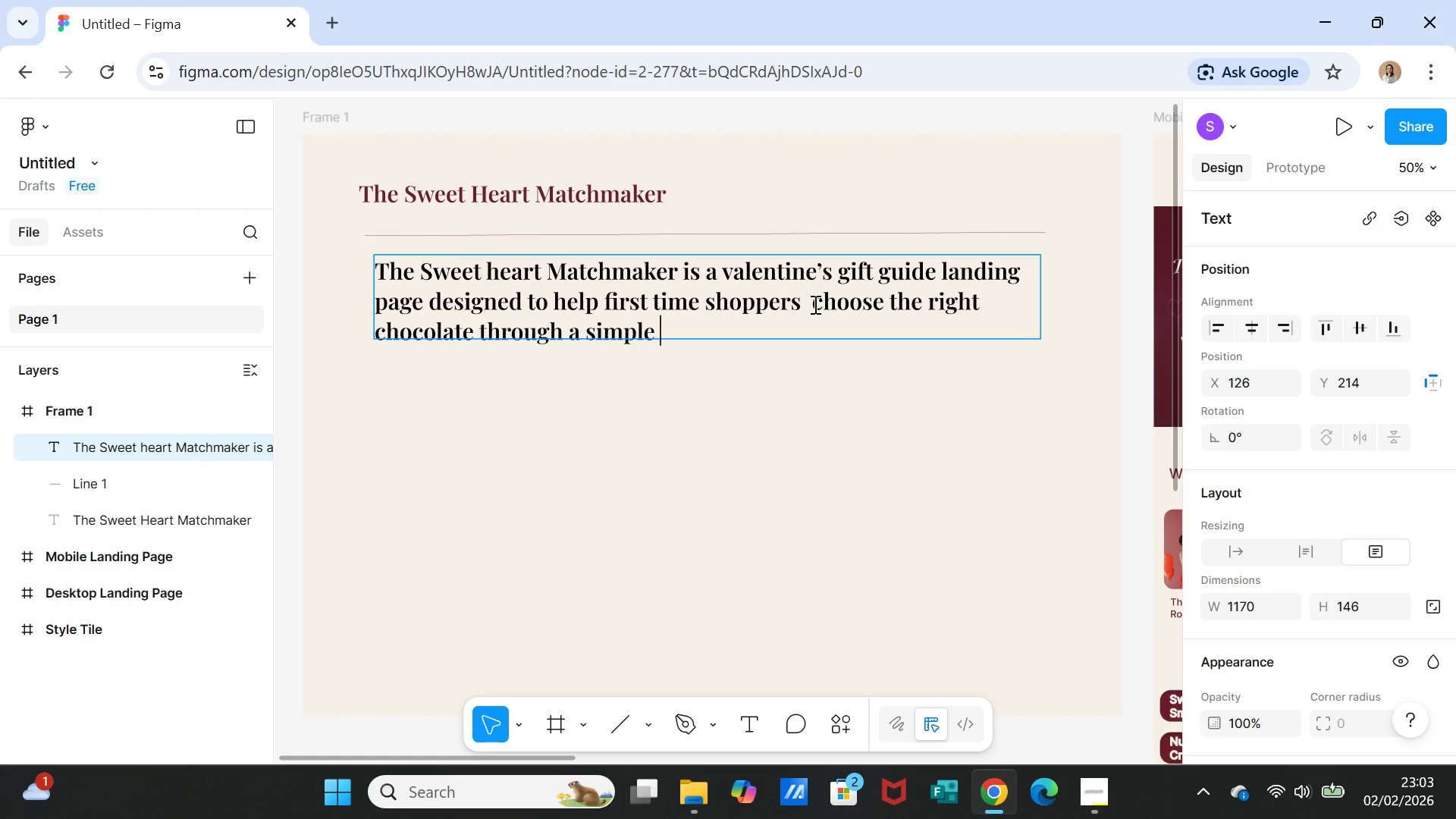 
type(3-step quiz.)
 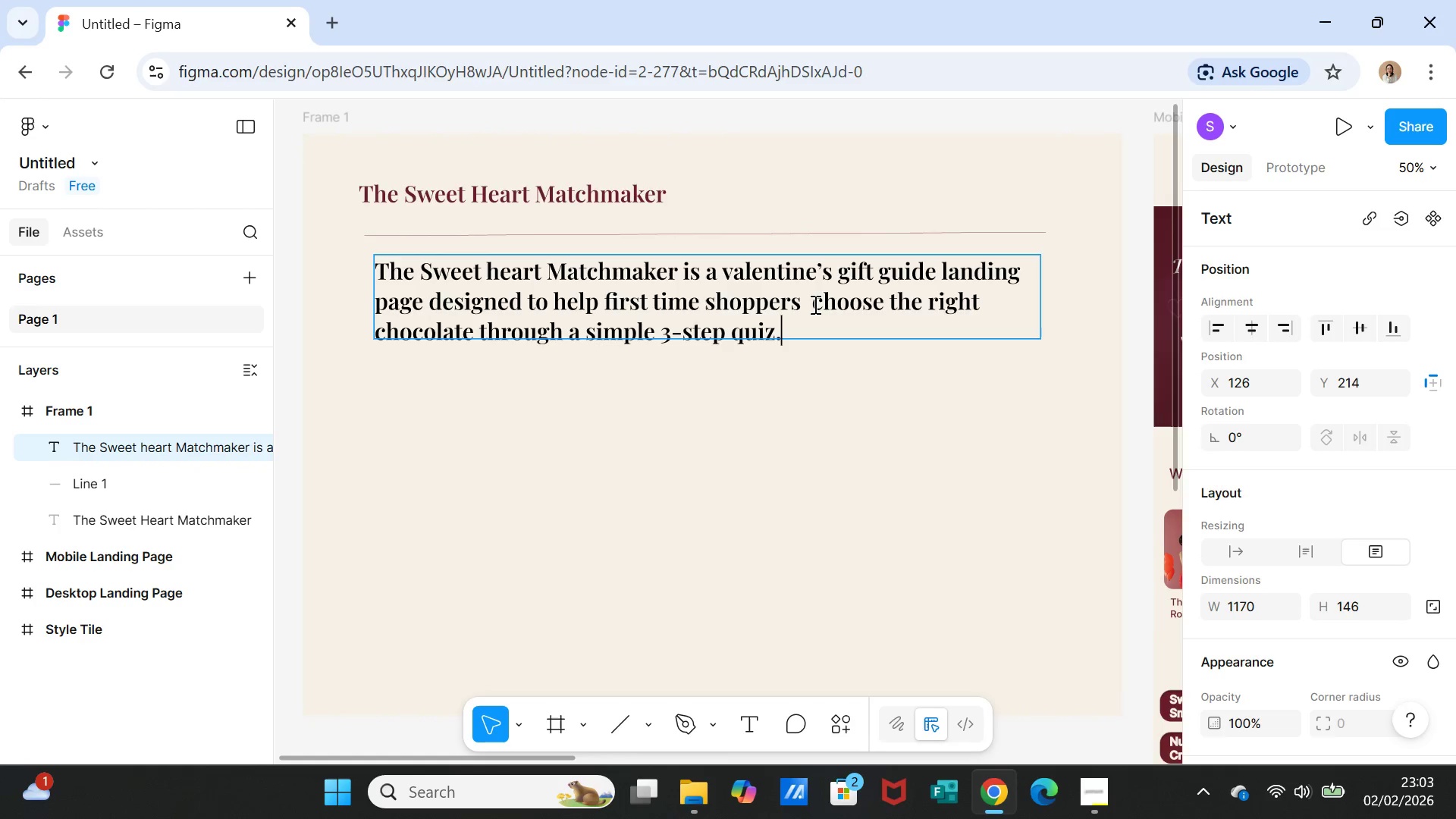 
key(Enter)
 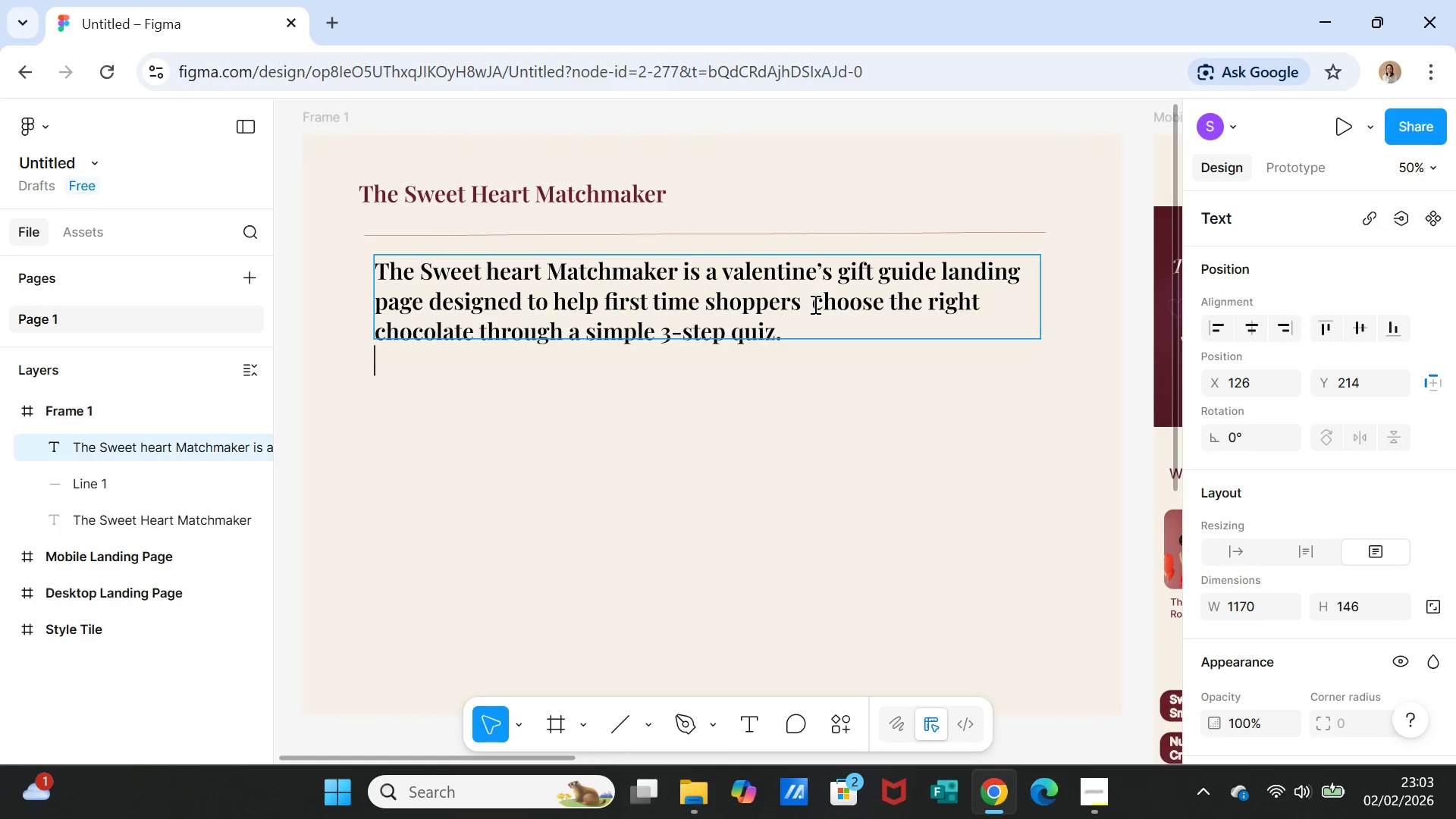 
type(R)
key(Backspace)
type(t)
key(Backspace)
type(t)
key(Backspace)
type(The design focuses onm )
key(Backspace)
key(Backspace)
type( reducing decision fatigue while maintaining)
 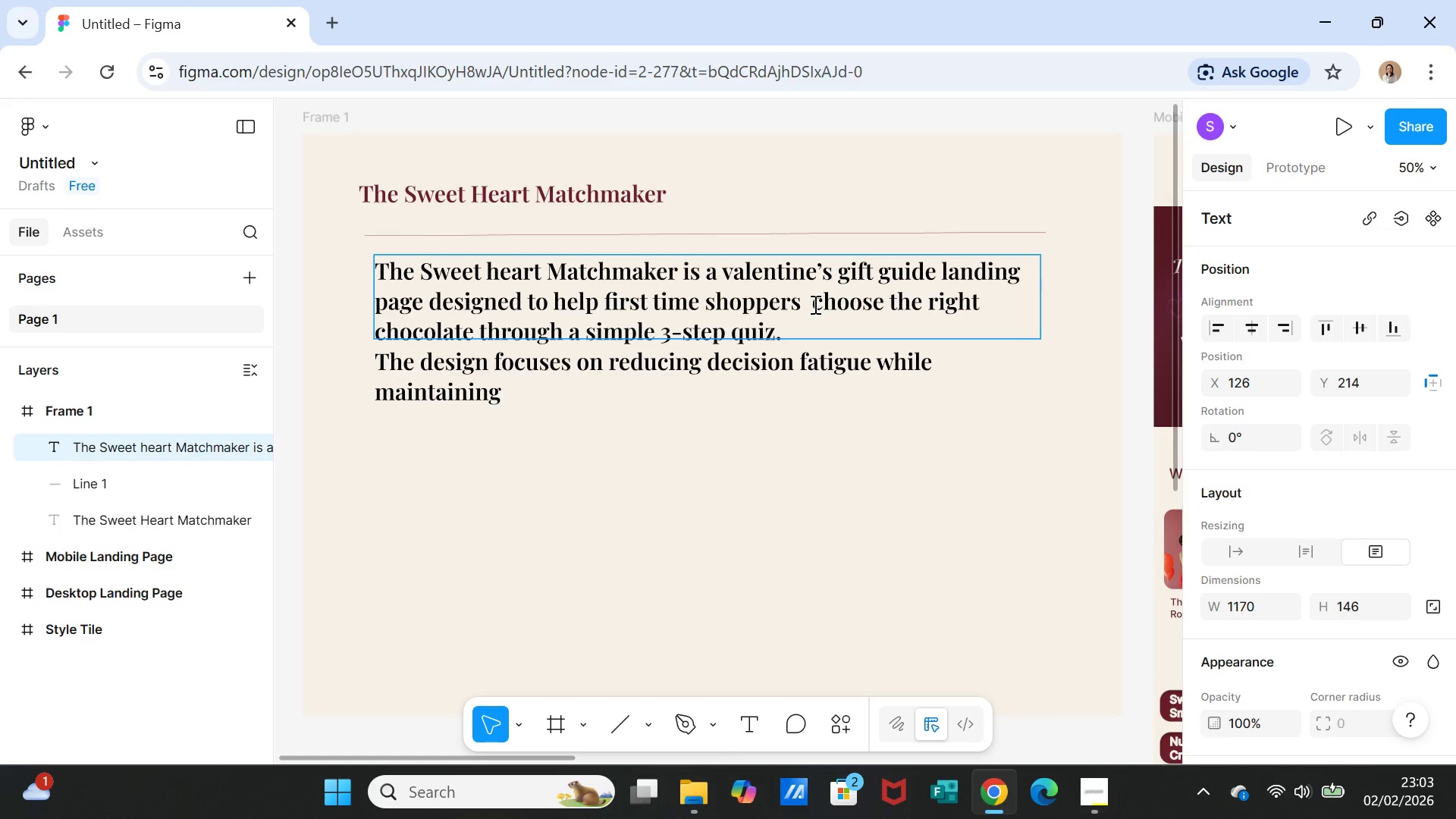 
wait(5.2)
 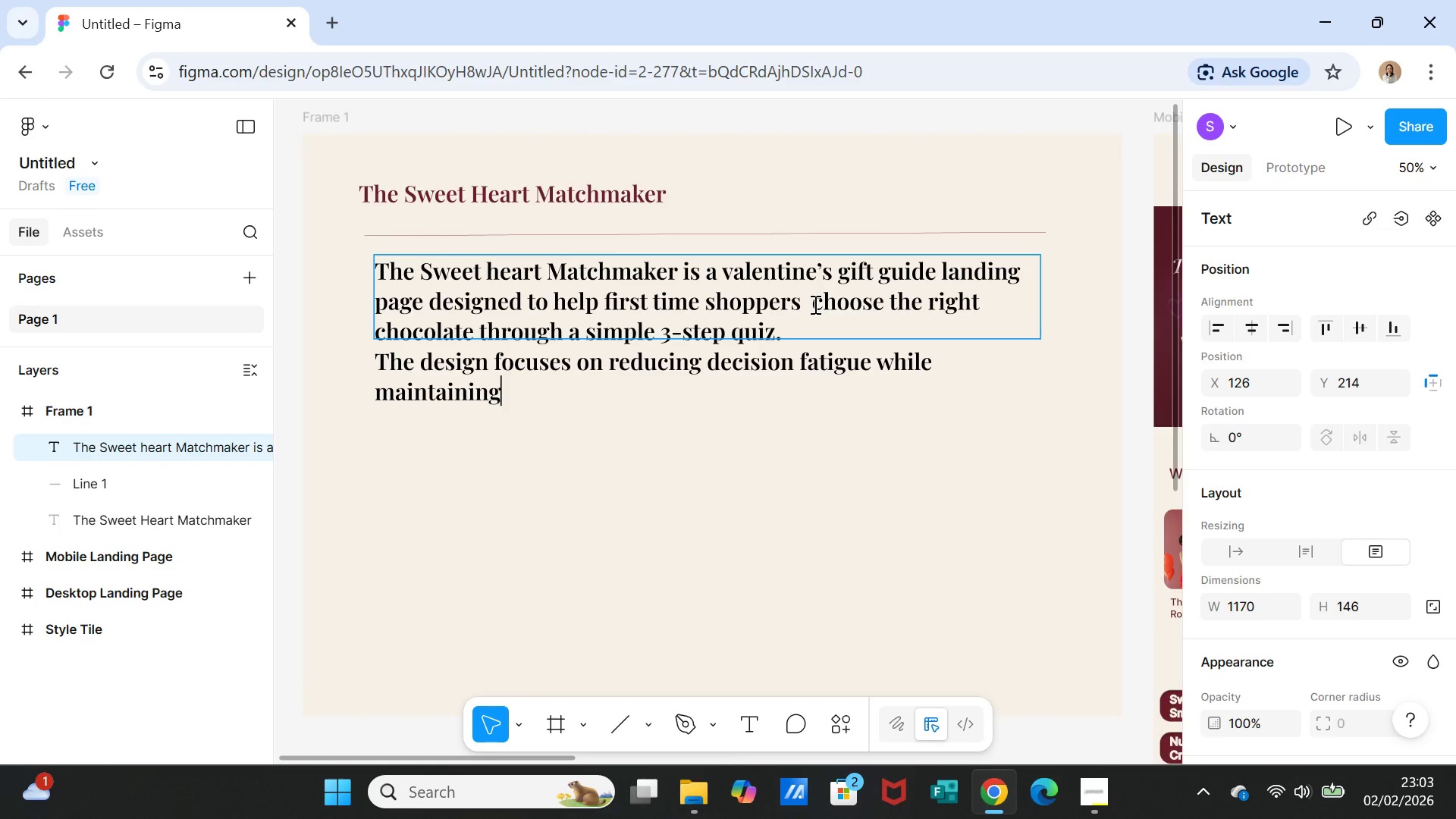 
type( a premium, artisanal brand aet)
key(Backspace)
type(sthetic,)
 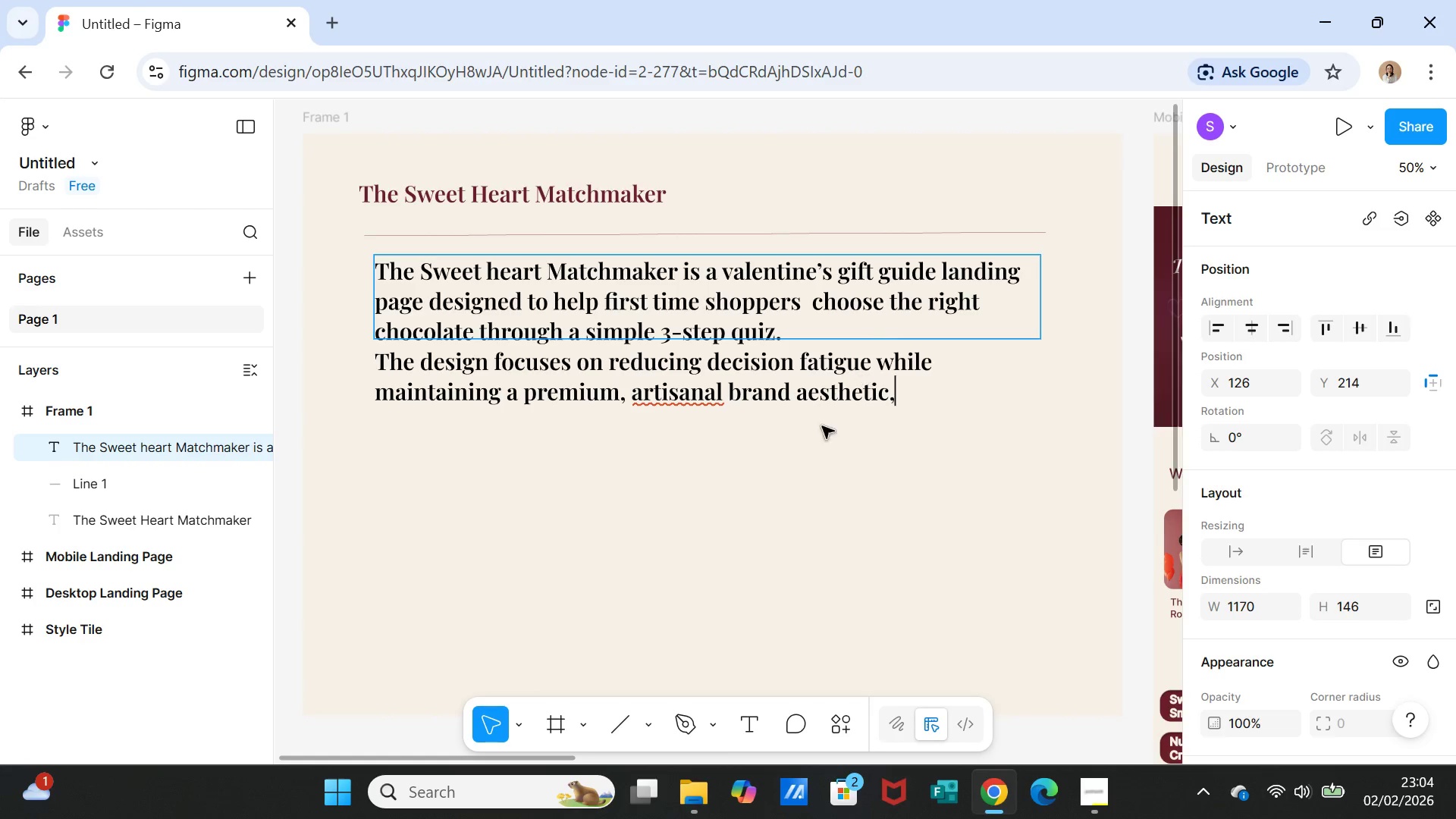 
left_click([682, 477])
 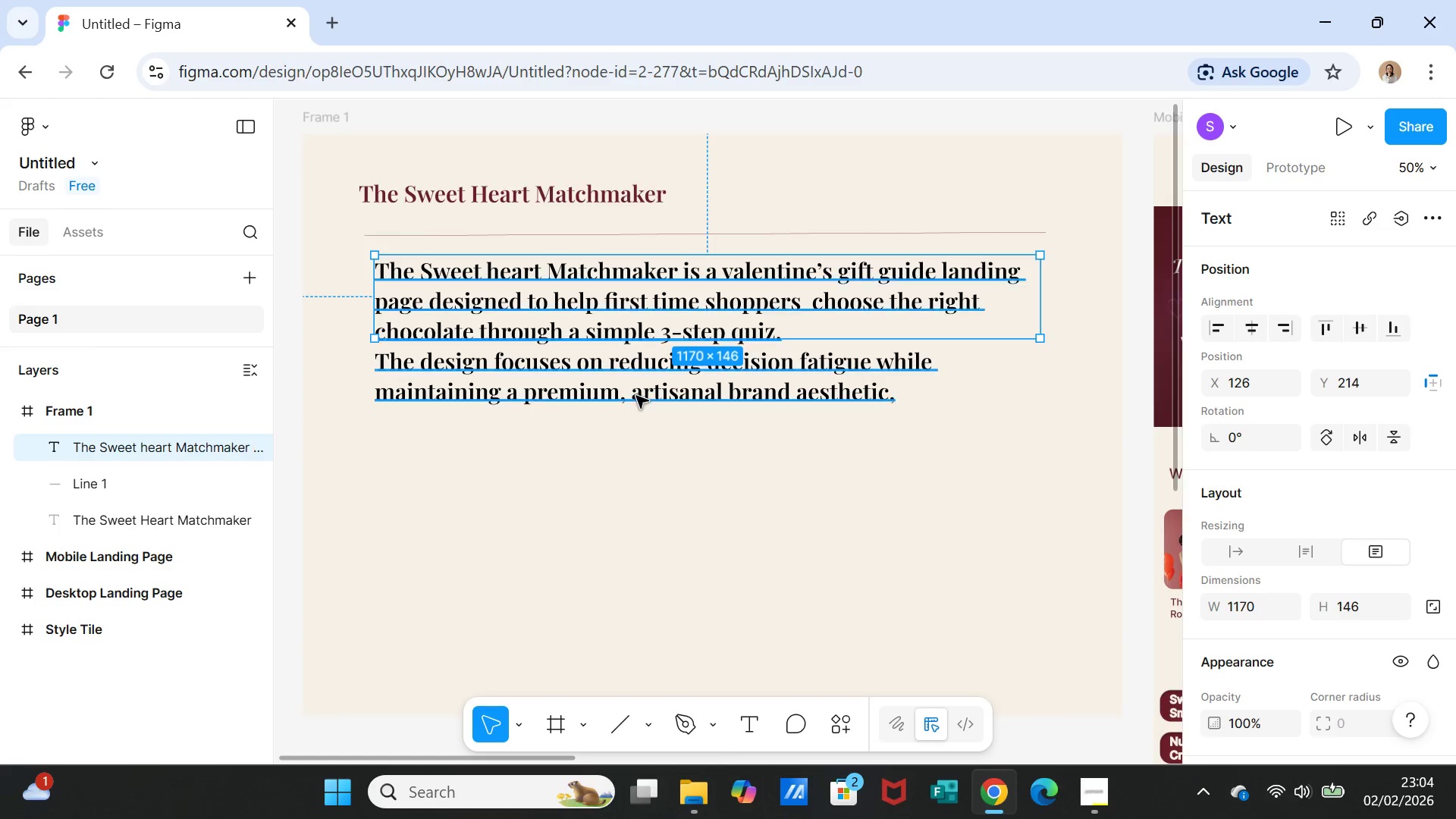 
wait(46.24)
 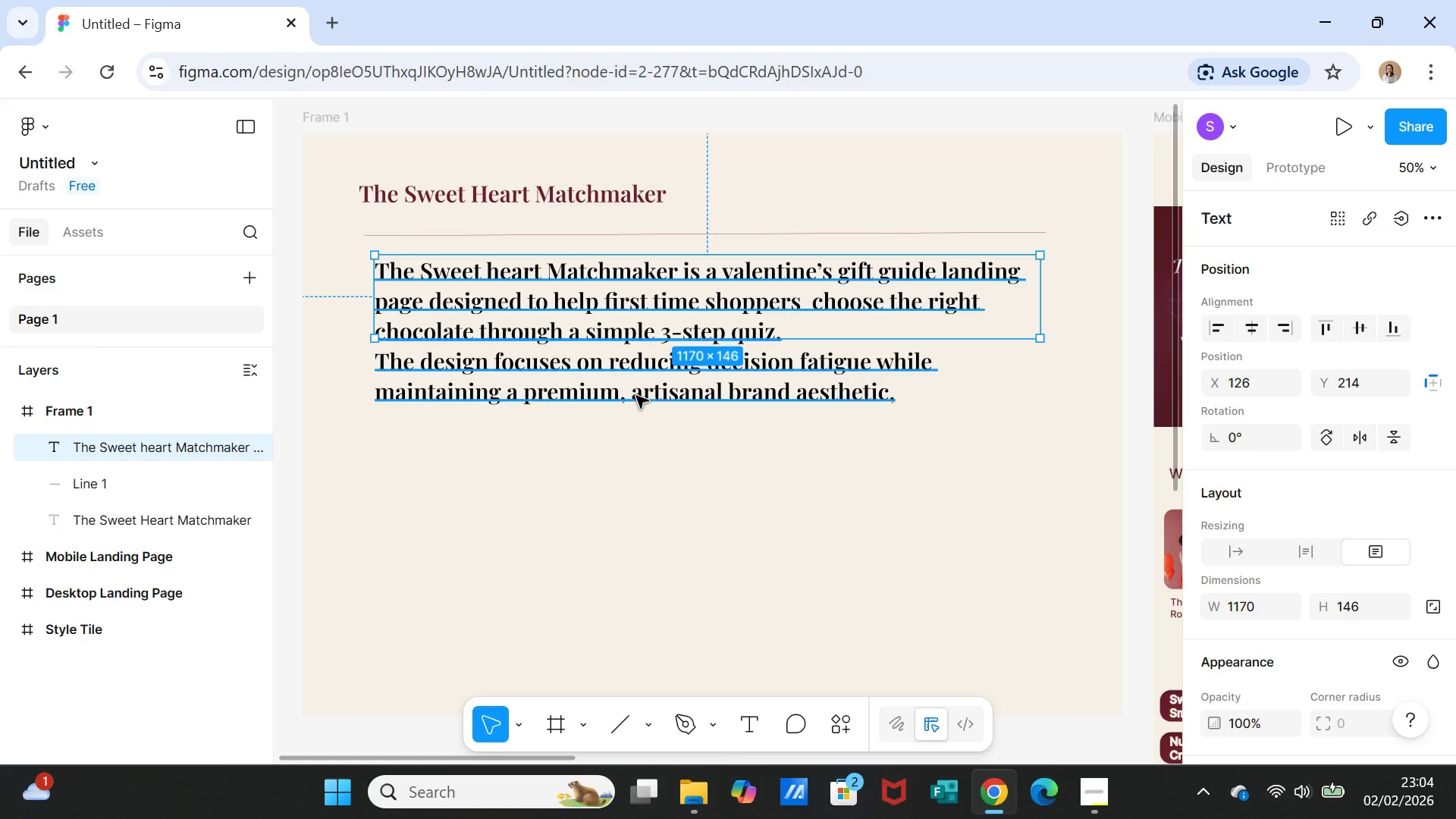 
left_click([654, 384])
 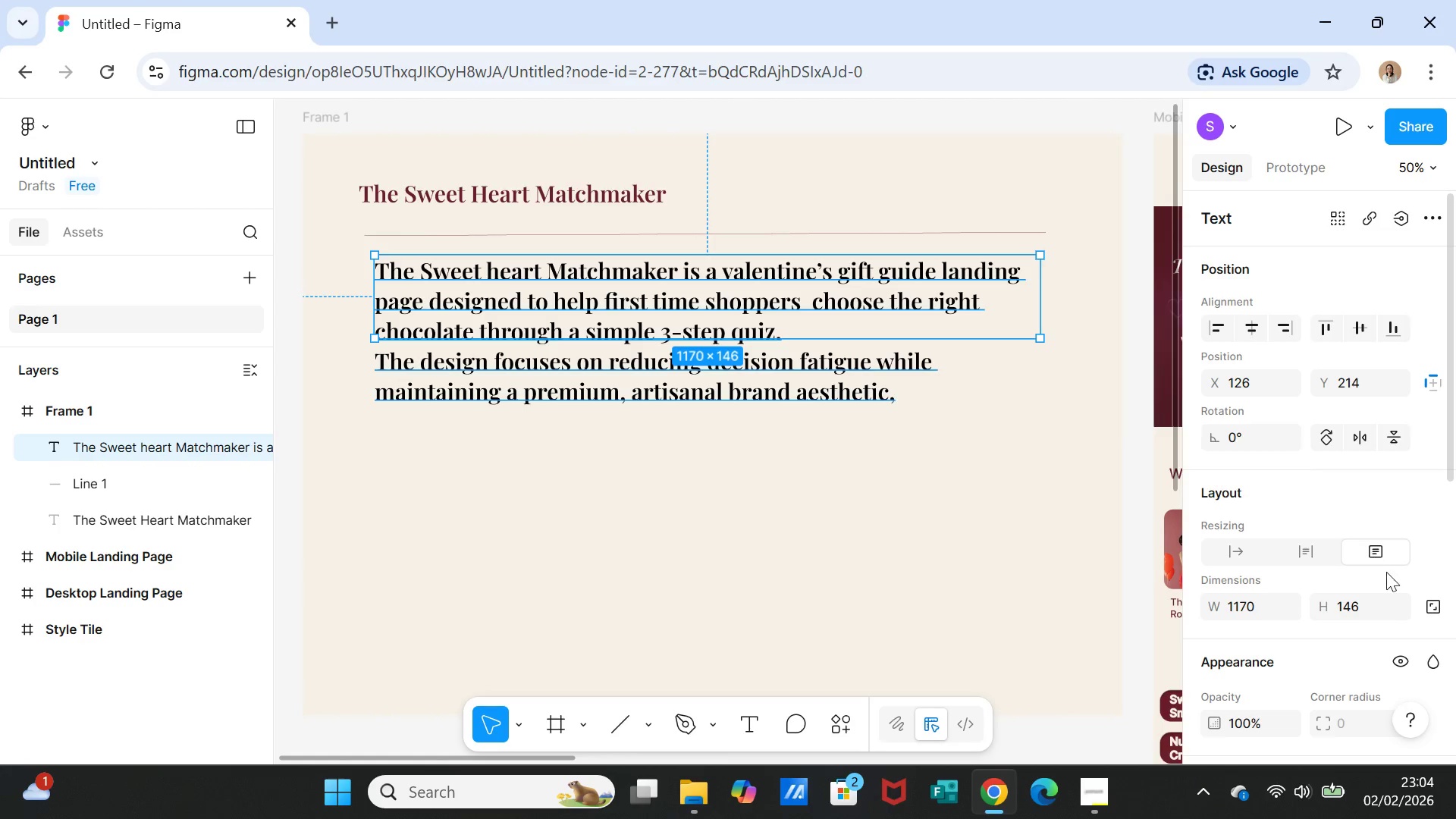 
scroll: coordinate [1392, 585], scroll_direction: down, amount: 3.0
 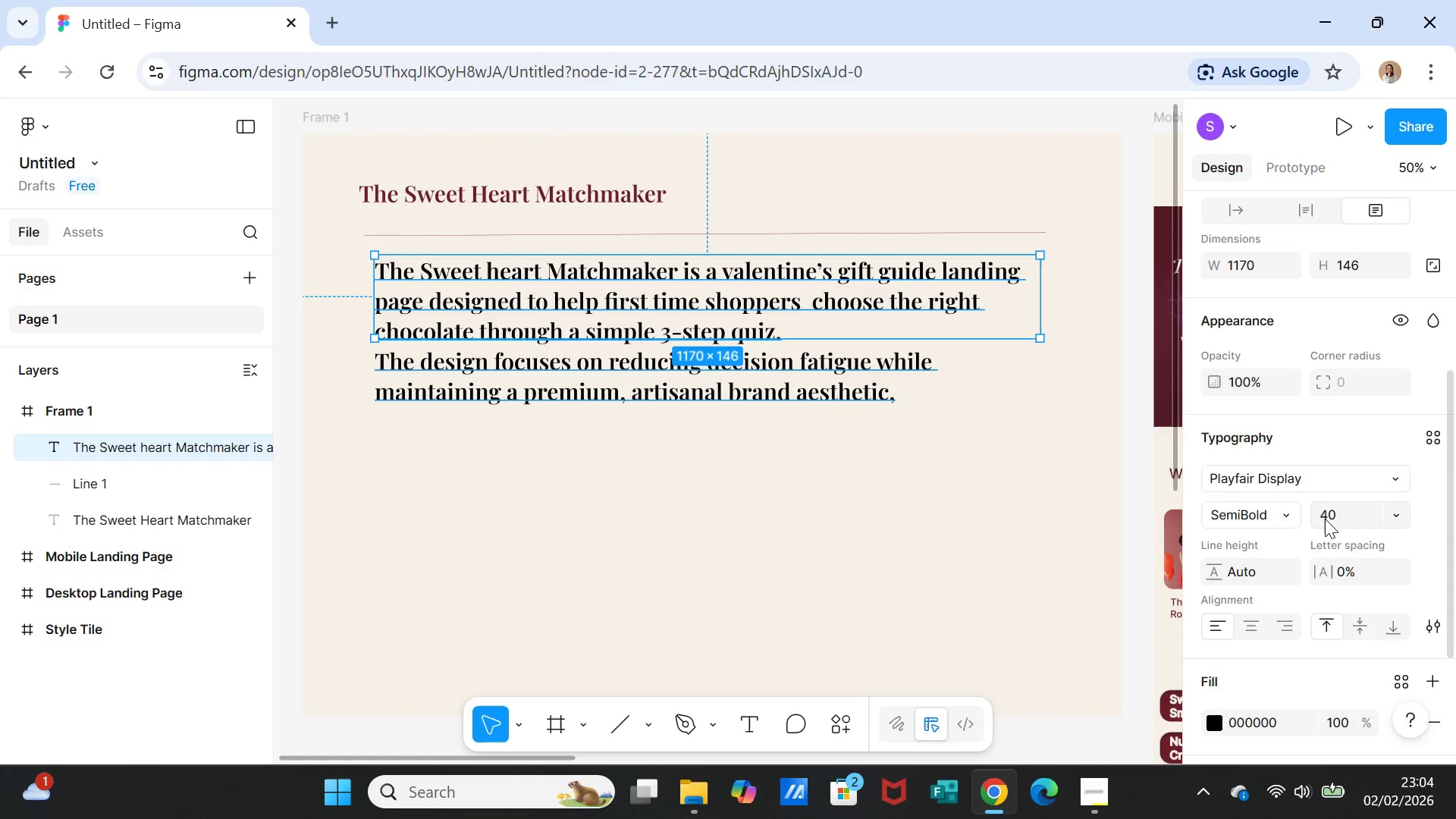 
left_click([1325, 517])
 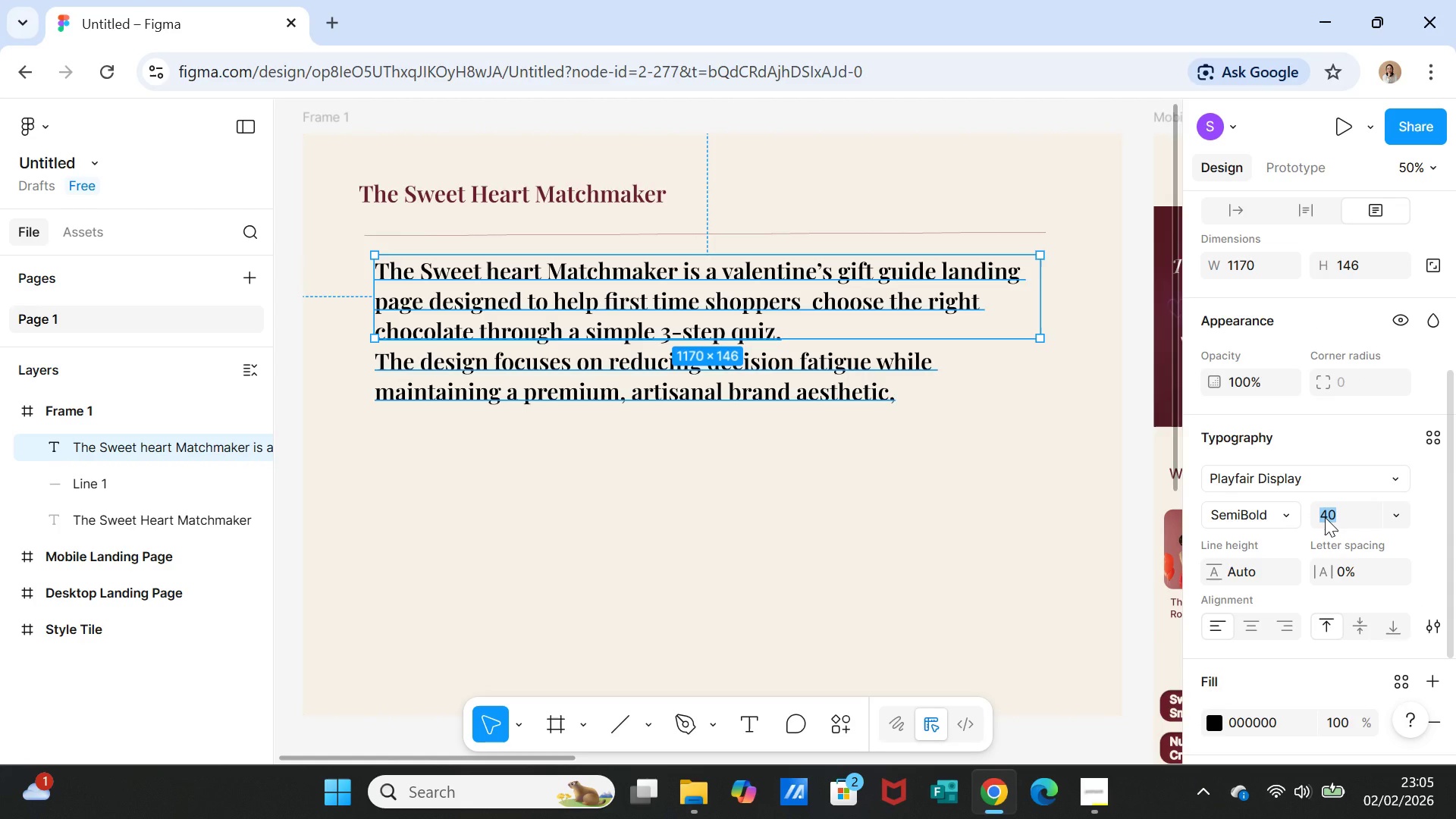 
type(30)
 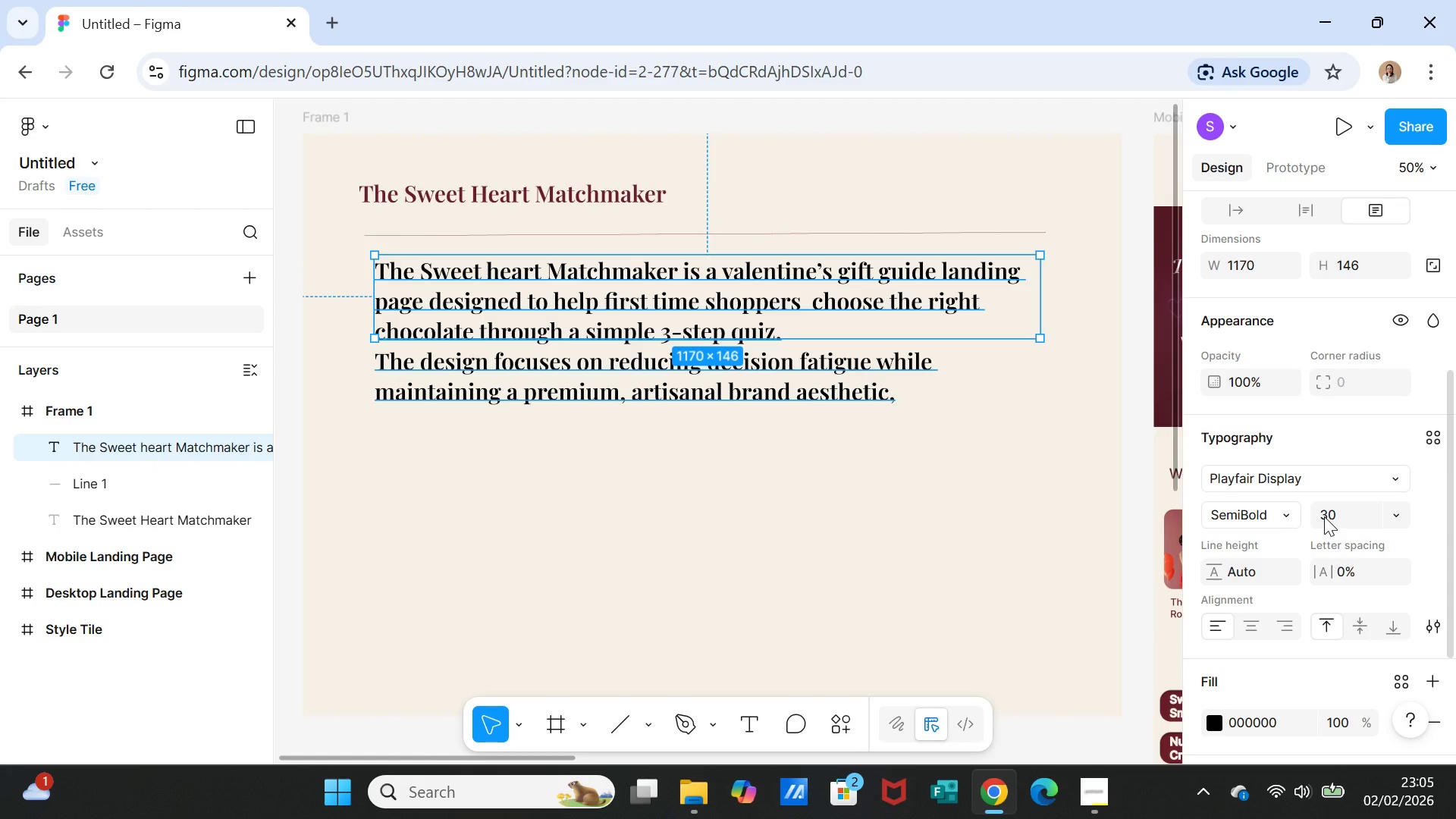 
key(Enter)
 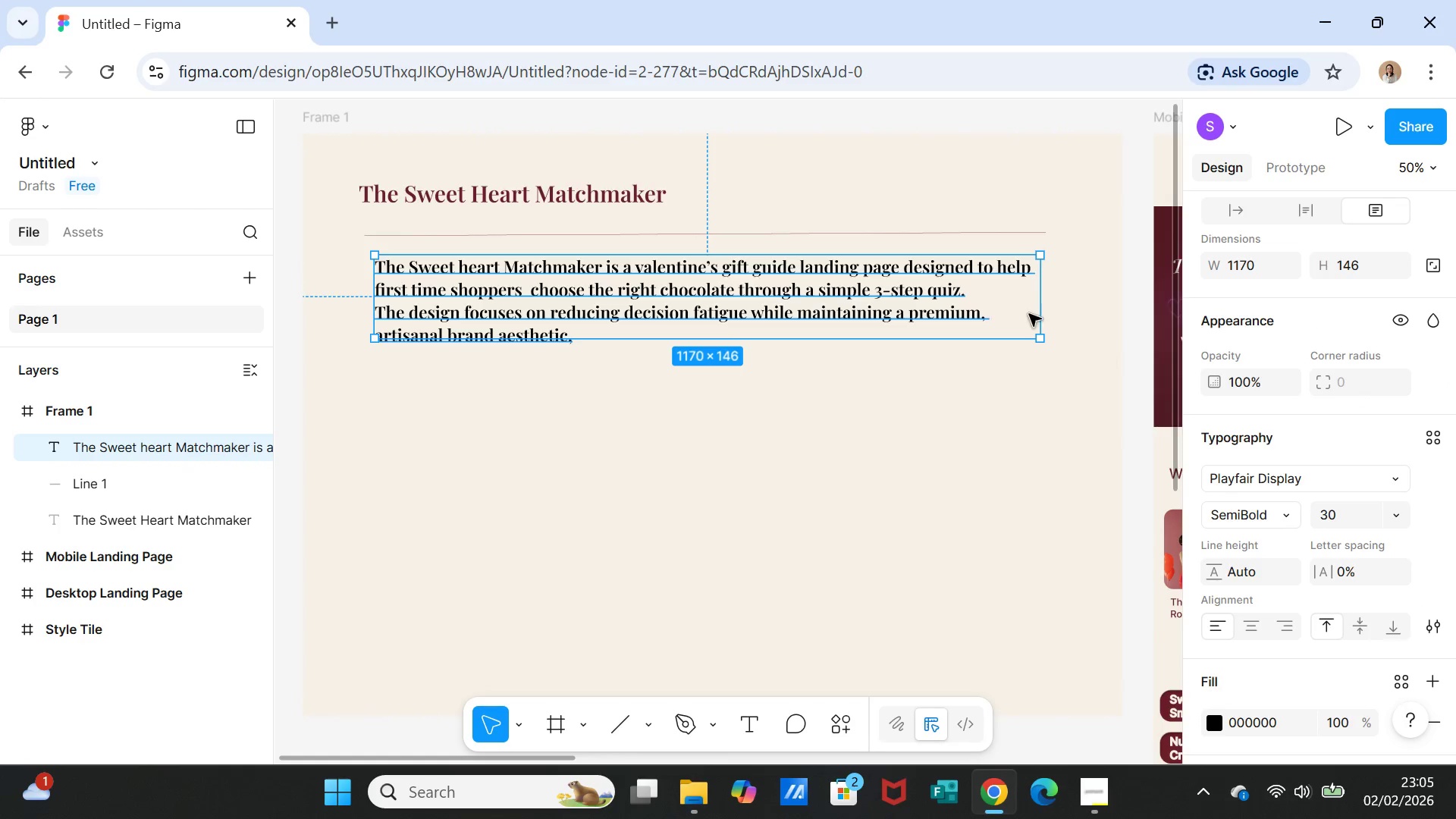 
left_click_drag(start_coordinate=[1044, 306], to_coordinate=[736, 340])
 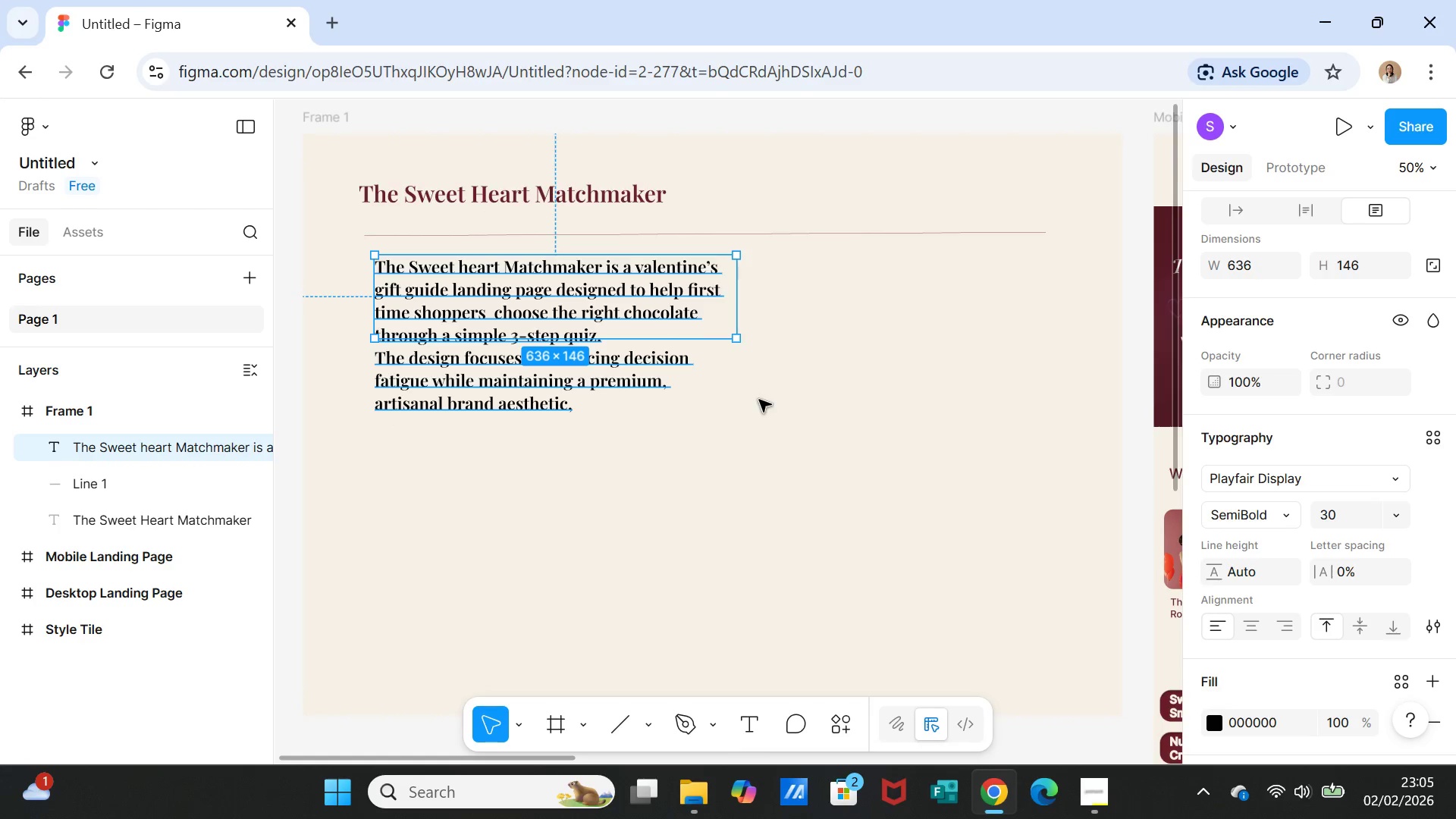 
left_click([759, 400])
 